 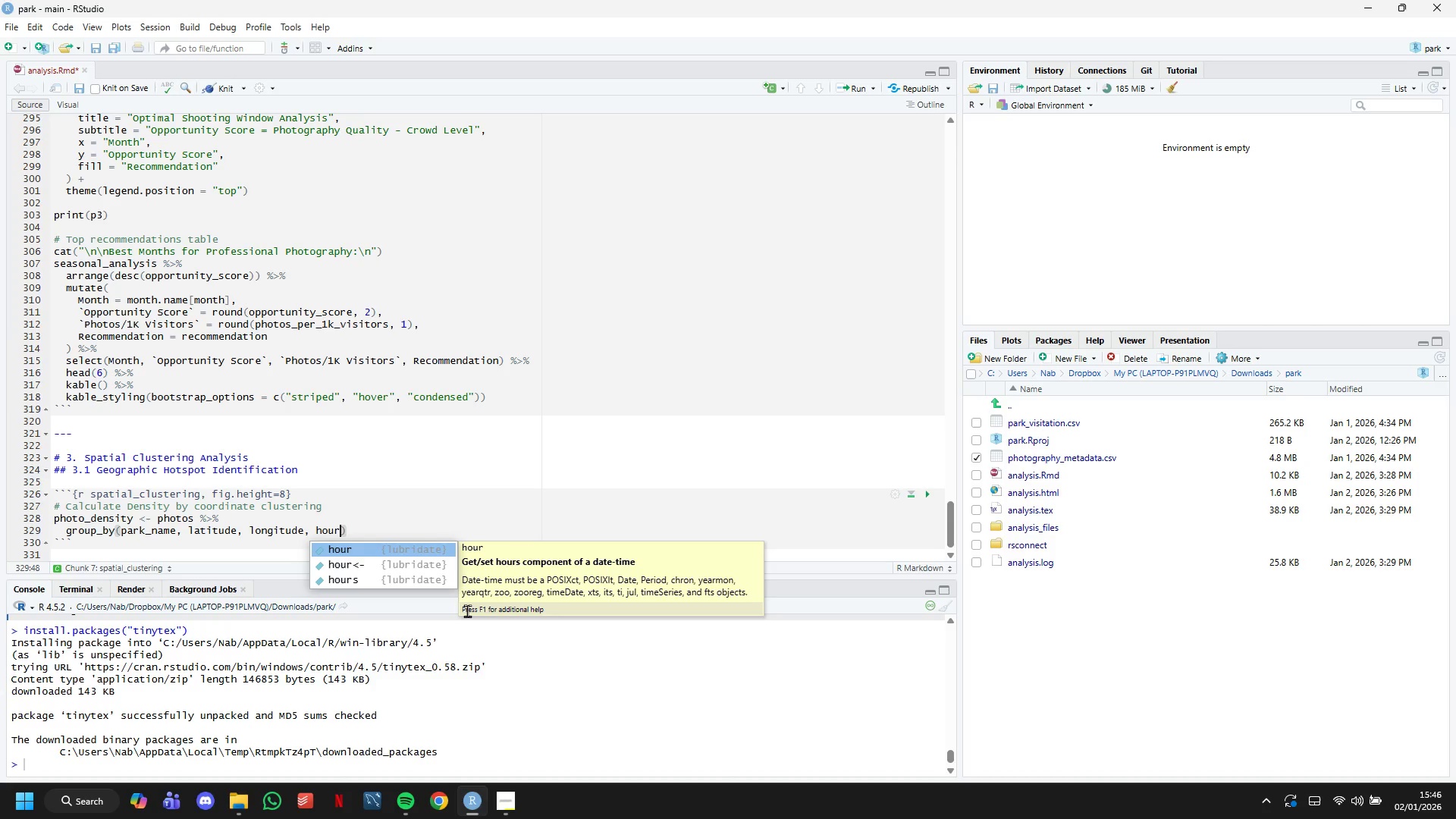 
type(\)
key(Backspace)
key(Backspace)
key(Backspace)
type(tapot_id)
 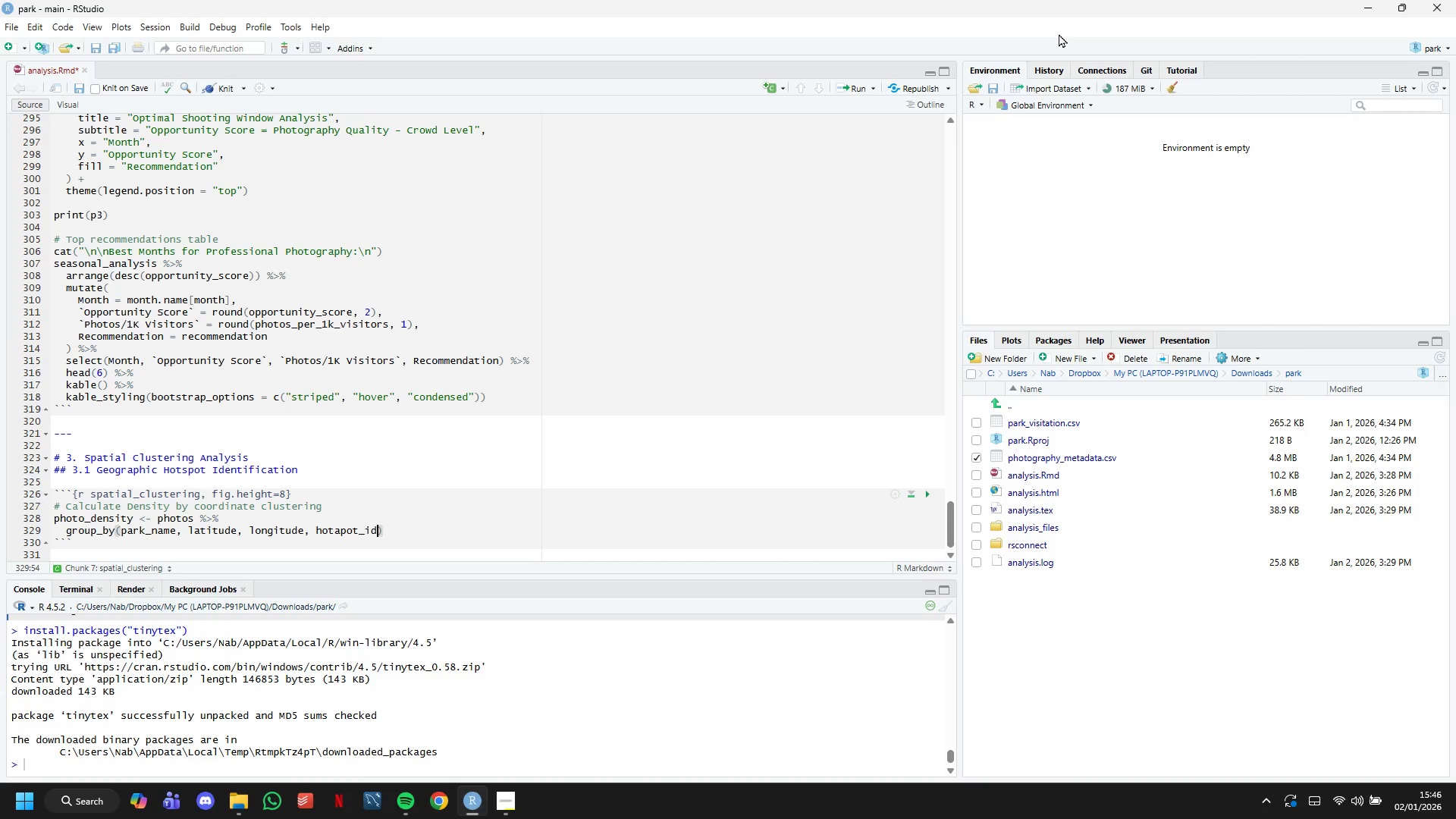 
key(ArrowLeft)
 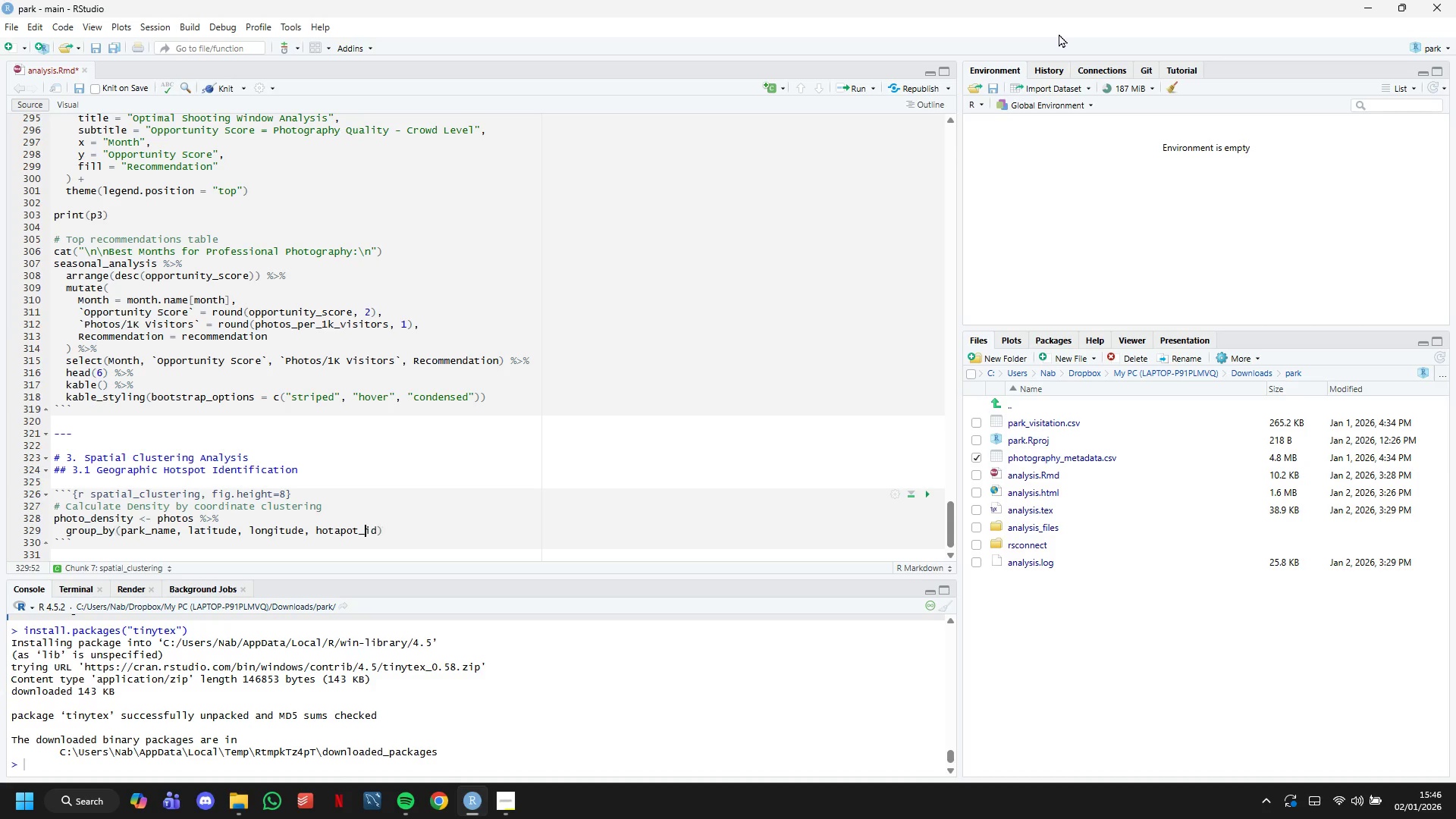 
key(ArrowLeft)
 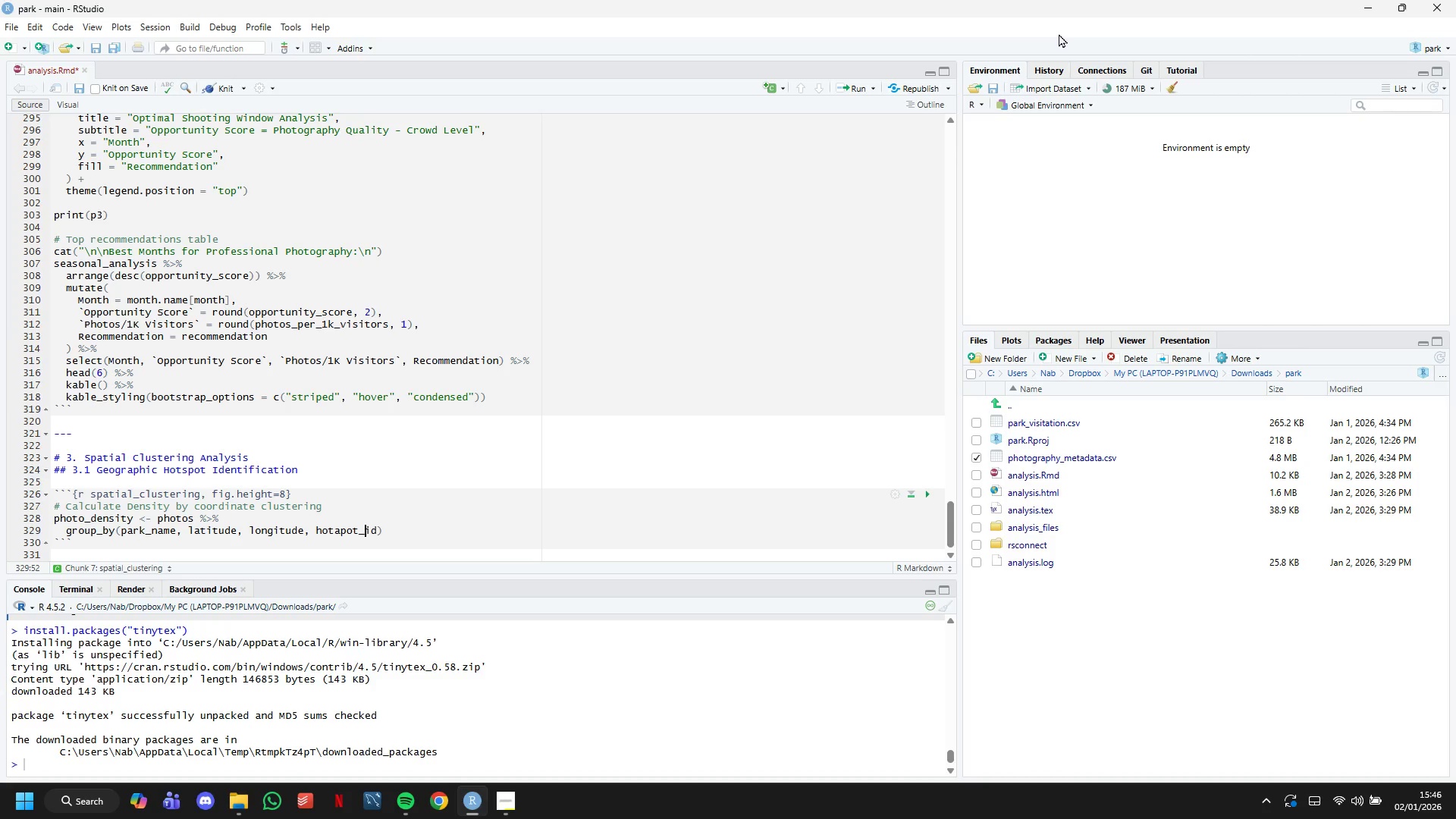 
key(ArrowLeft)
 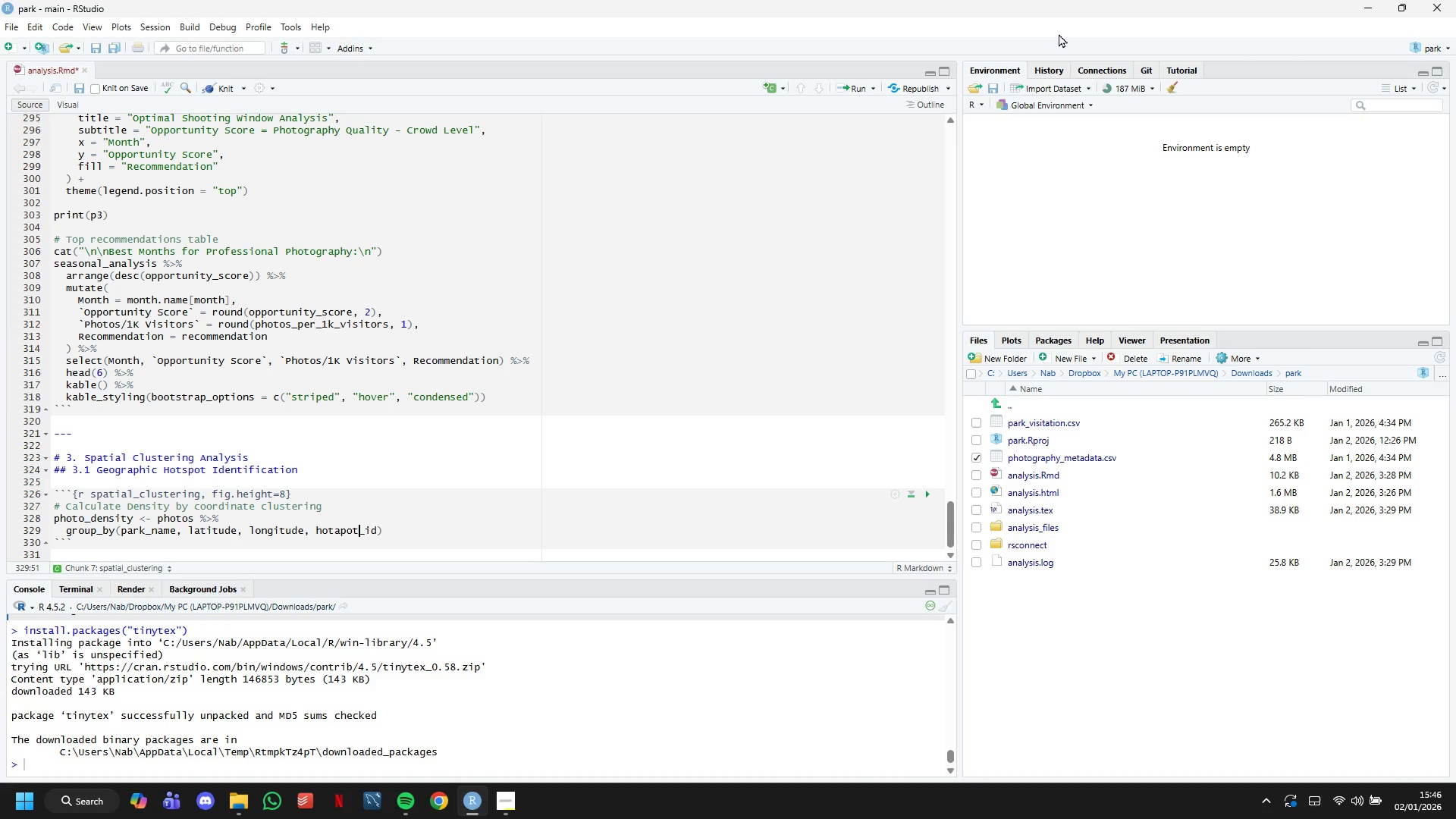 
key(ArrowLeft)
 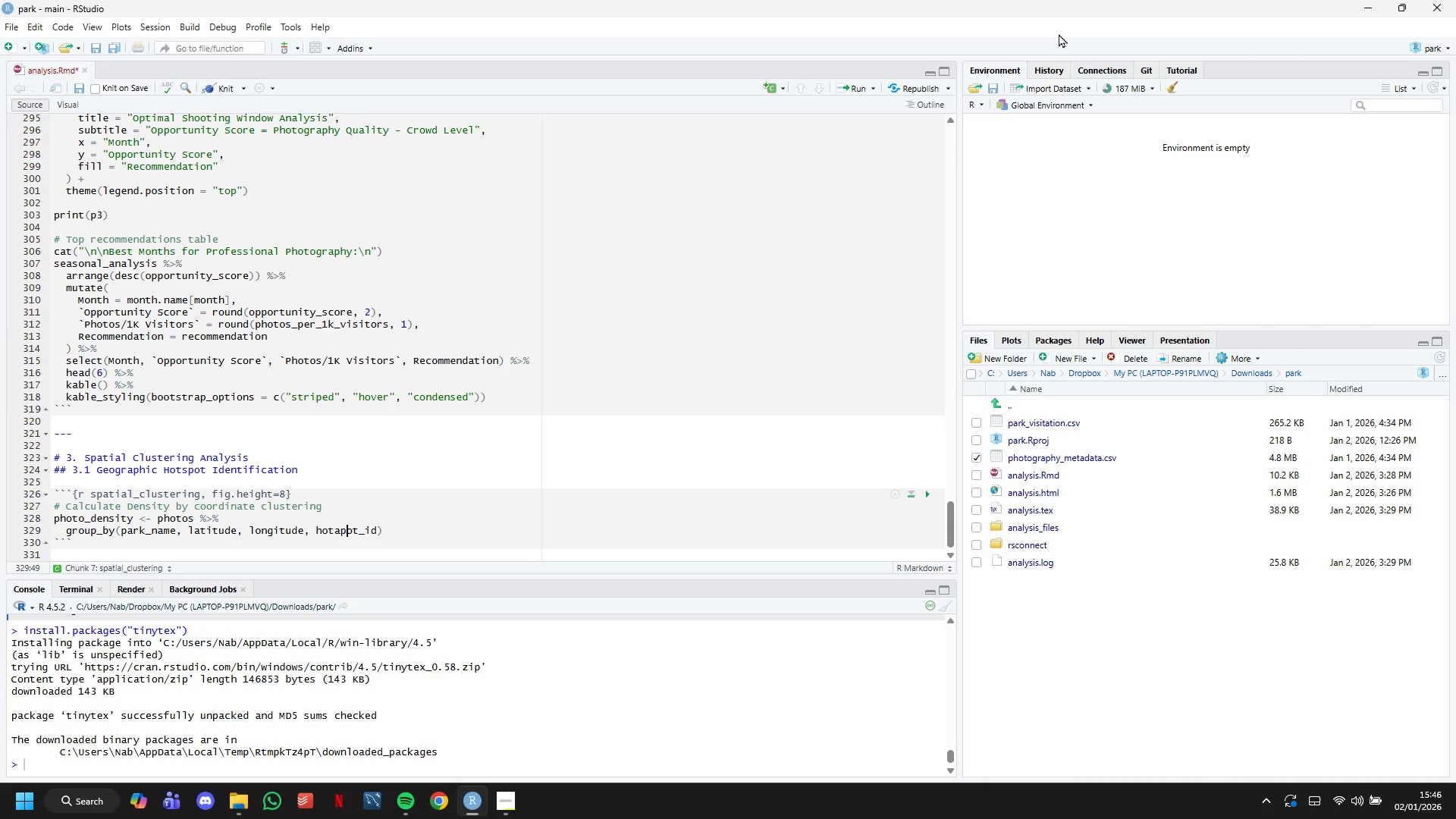 
key(ArrowLeft)
 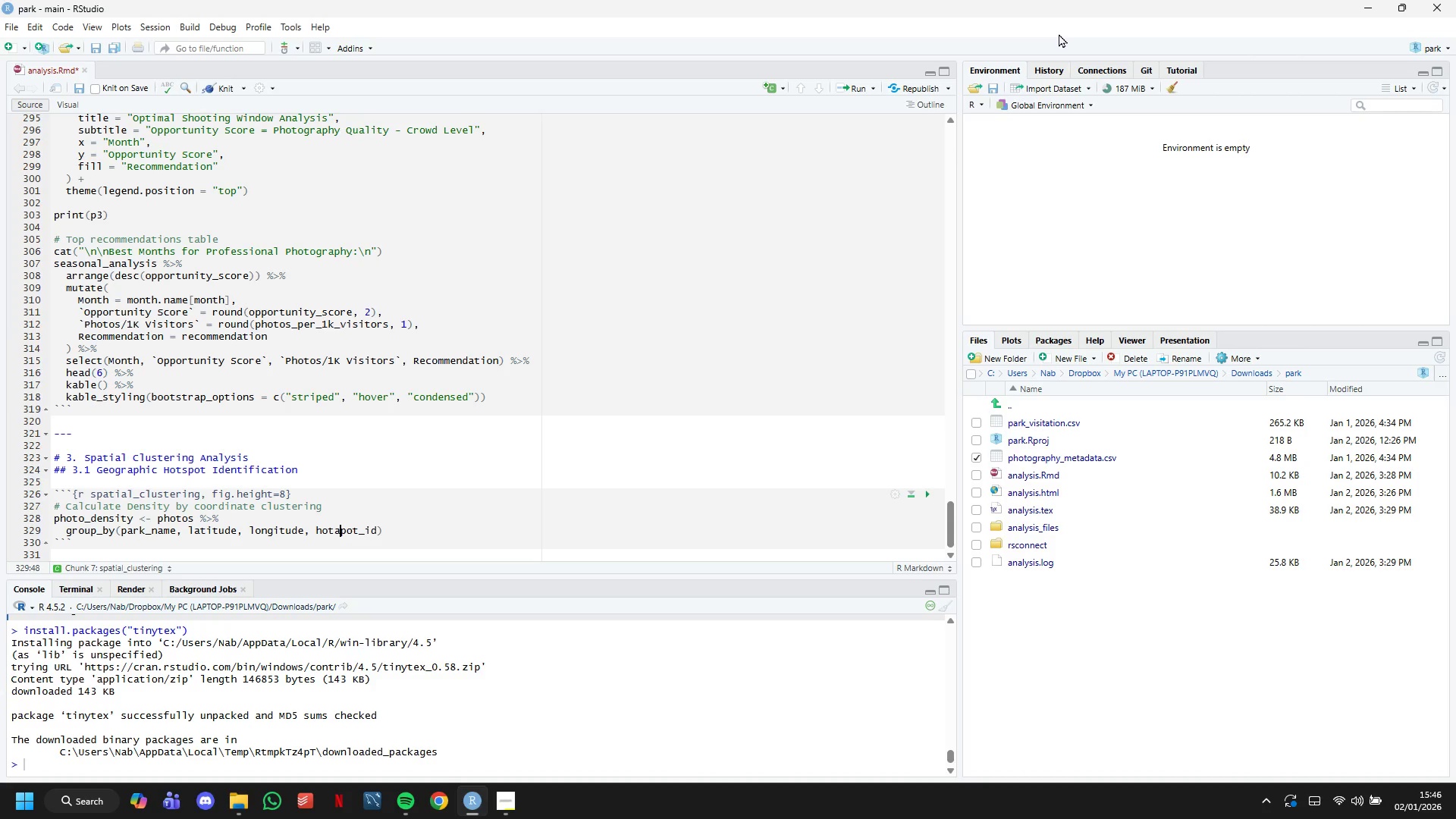 
key(ArrowLeft)
 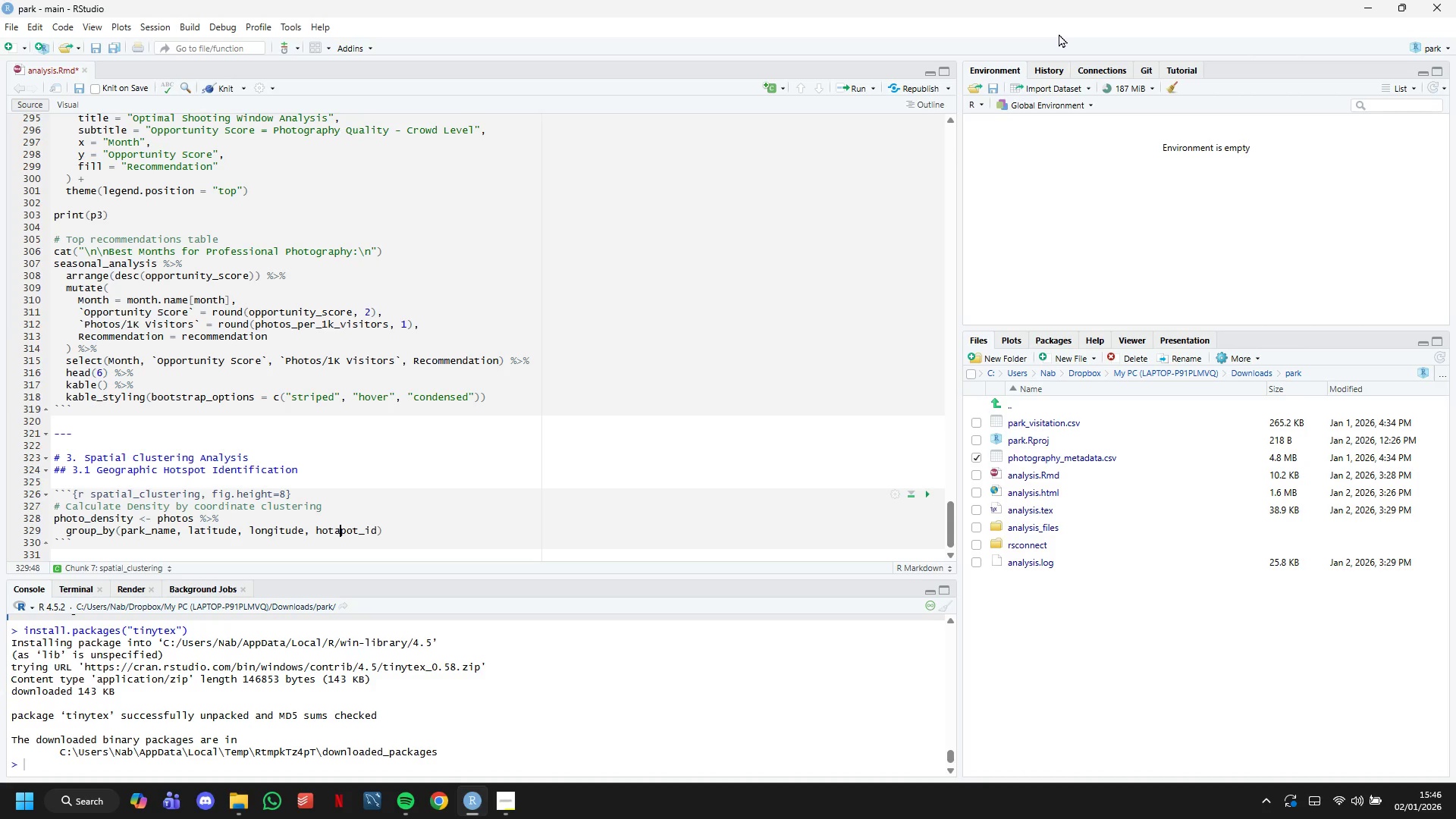 
key(Backspace)
 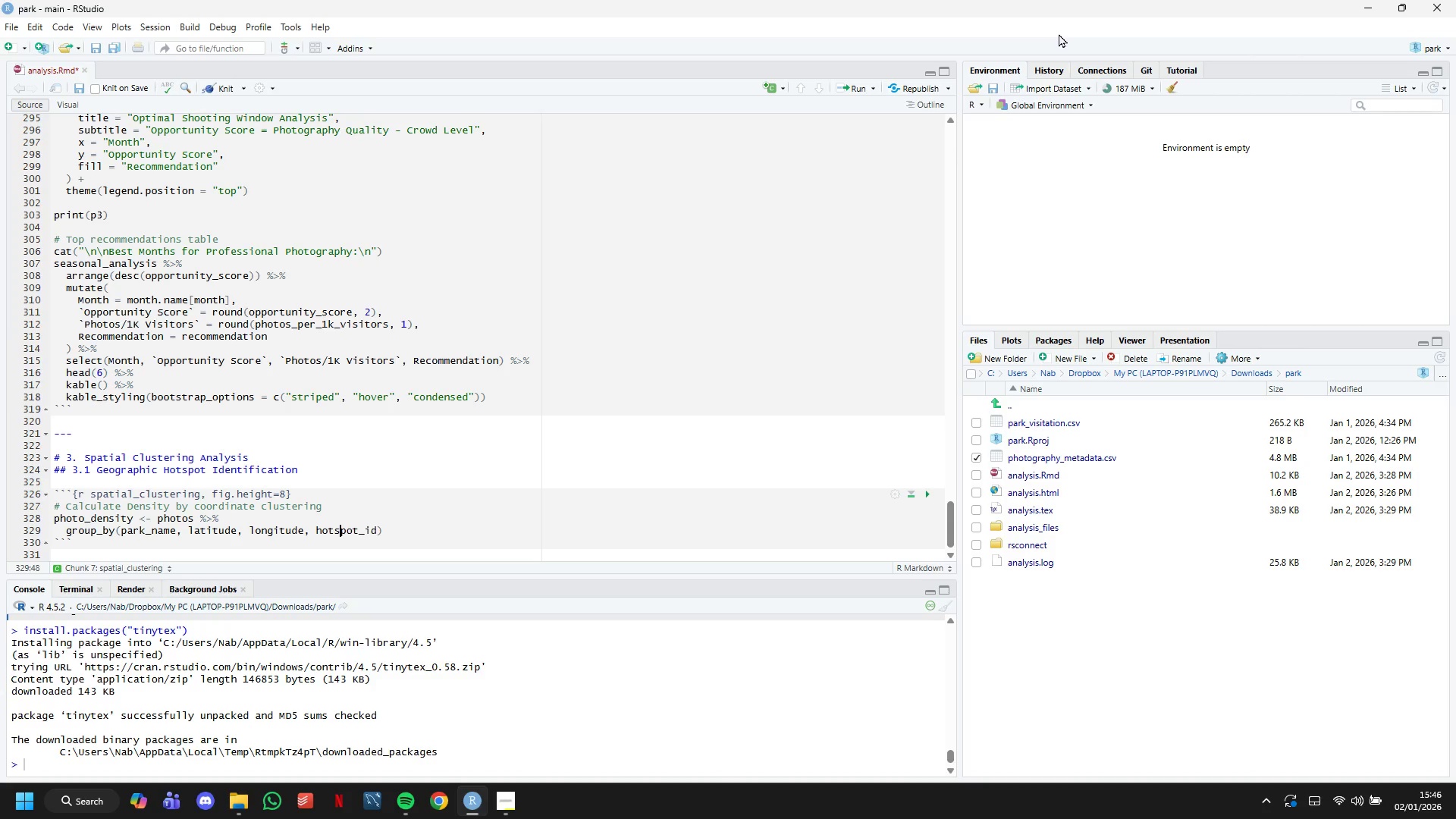 
key(S)
 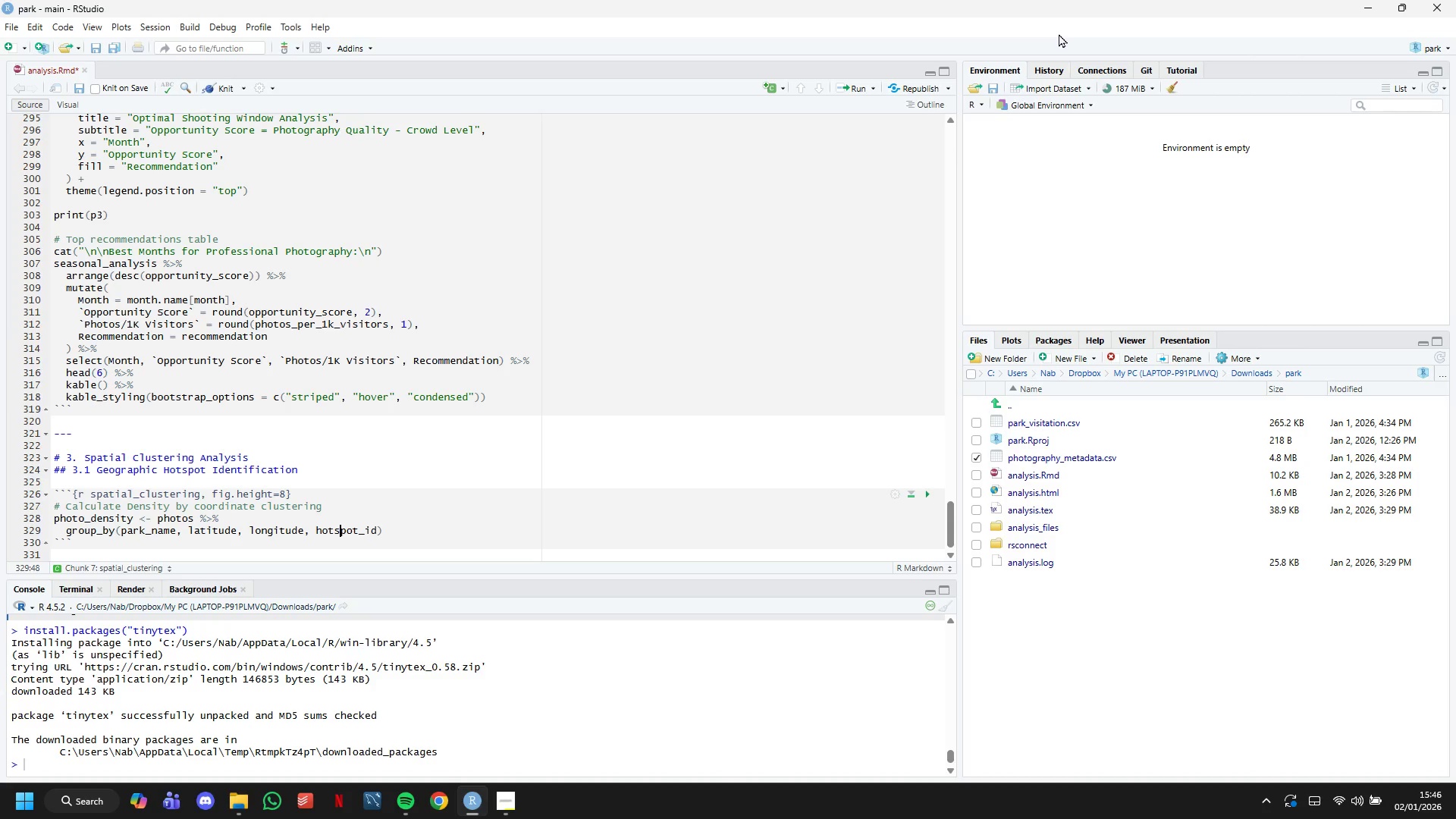 
key(ArrowRight)
 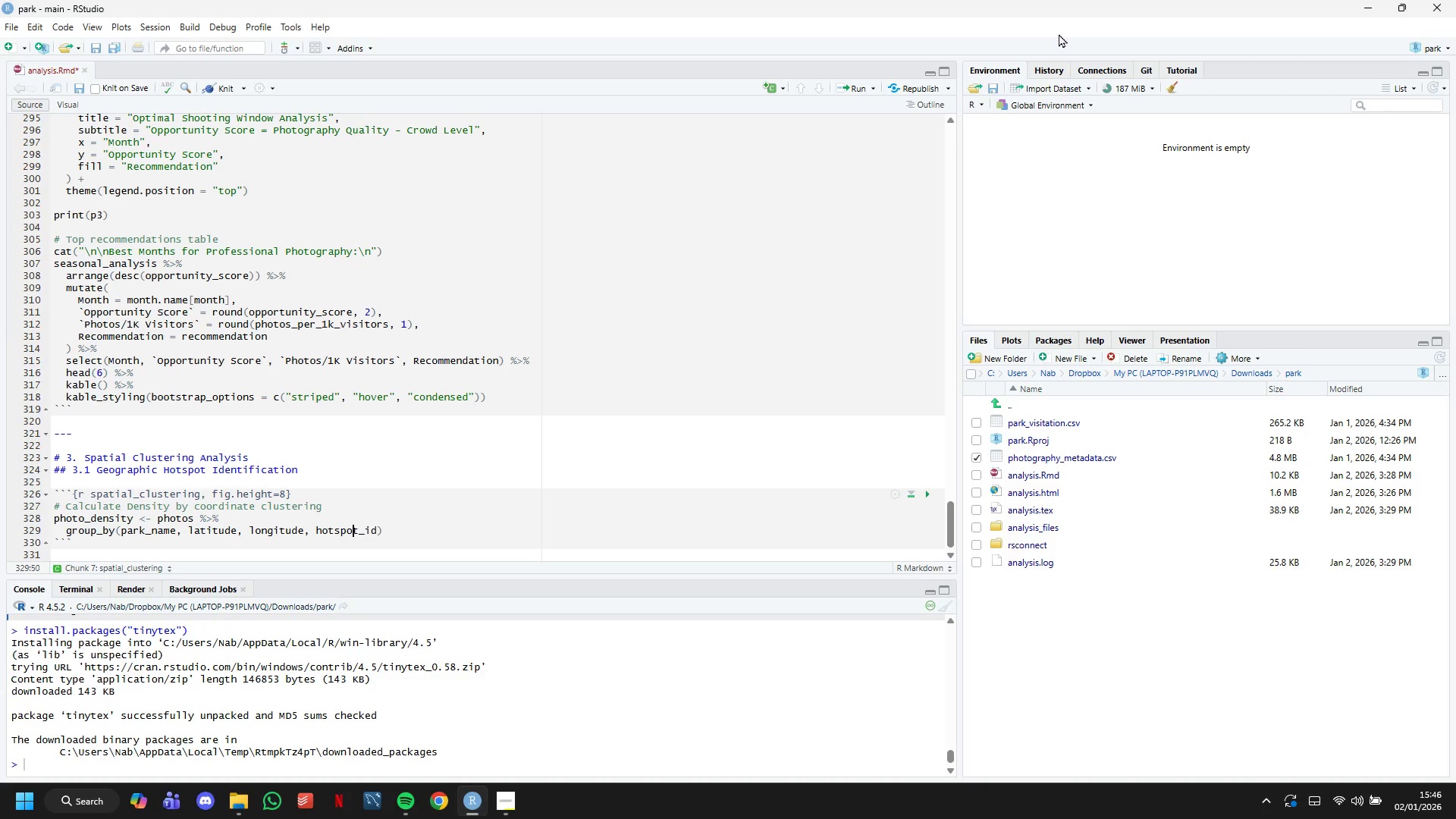 
key(ArrowRight)
 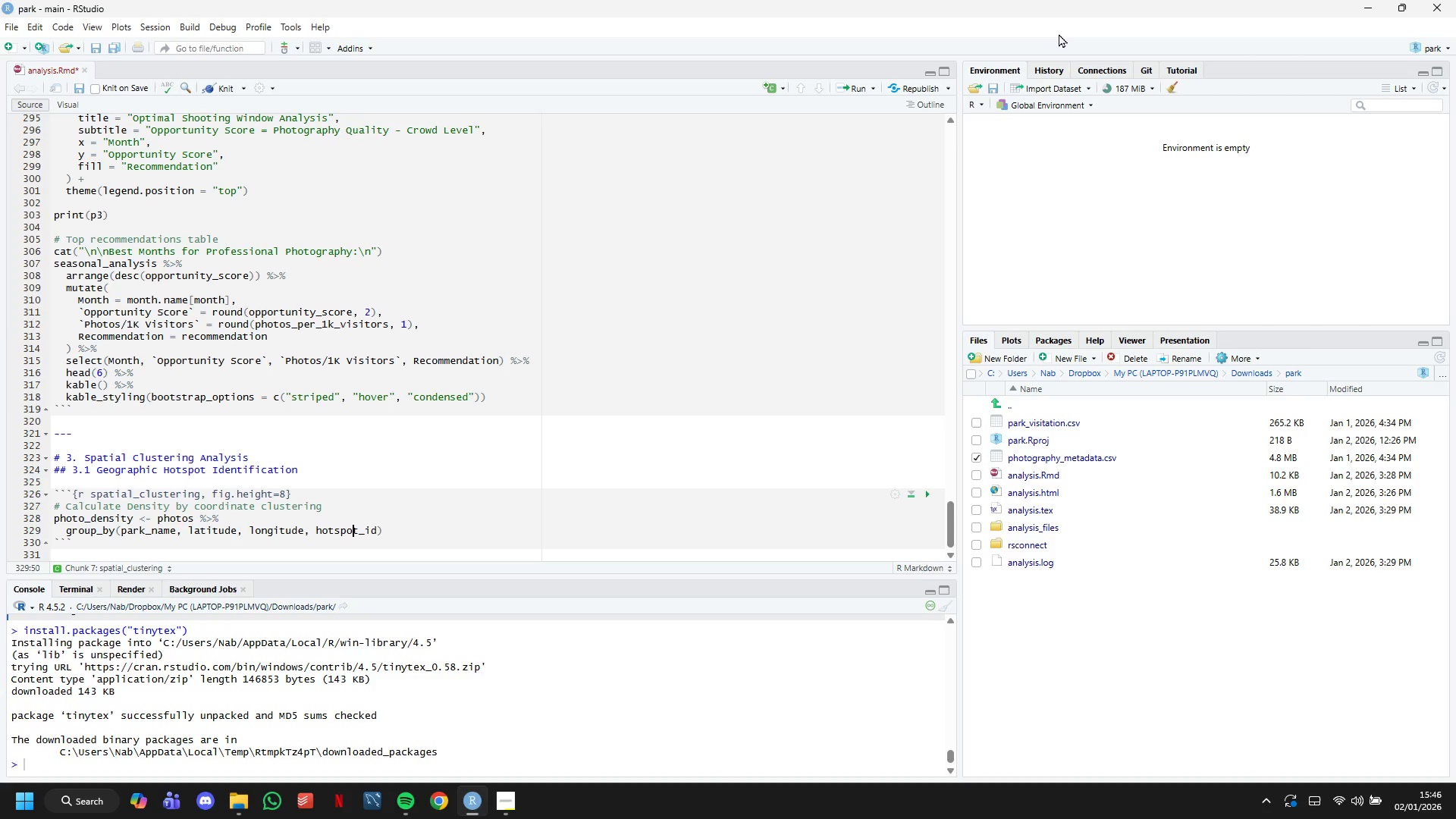 
key(ArrowRight)
 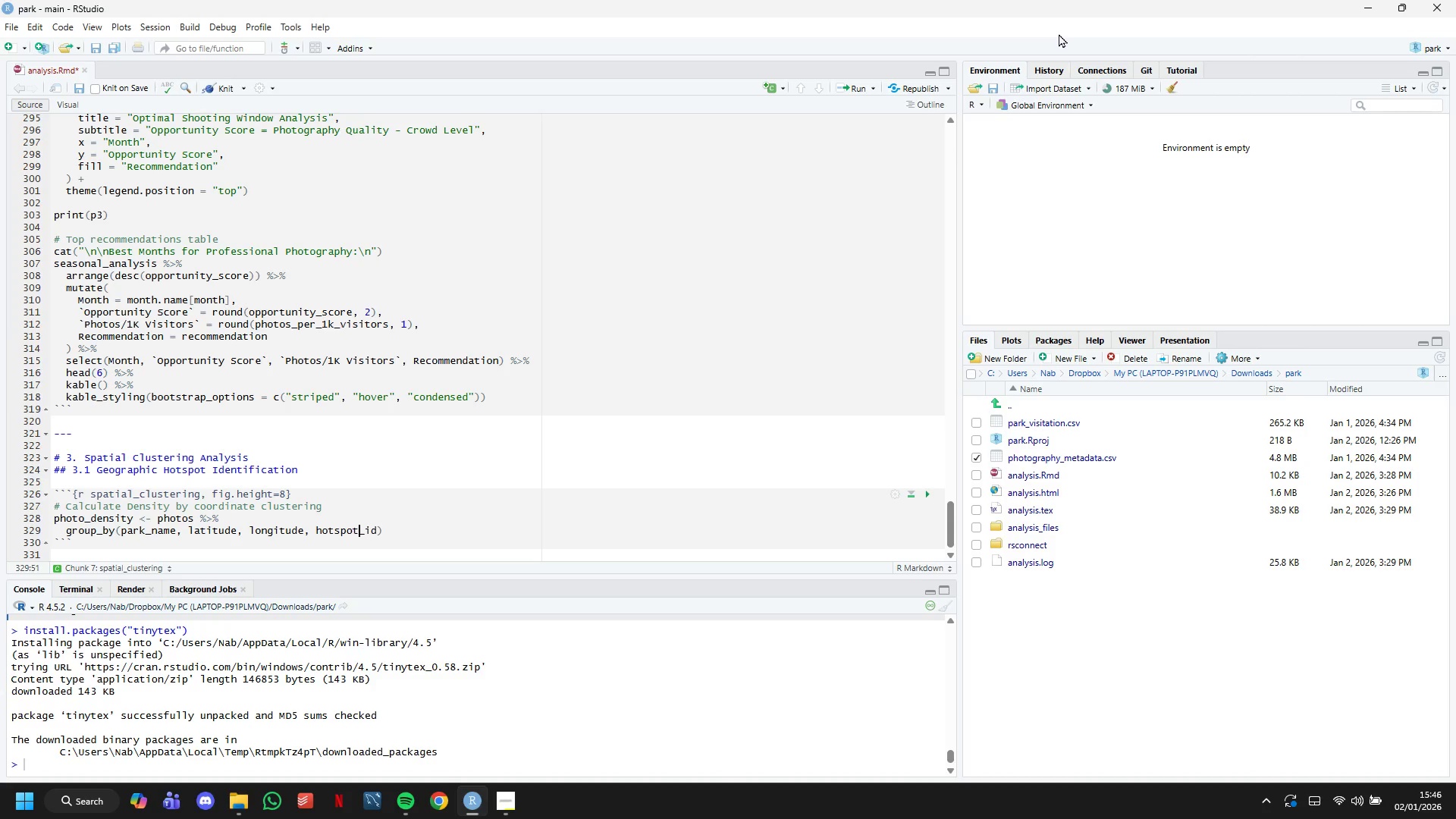 
key(ArrowRight)
 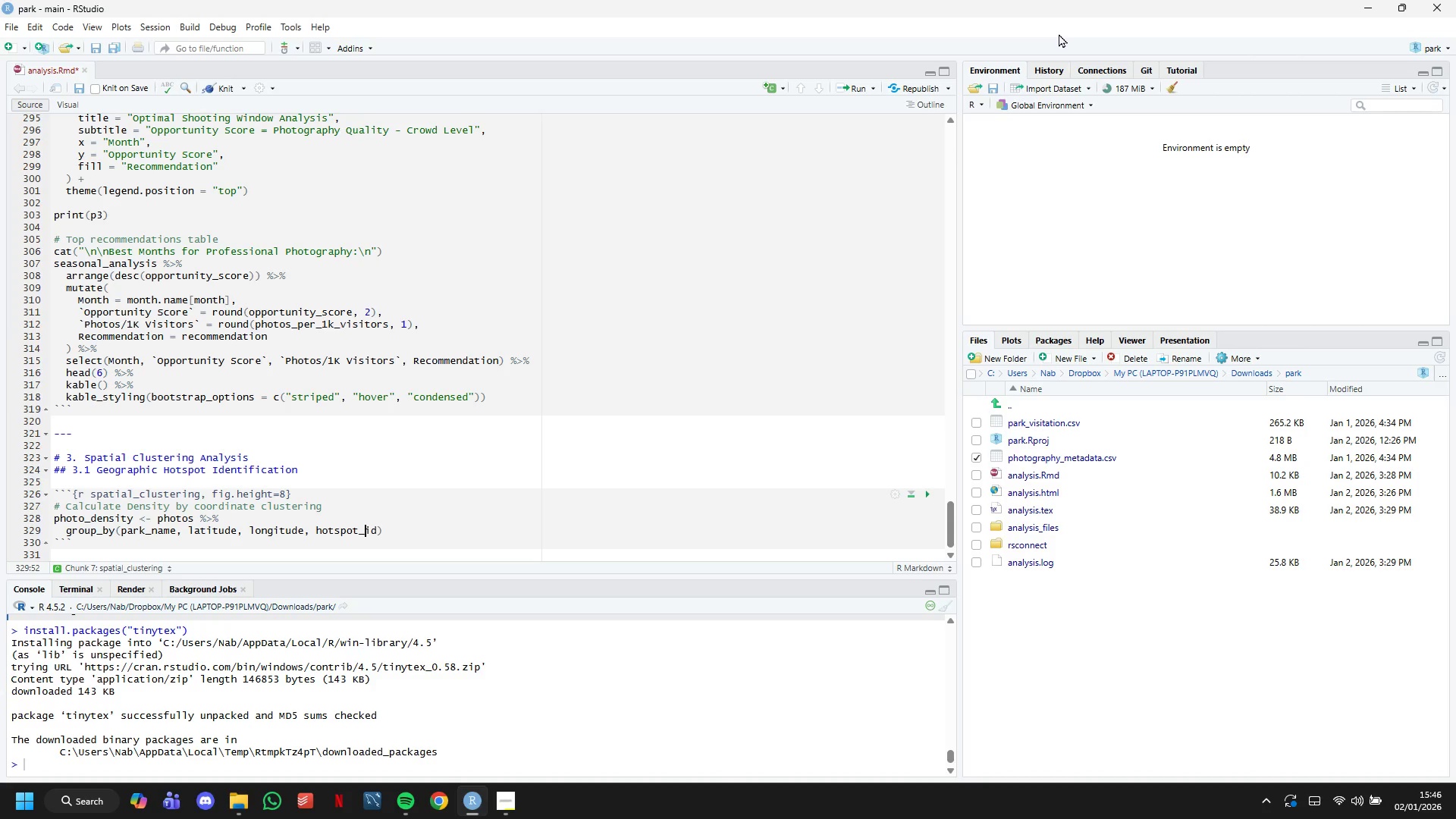 
key(ArrowRight)
 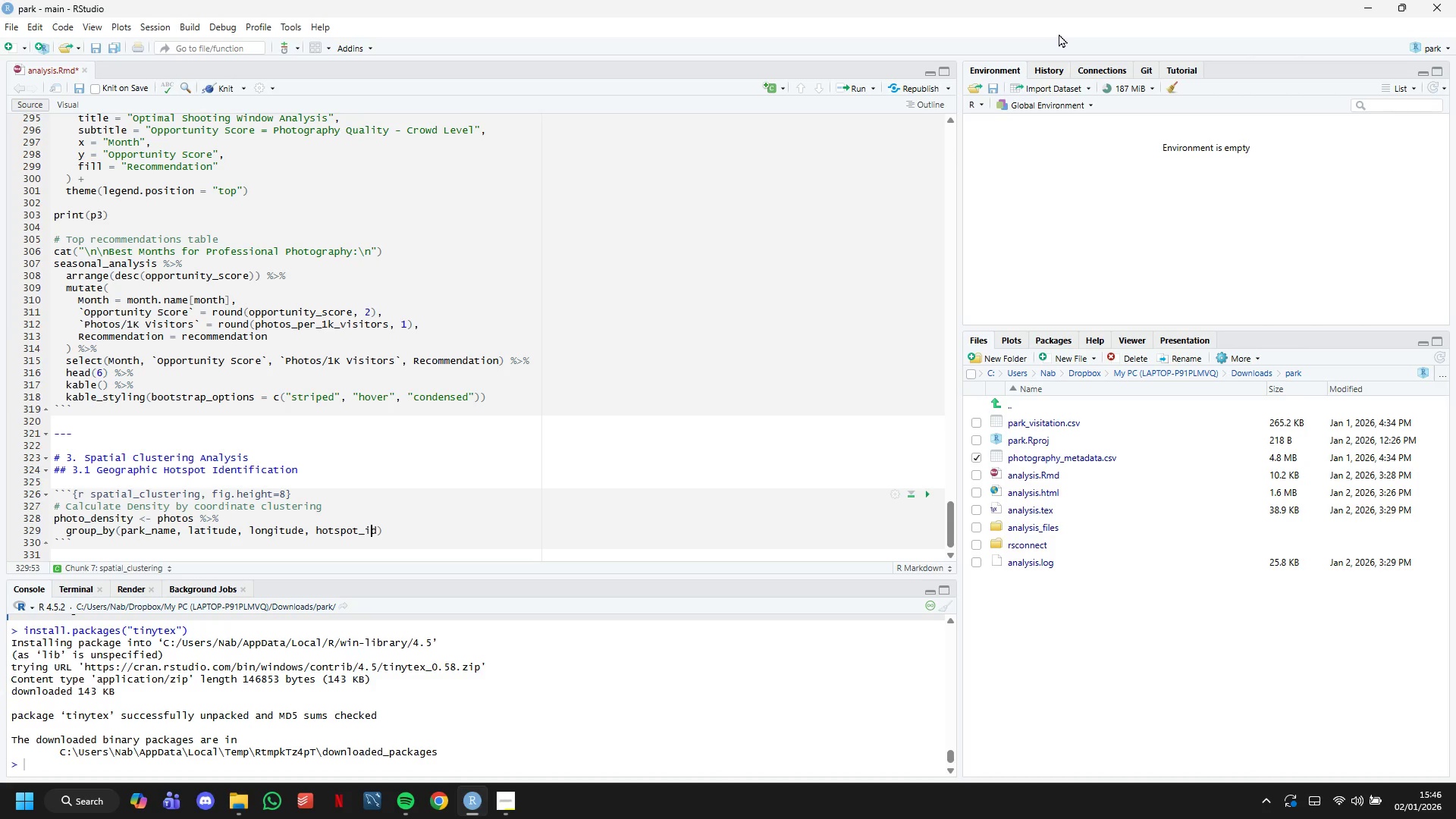 
key(ArrowRight)
 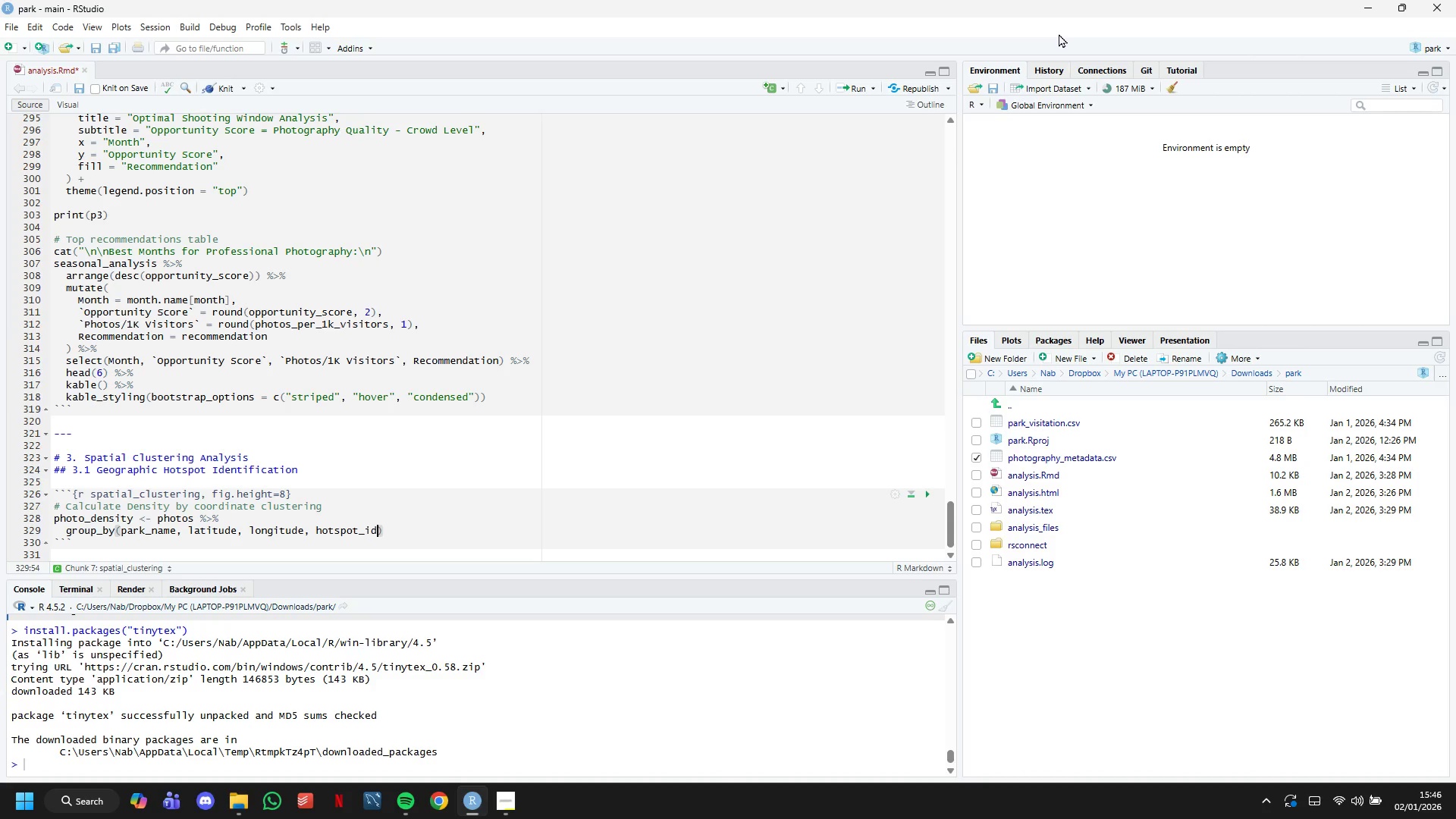 
key(ArrowRight)
 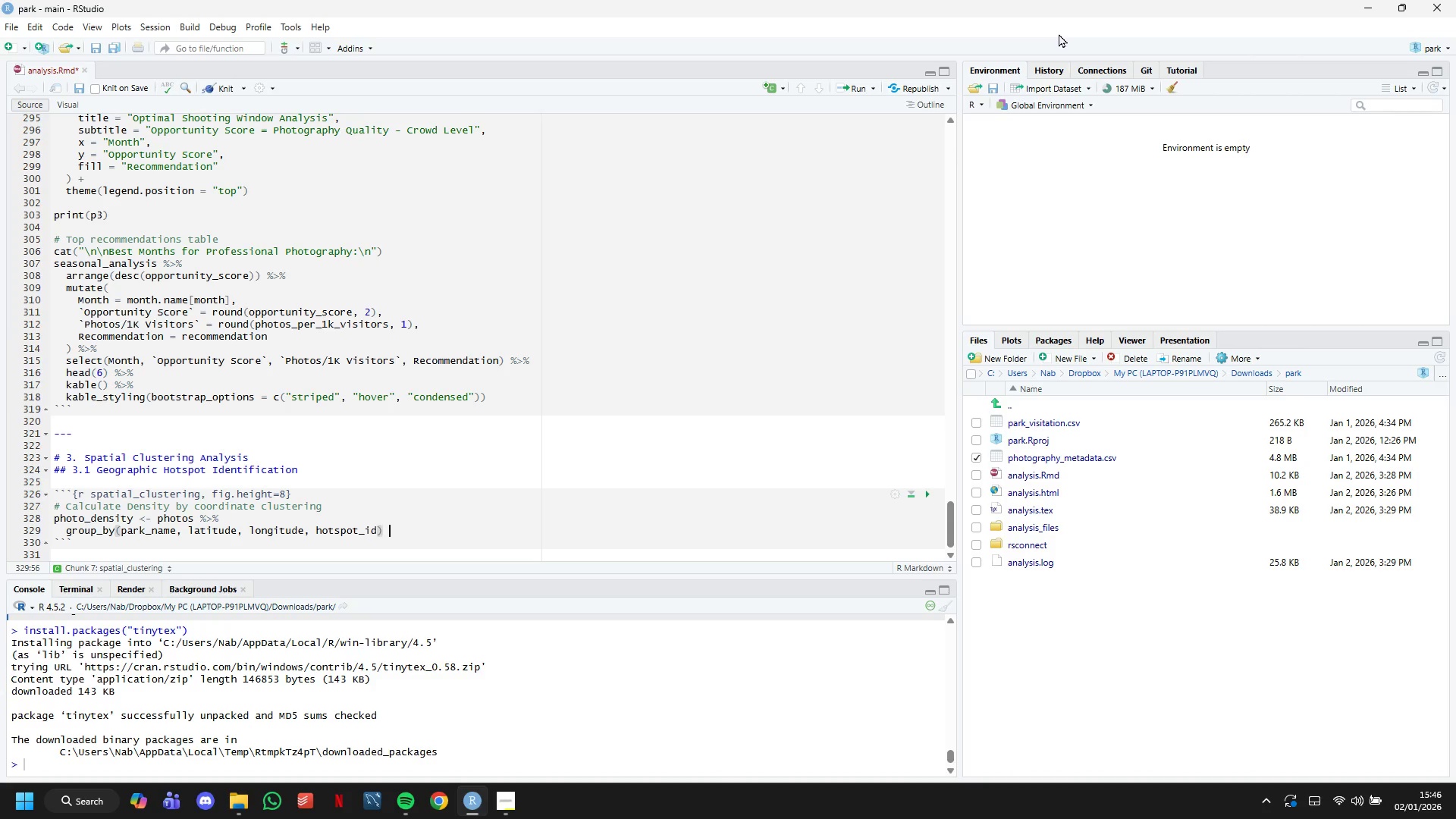 
key(Space)
 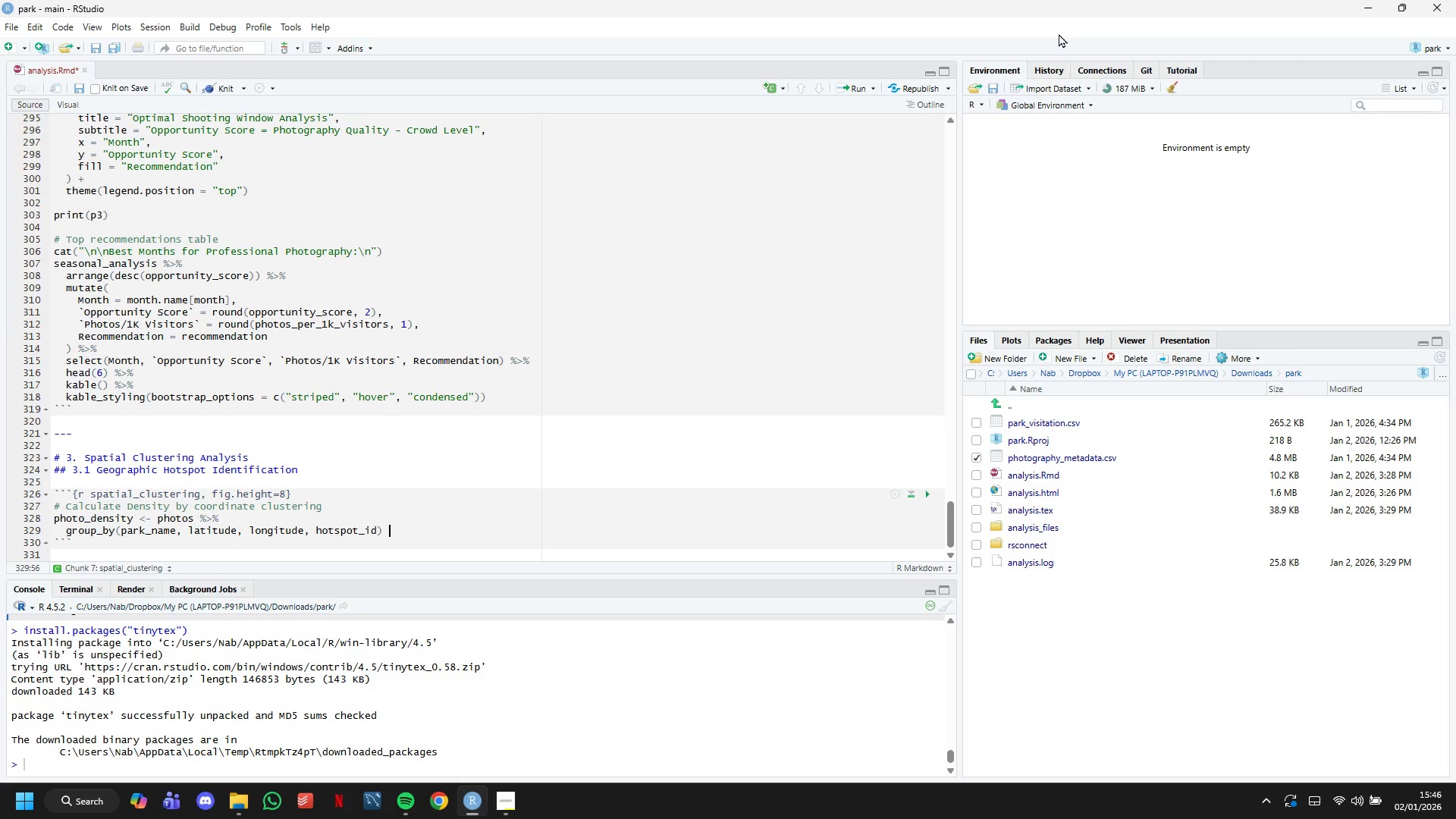 
key(Shift+5)
 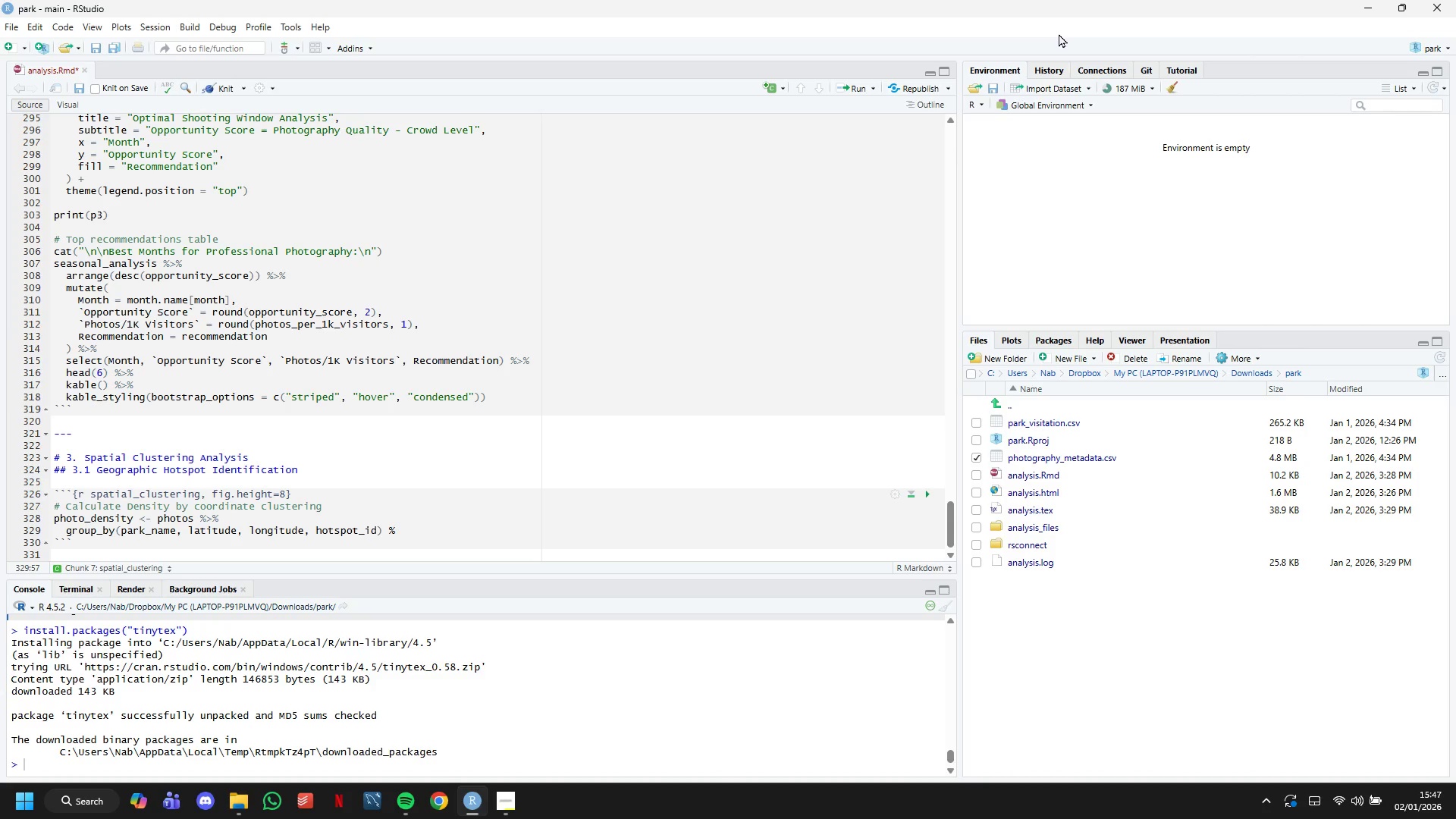 
key(Shift+Period)
 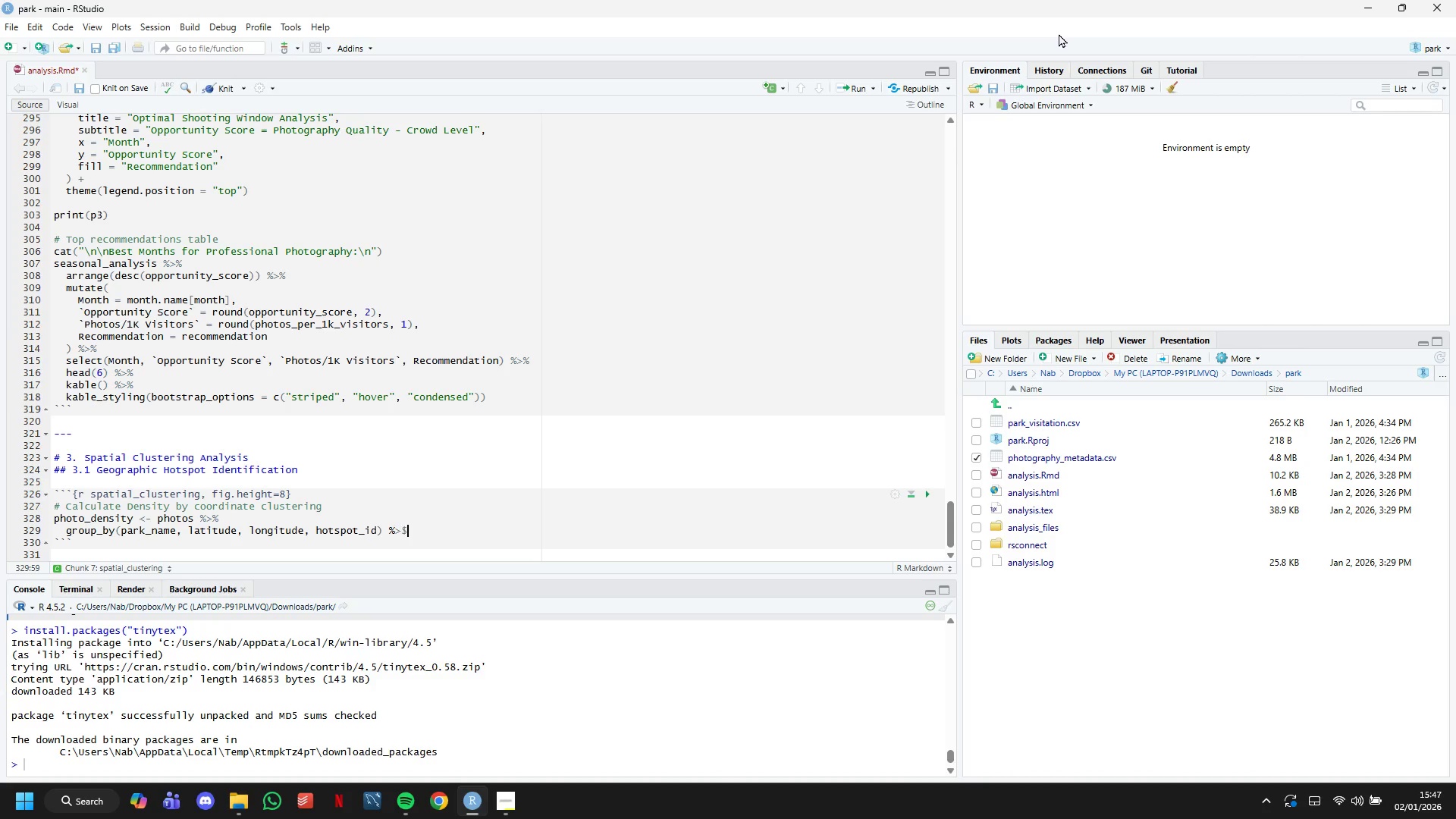 
key(Shift+4)
 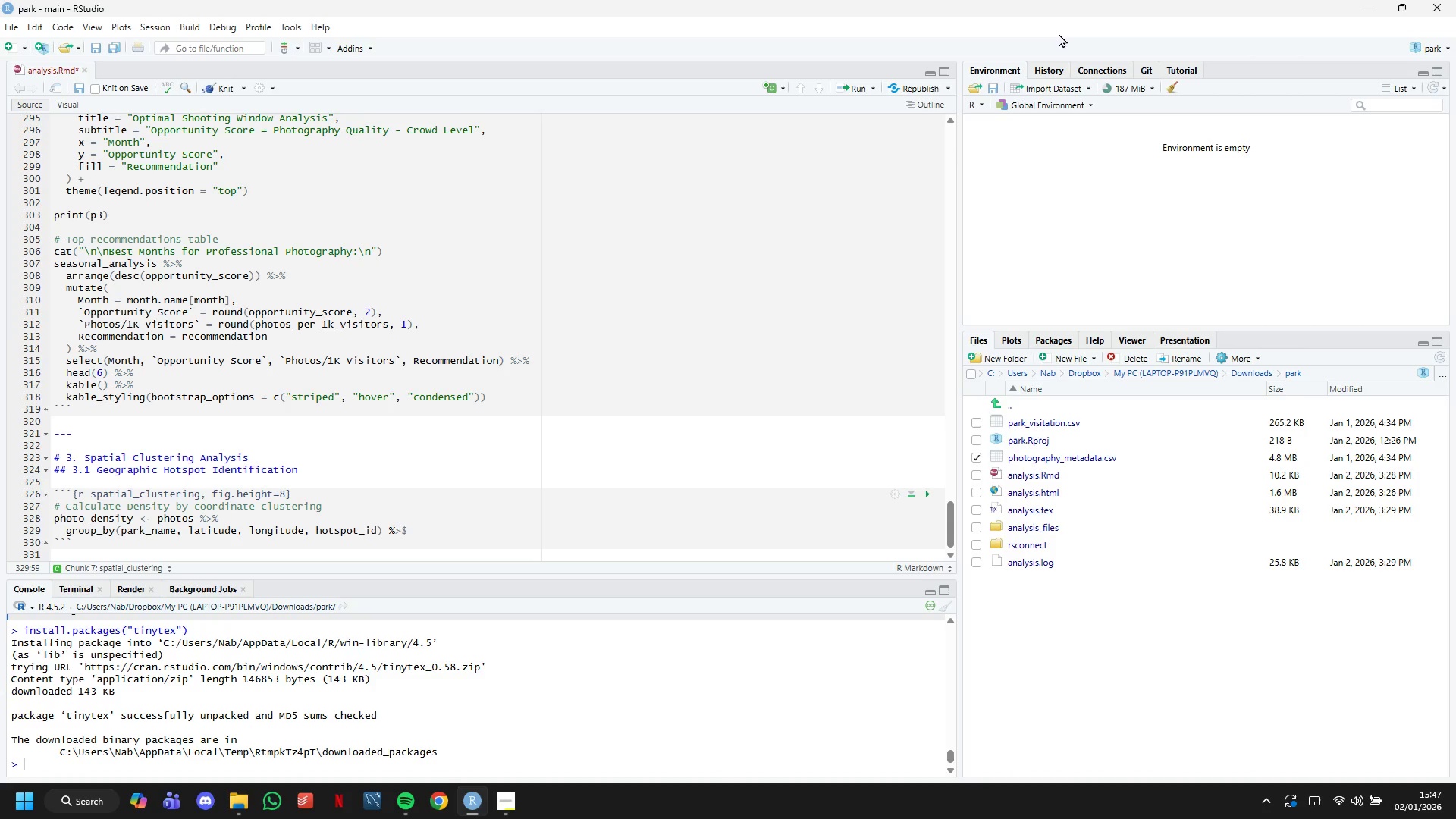 
key(Backspace)
 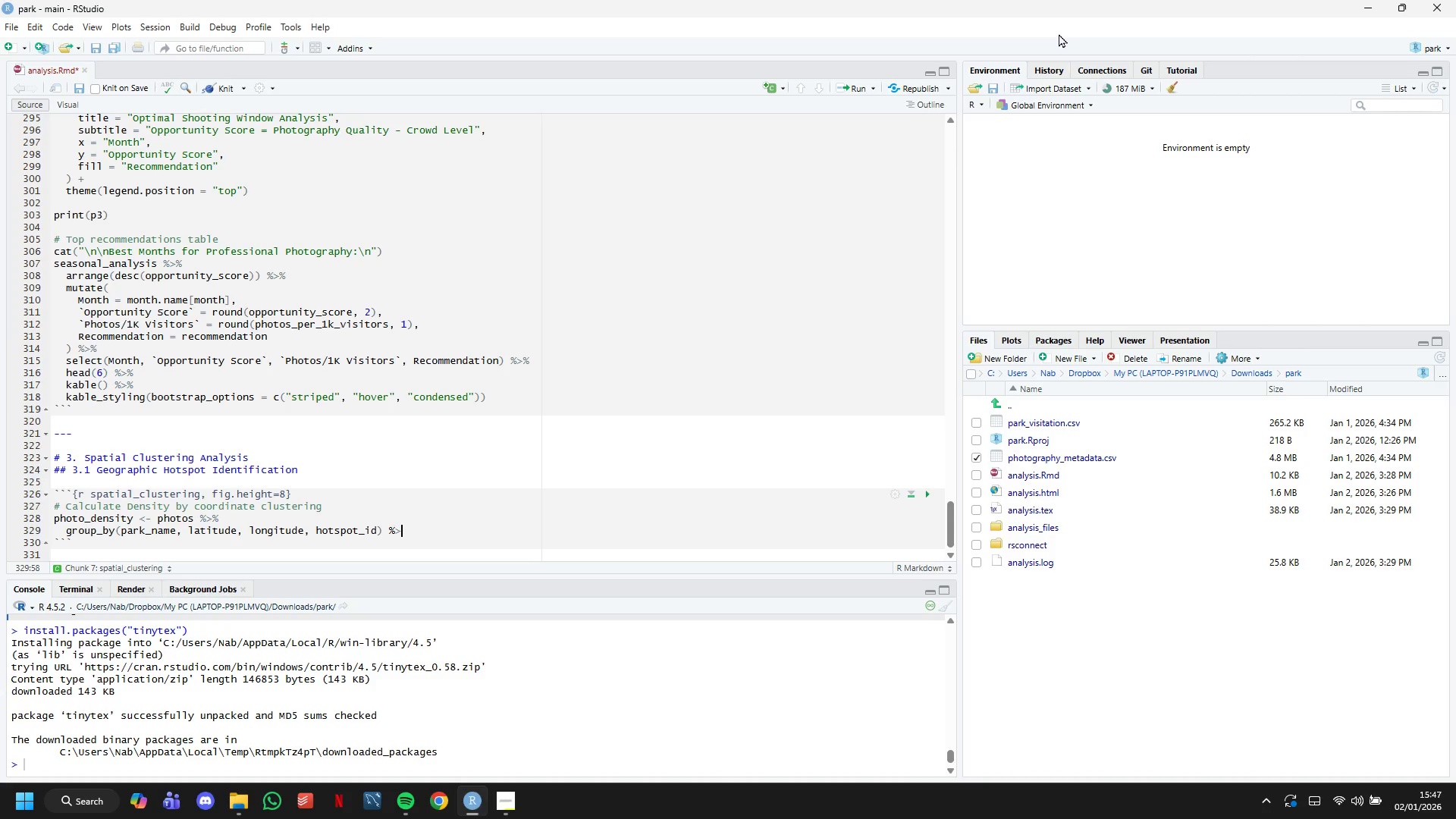 
key(Shift+5)
 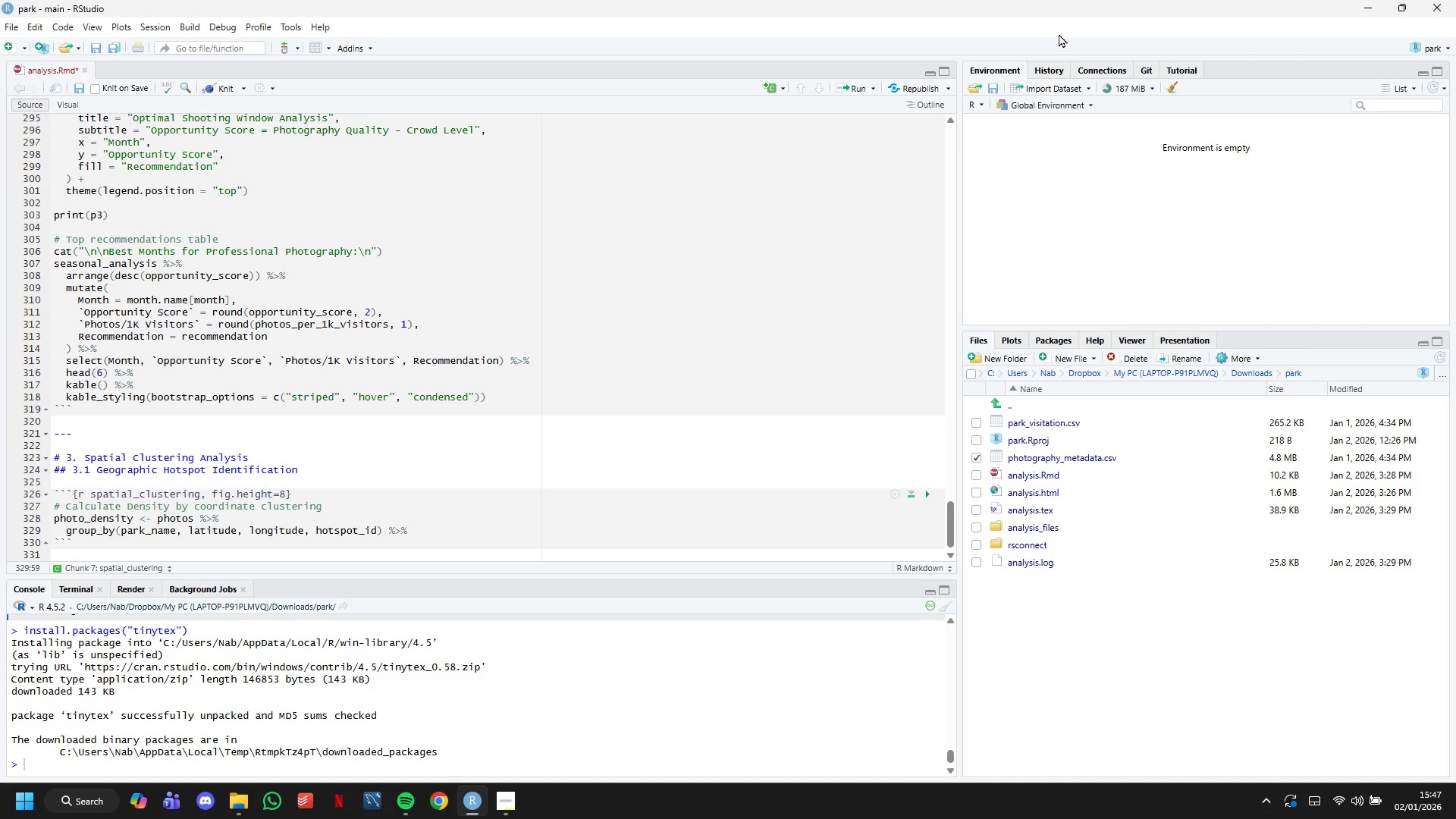 
key(Enter)
 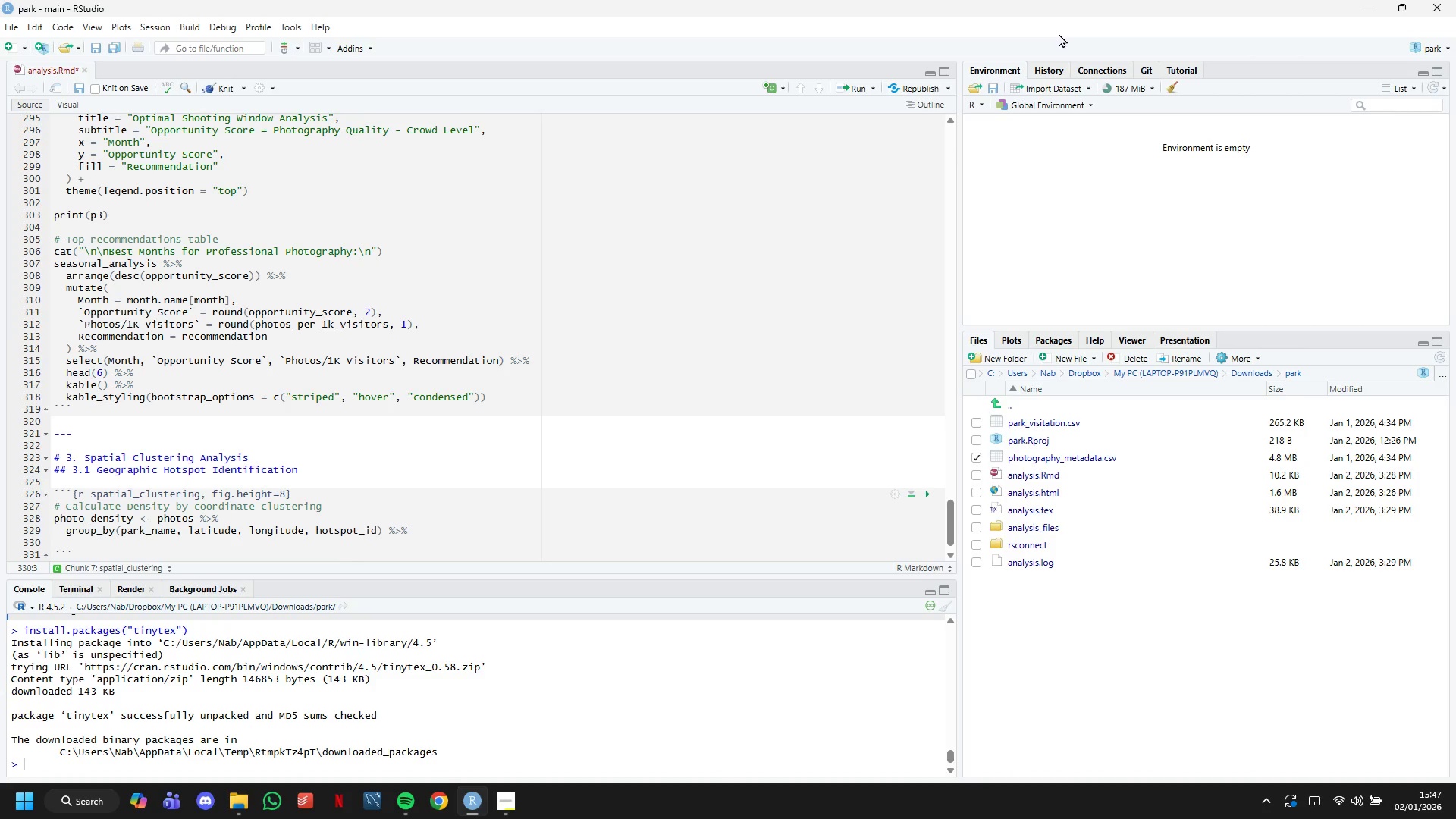 
type(summaaris)
key(Backspace)
key(Backspace)
key(Backspace)
key(Backspace)
type(rise()
 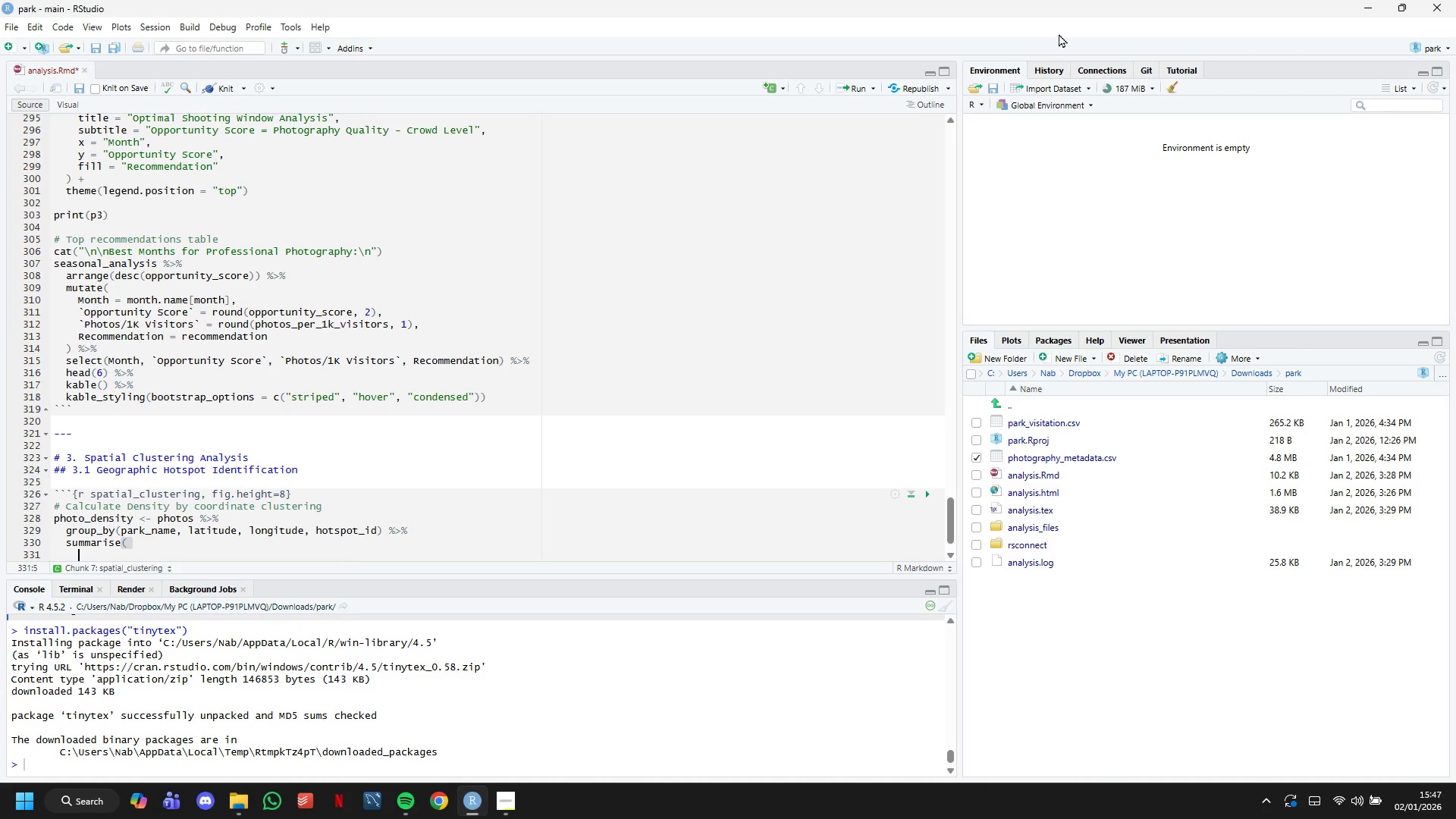 
 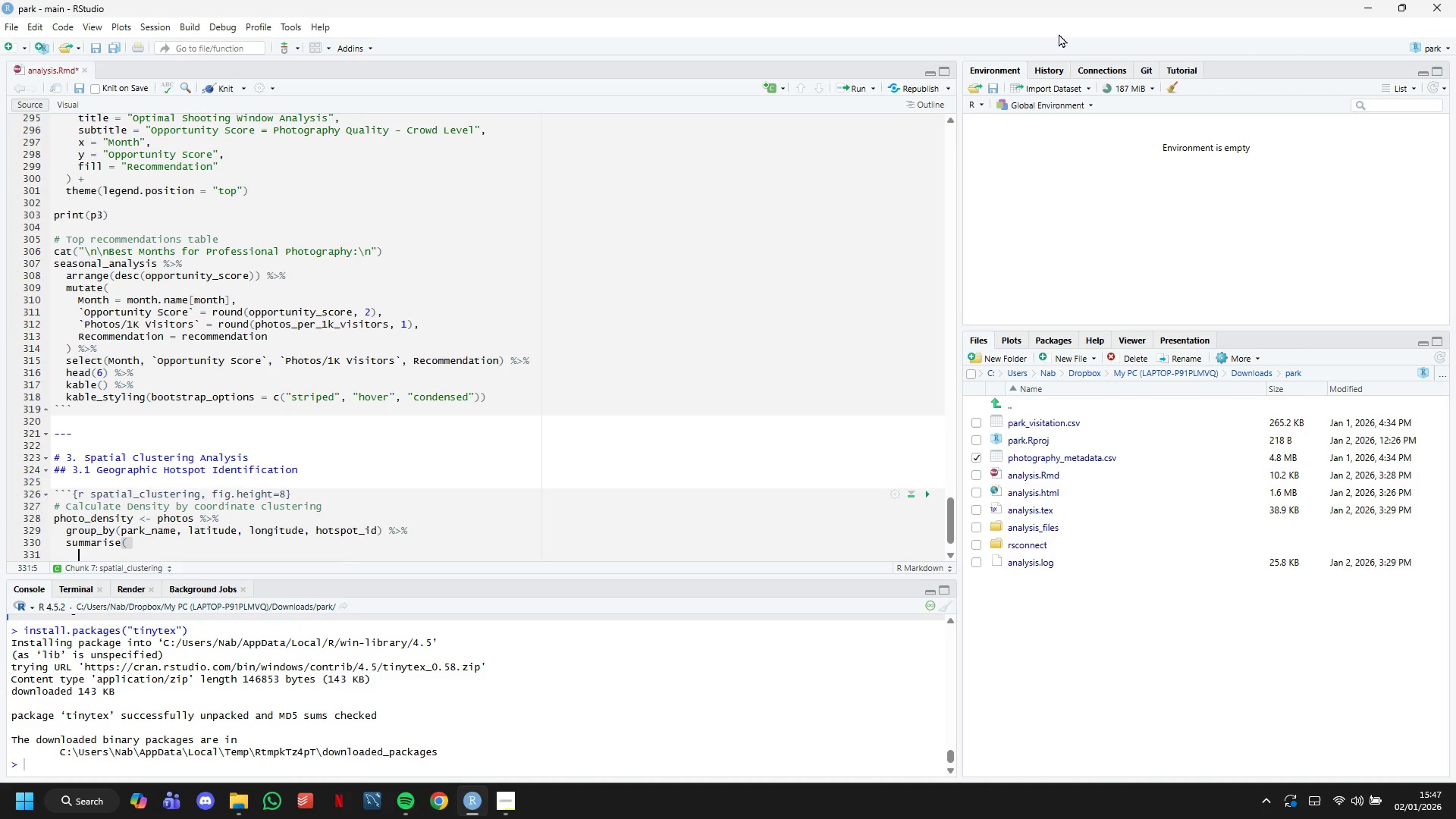 
key(Enter)
 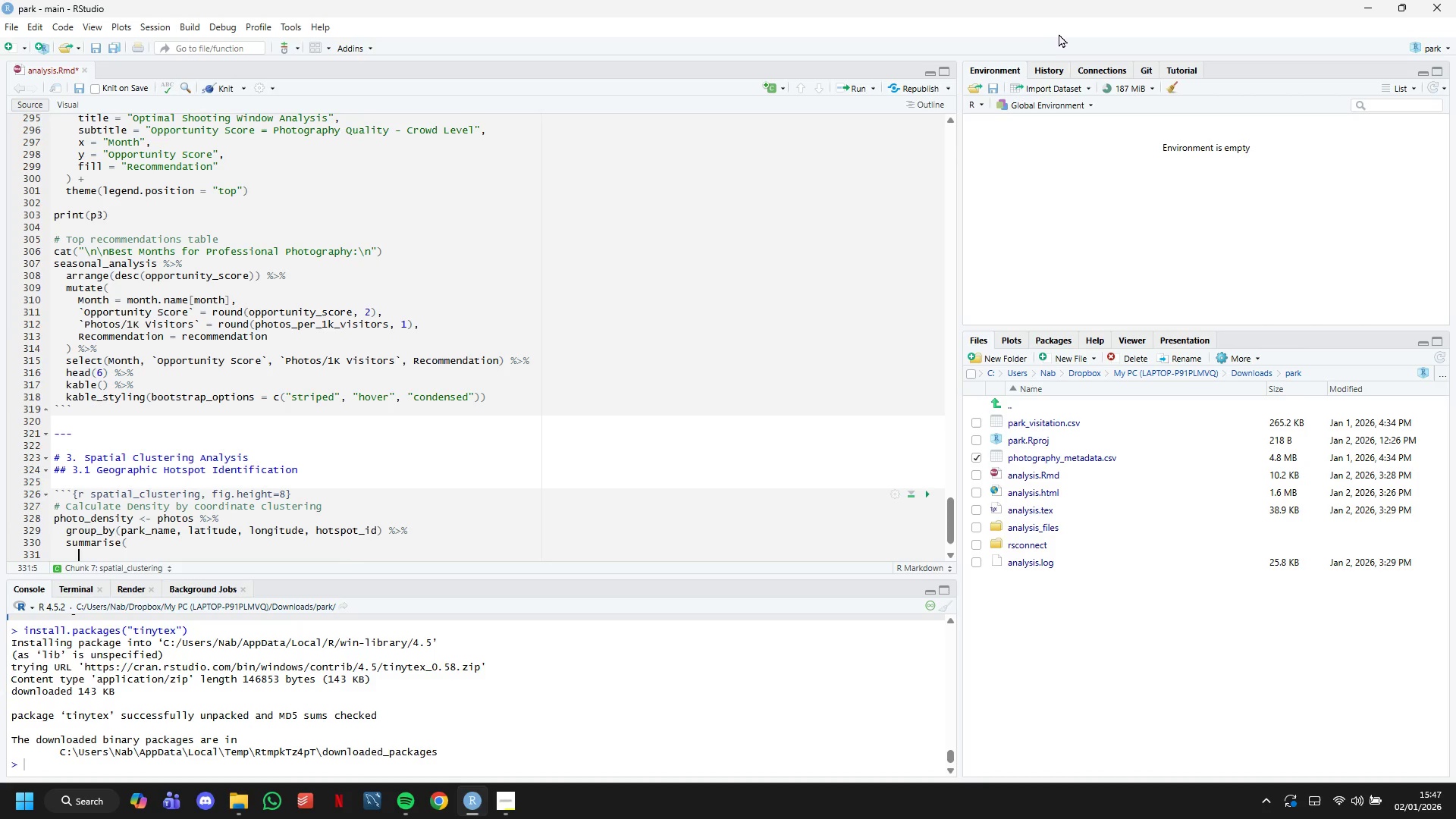 
scroll: coordinate [726, 272], scroll_direction: down, amount: 11.0
 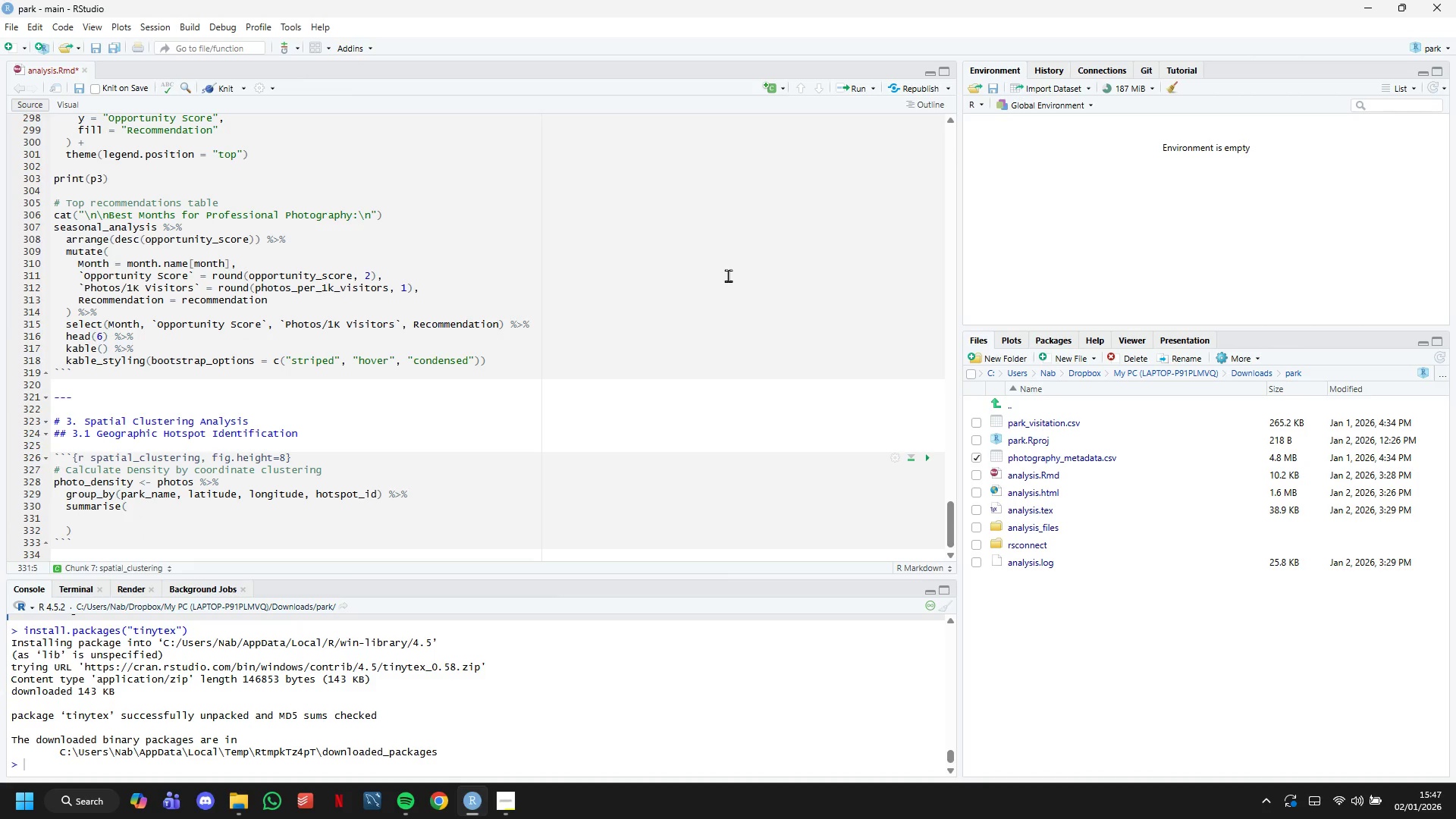 
type(photo_count = n()
 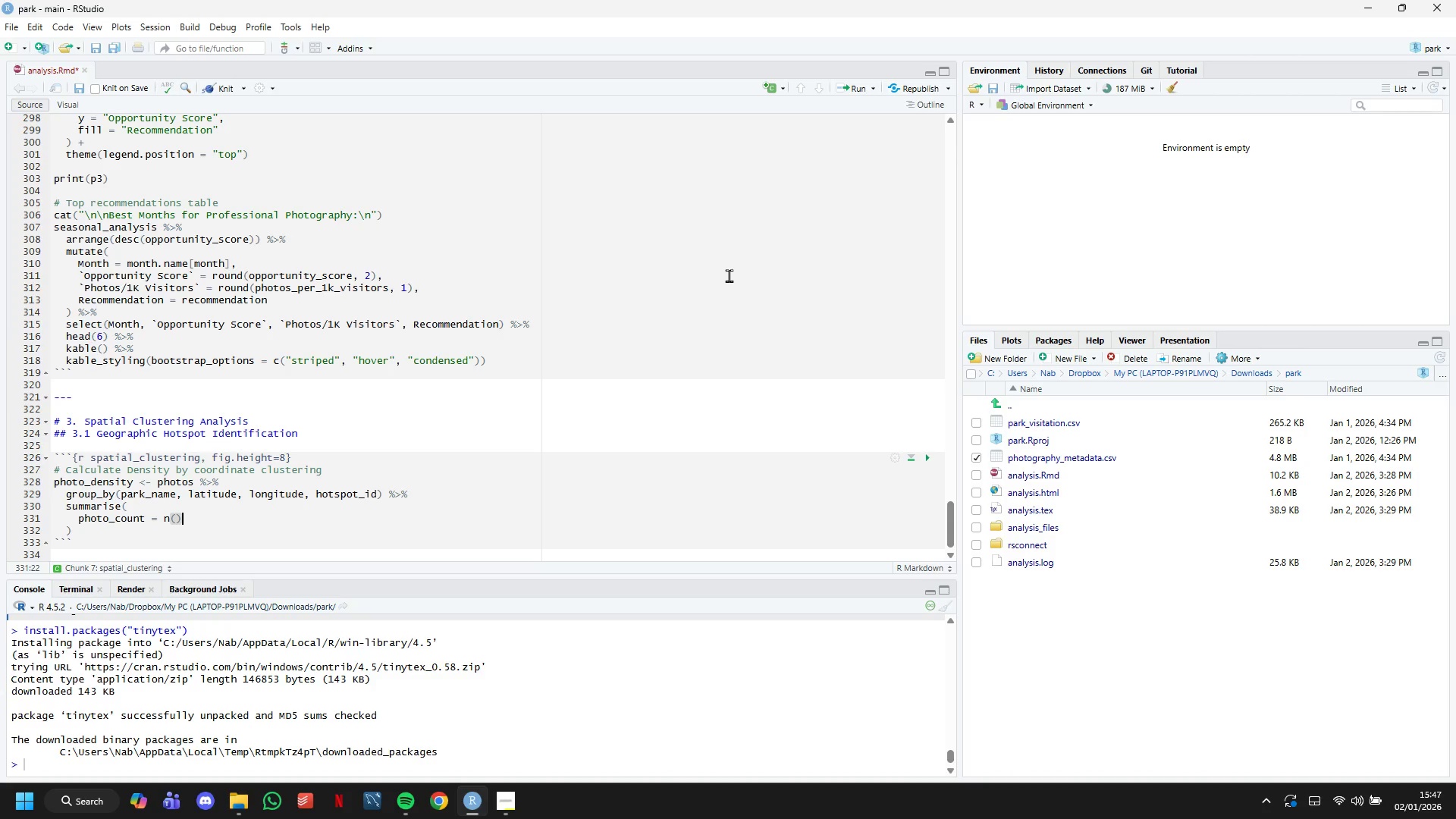 
 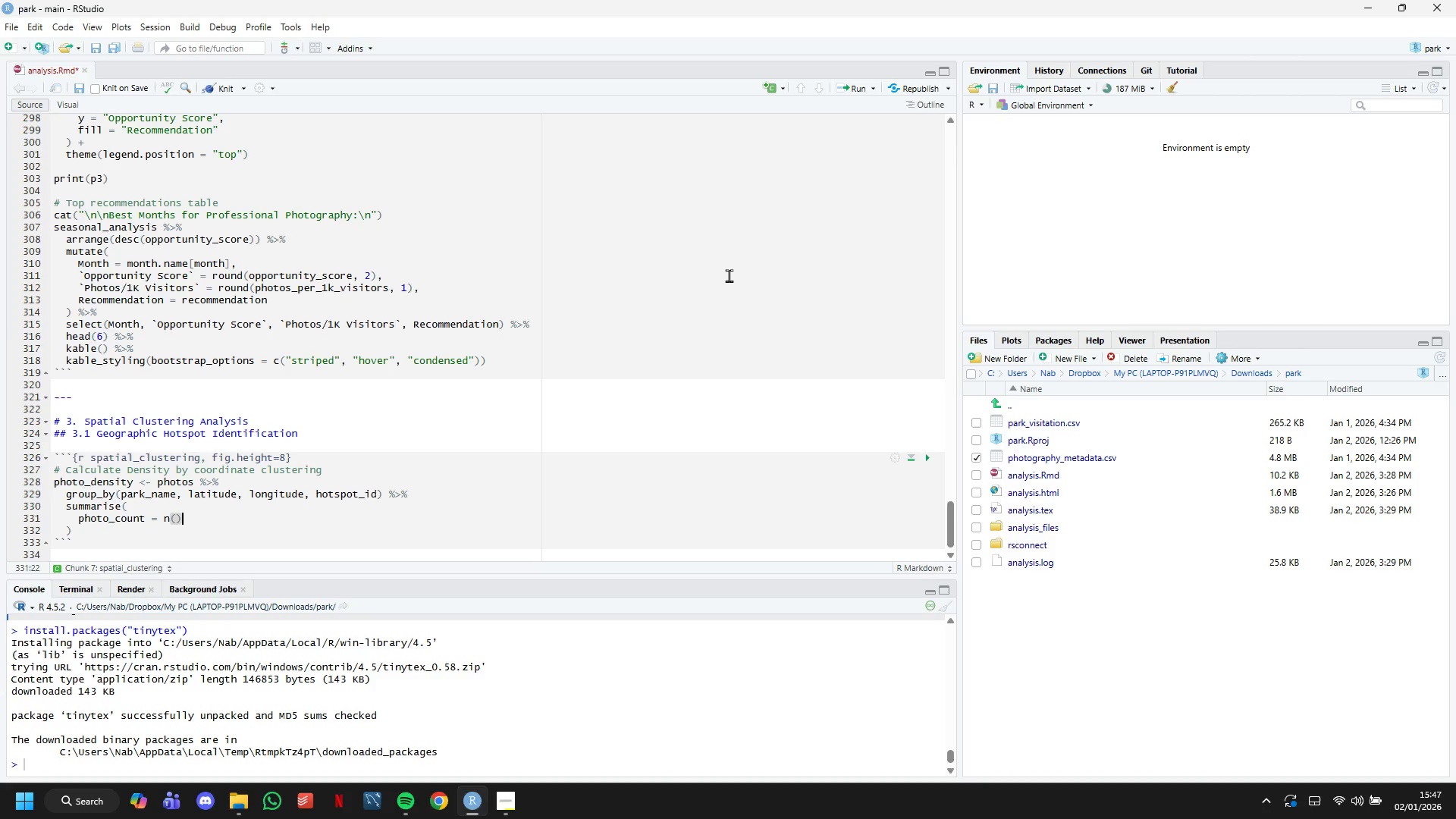 
key(ArrowRight)
 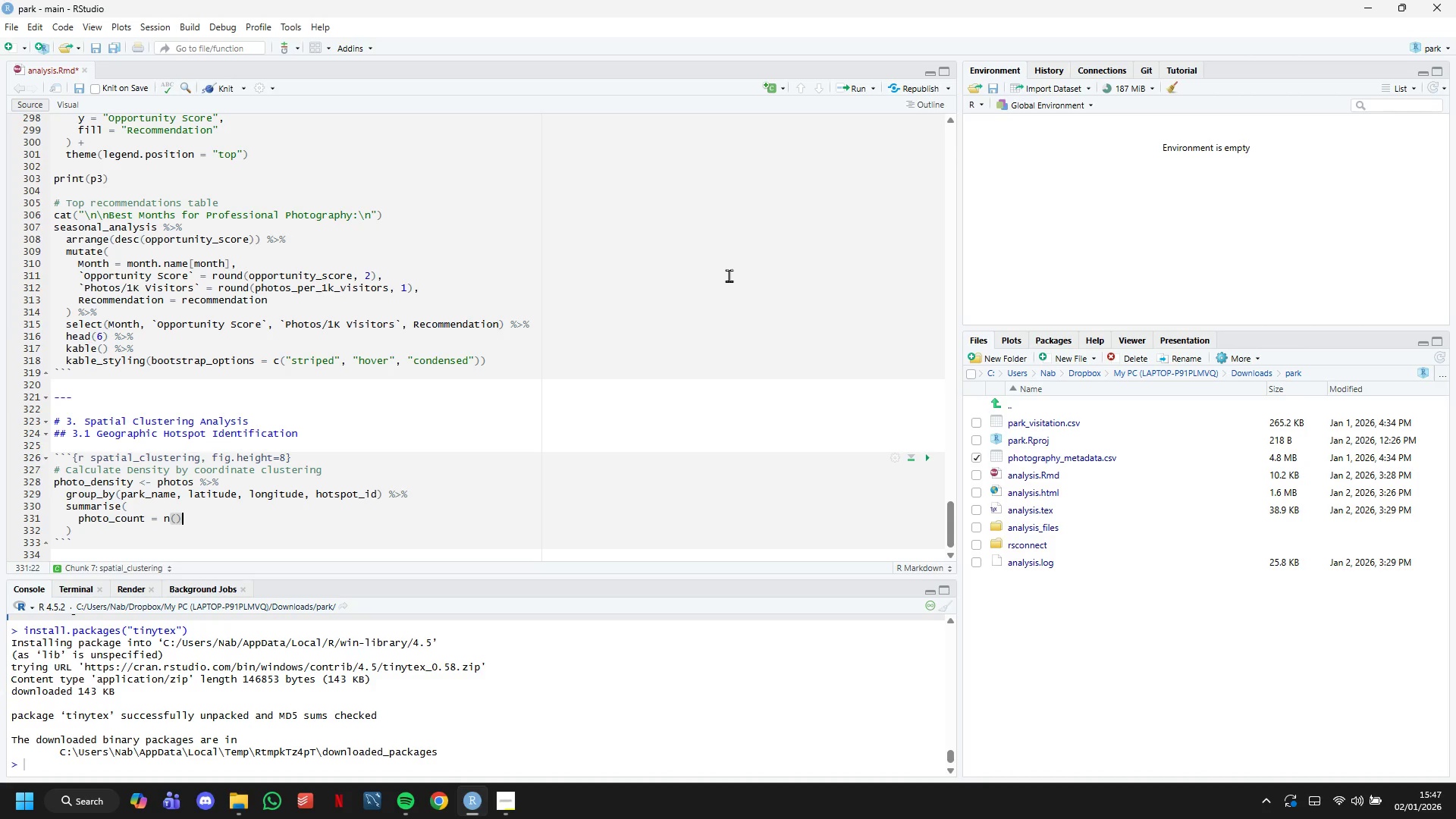 
key(Comma)
 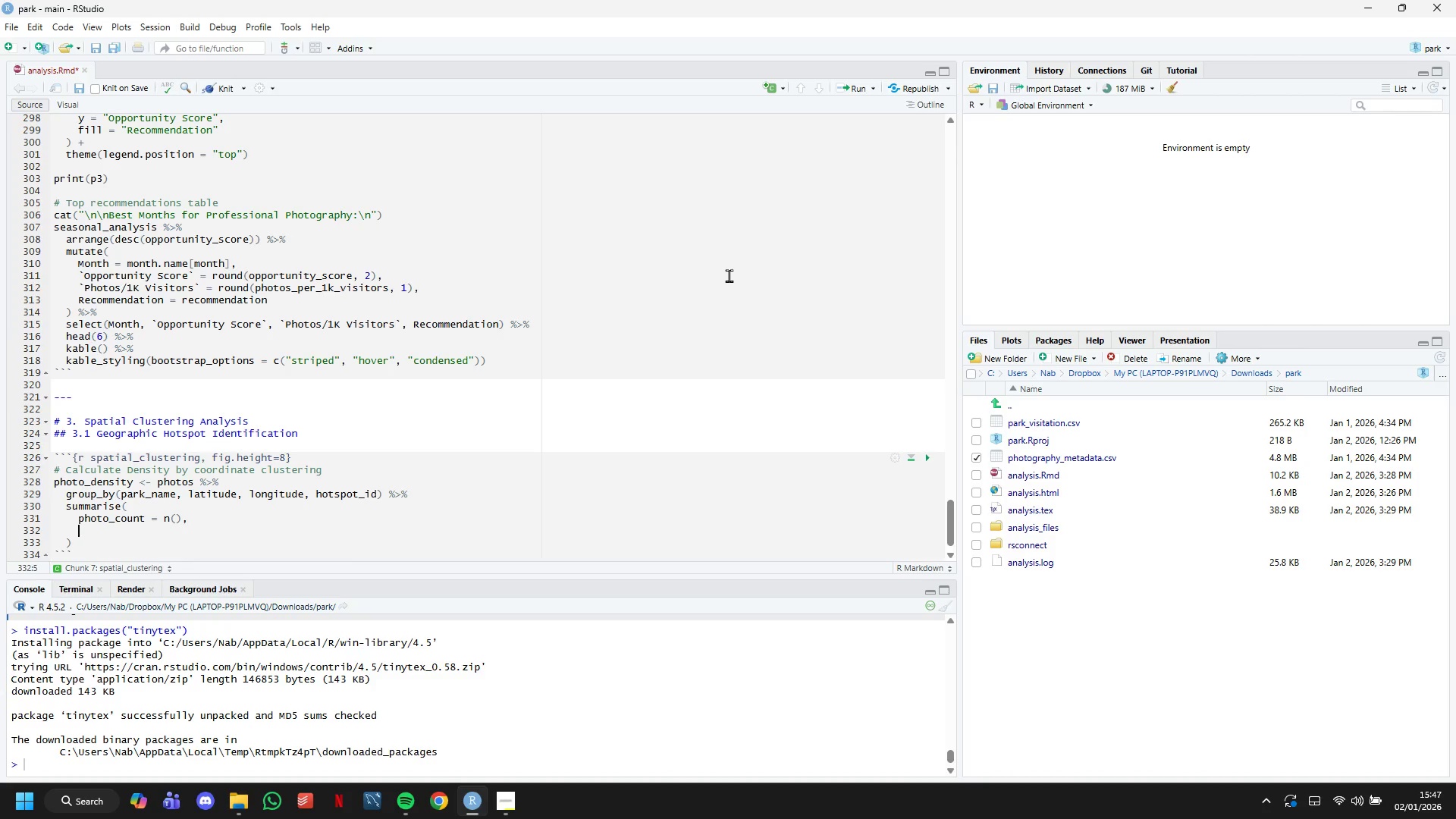 
key(Enter)
 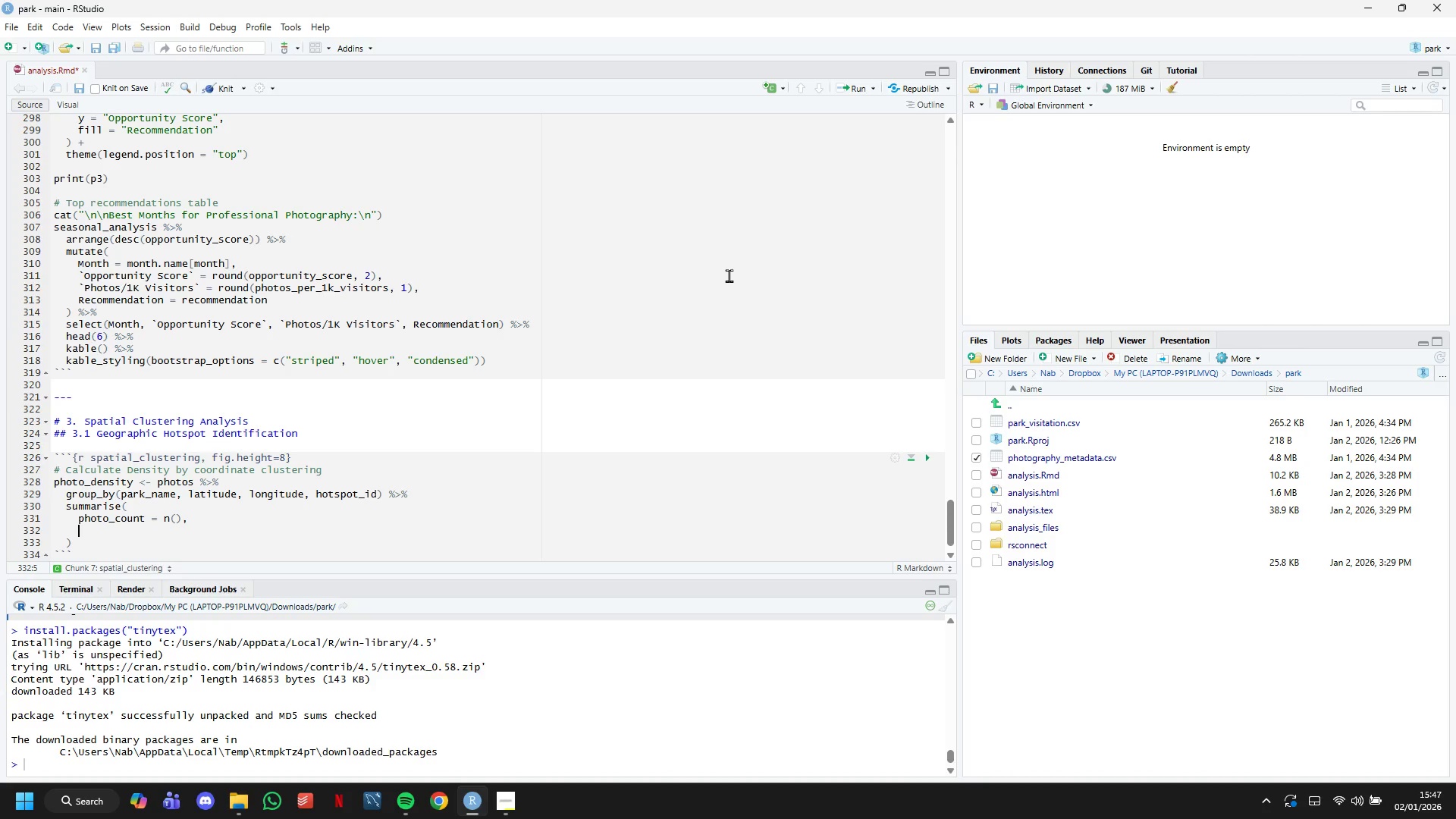 
type(professional_count = sum(is_professional)
 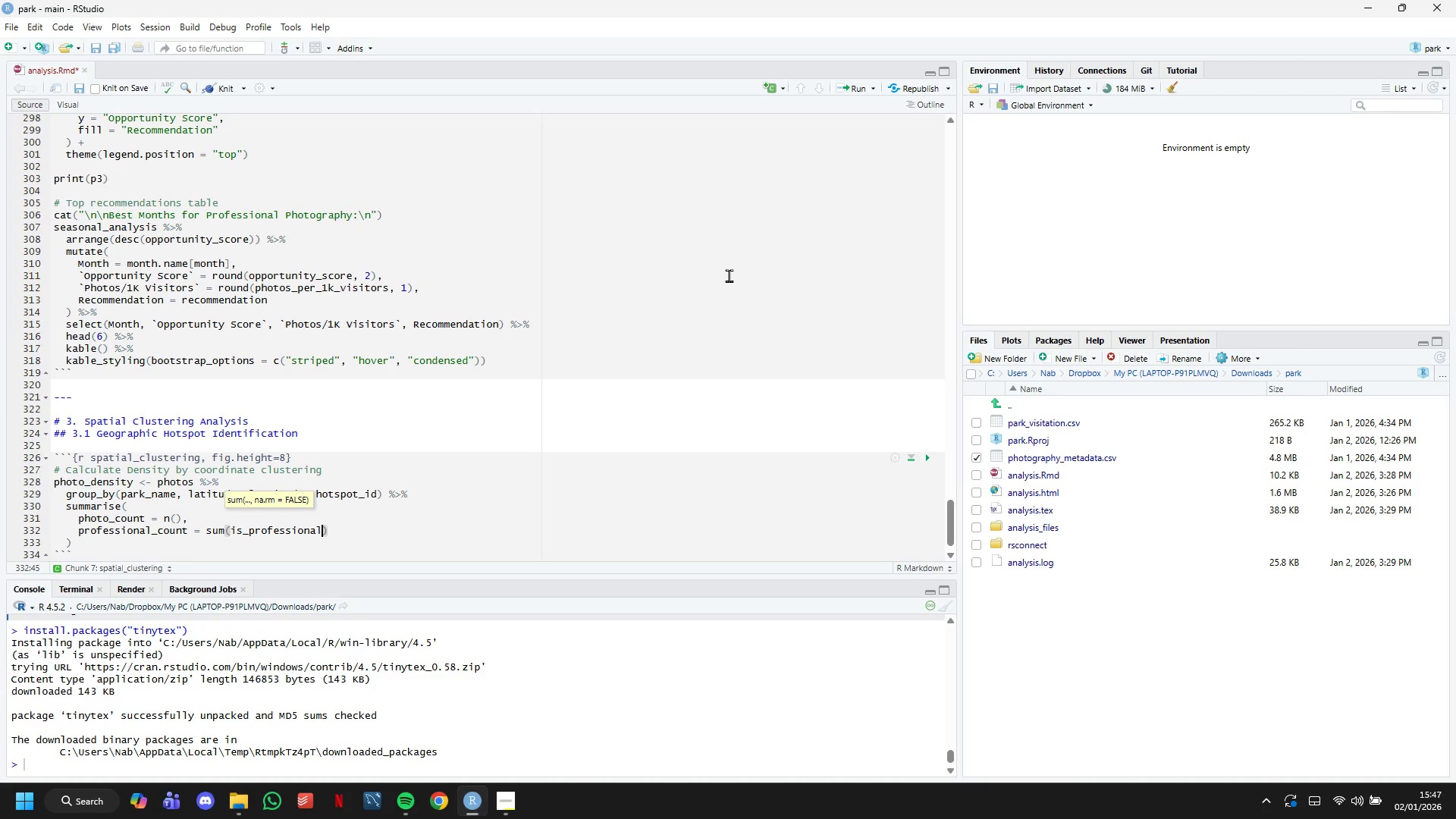 
key(ArrowRight)
 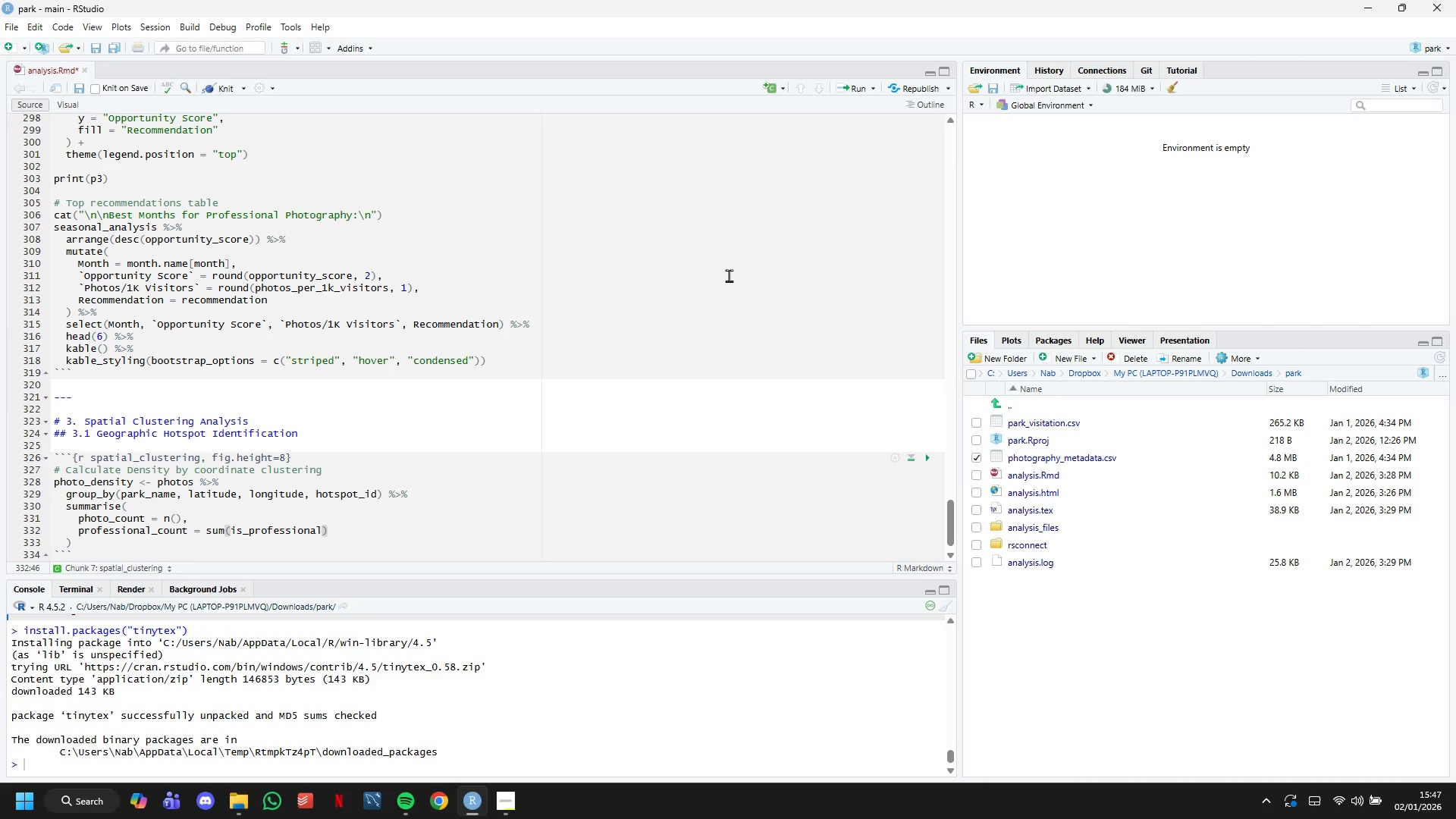 
key(Comma)
 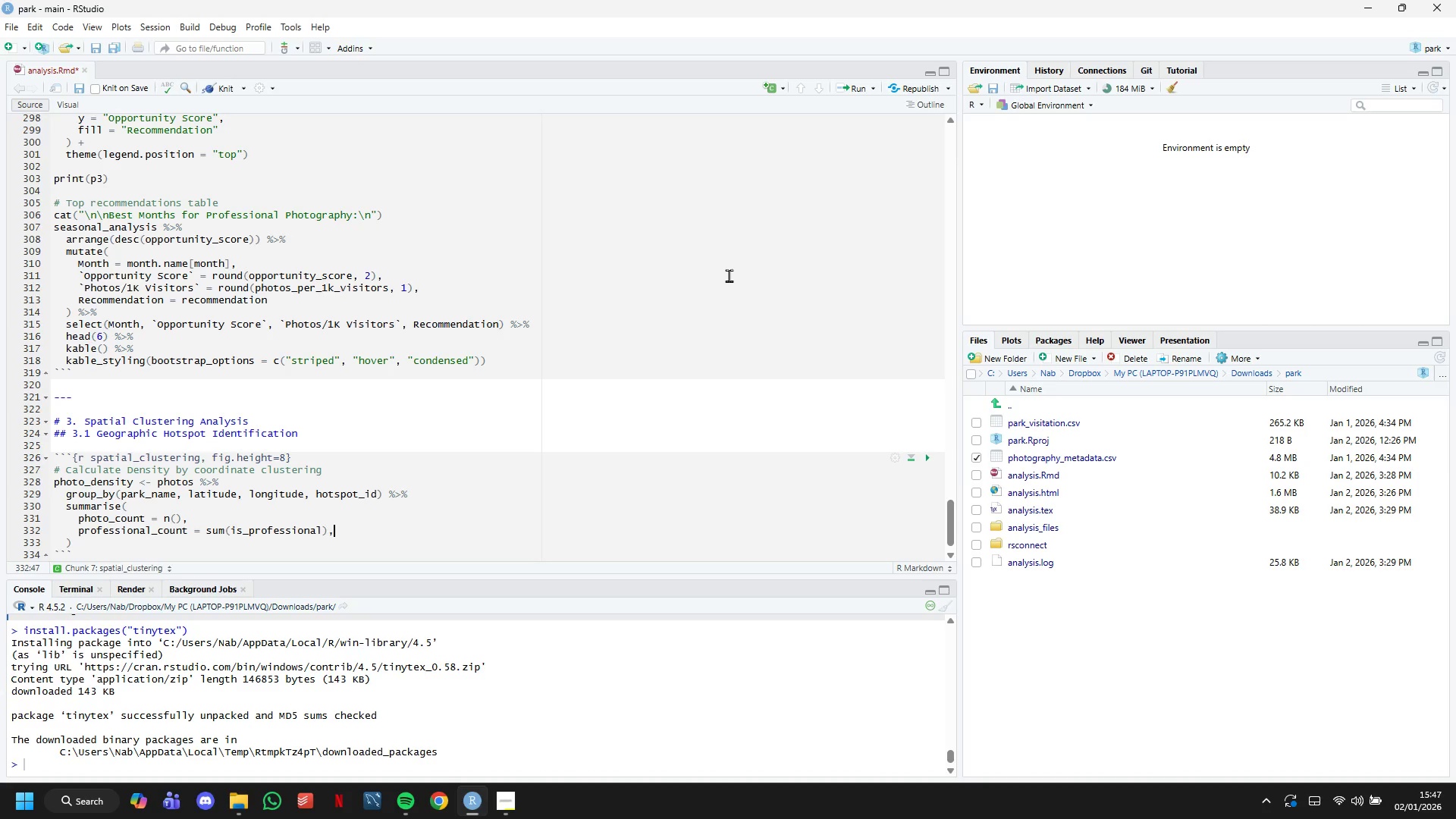 
key(Enter)
 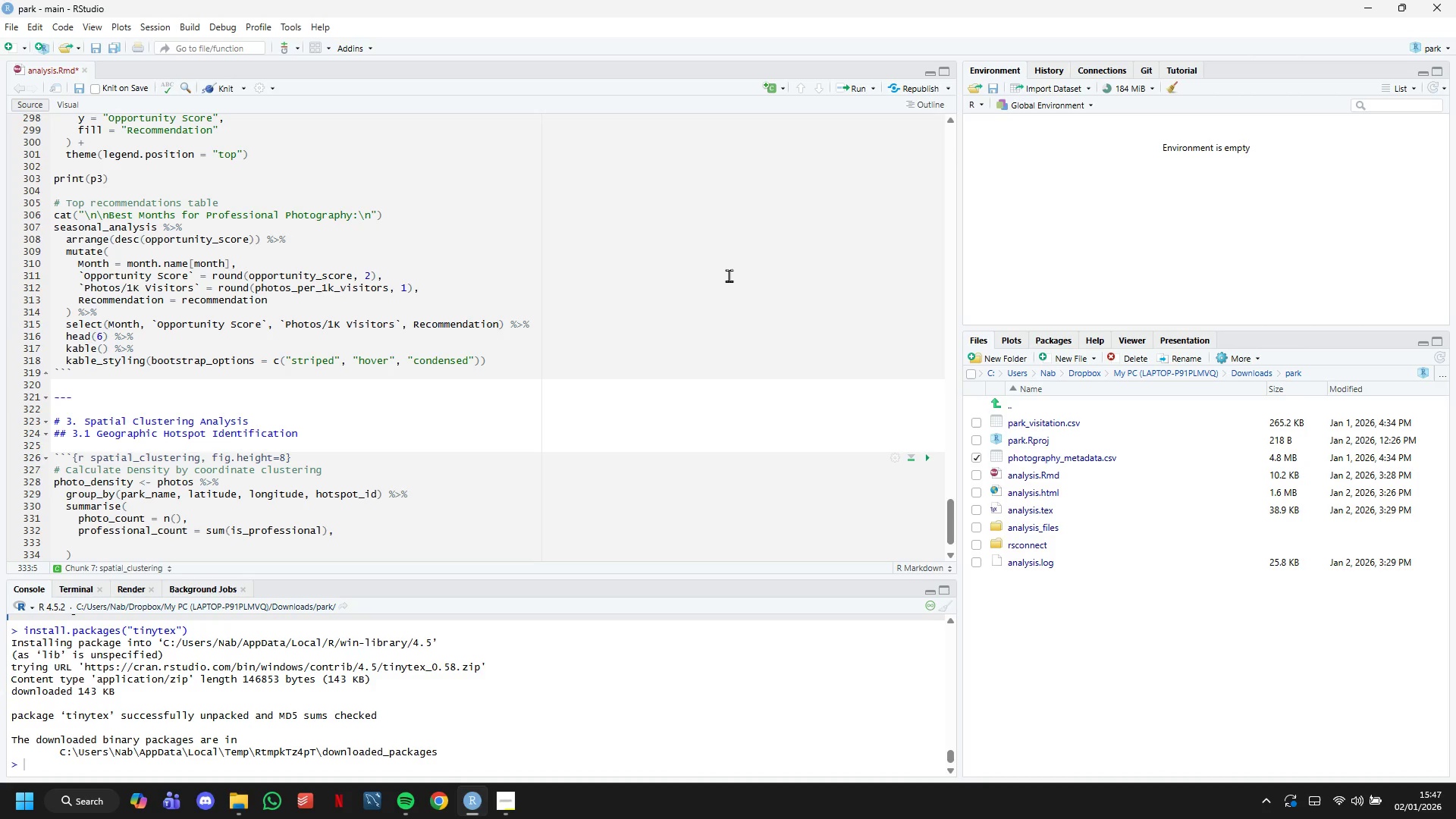 
type(.groups = "drop)
 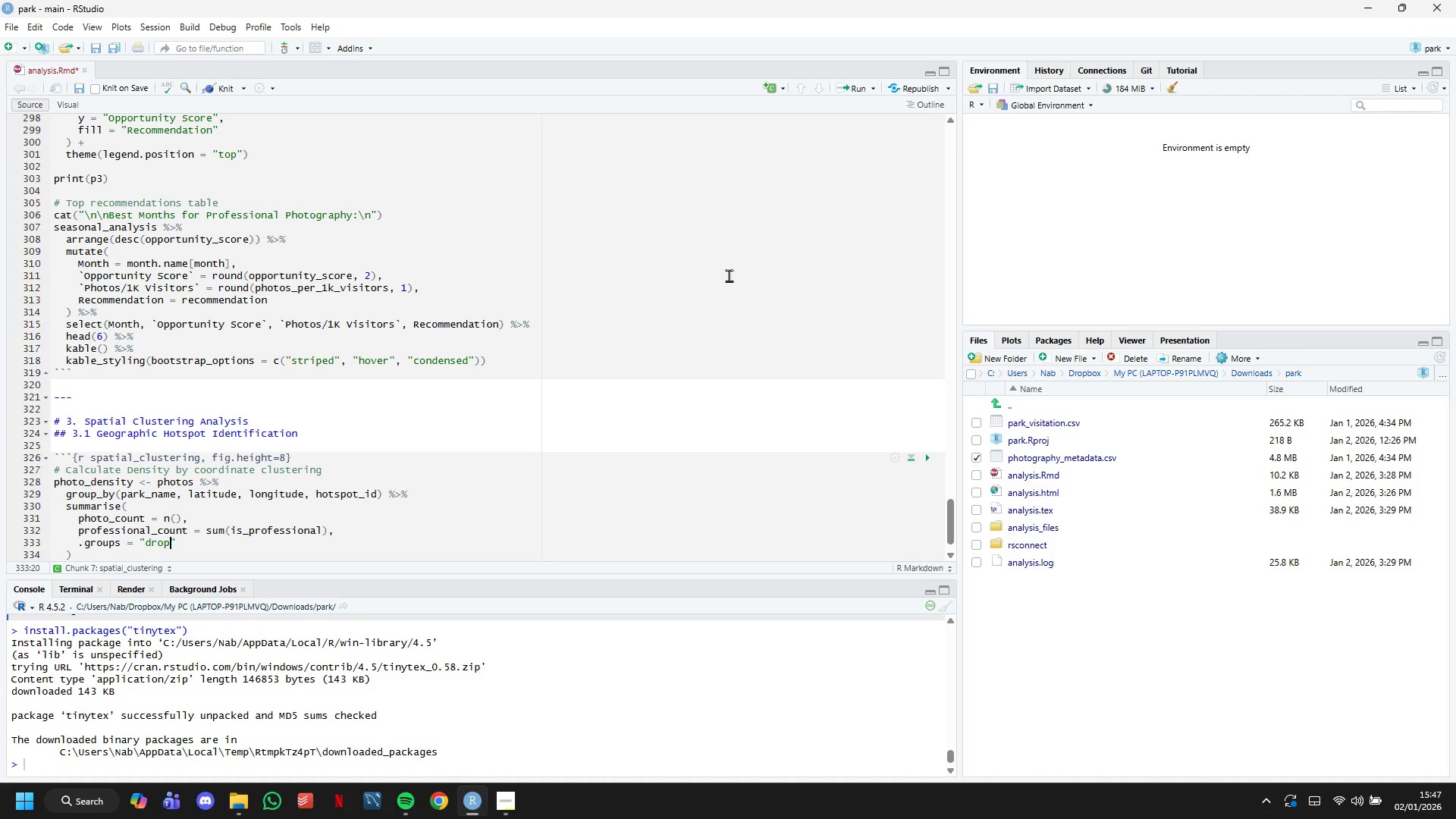 
key(ArrowRight)
 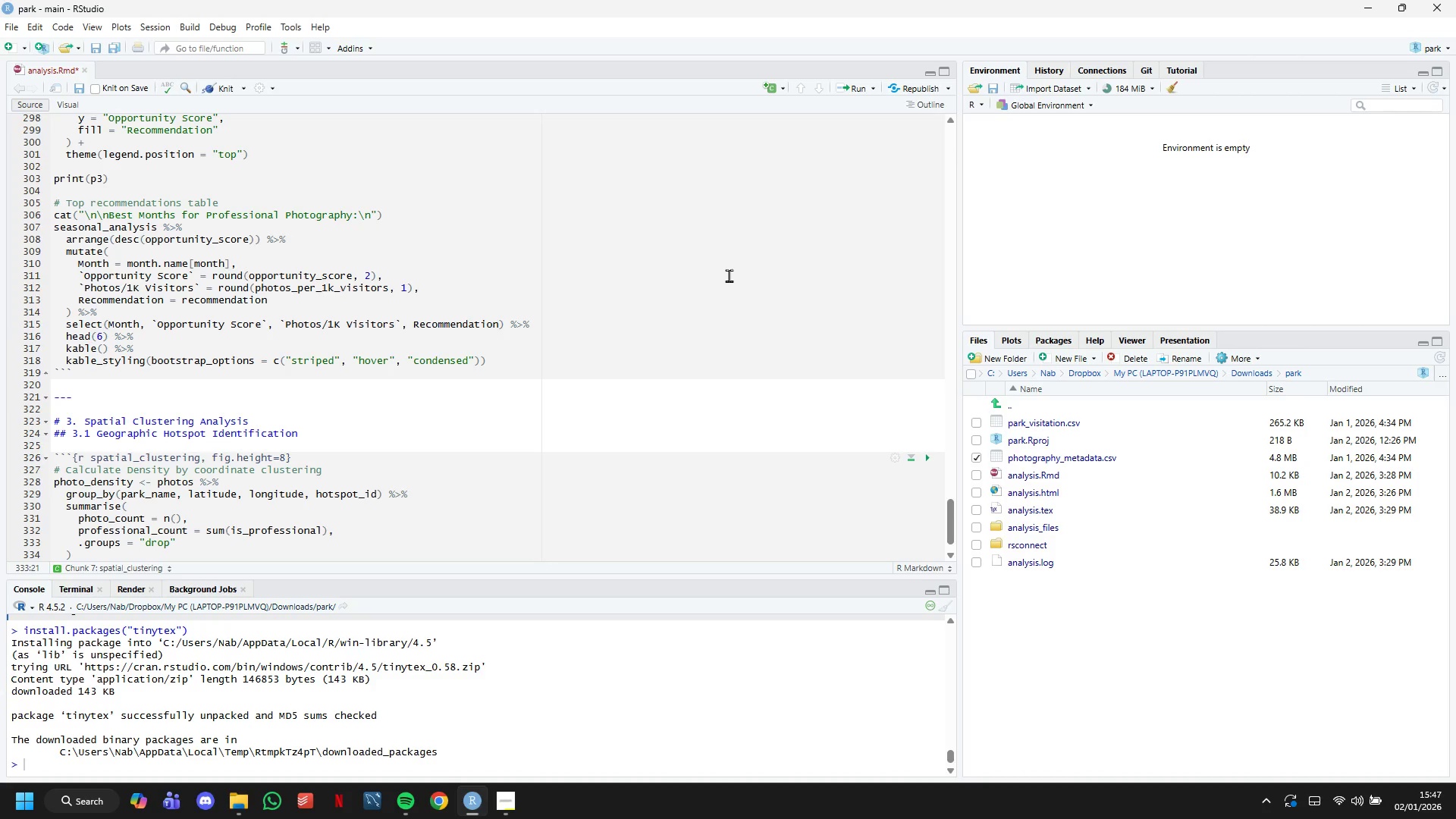 
key(ArrowDown)
 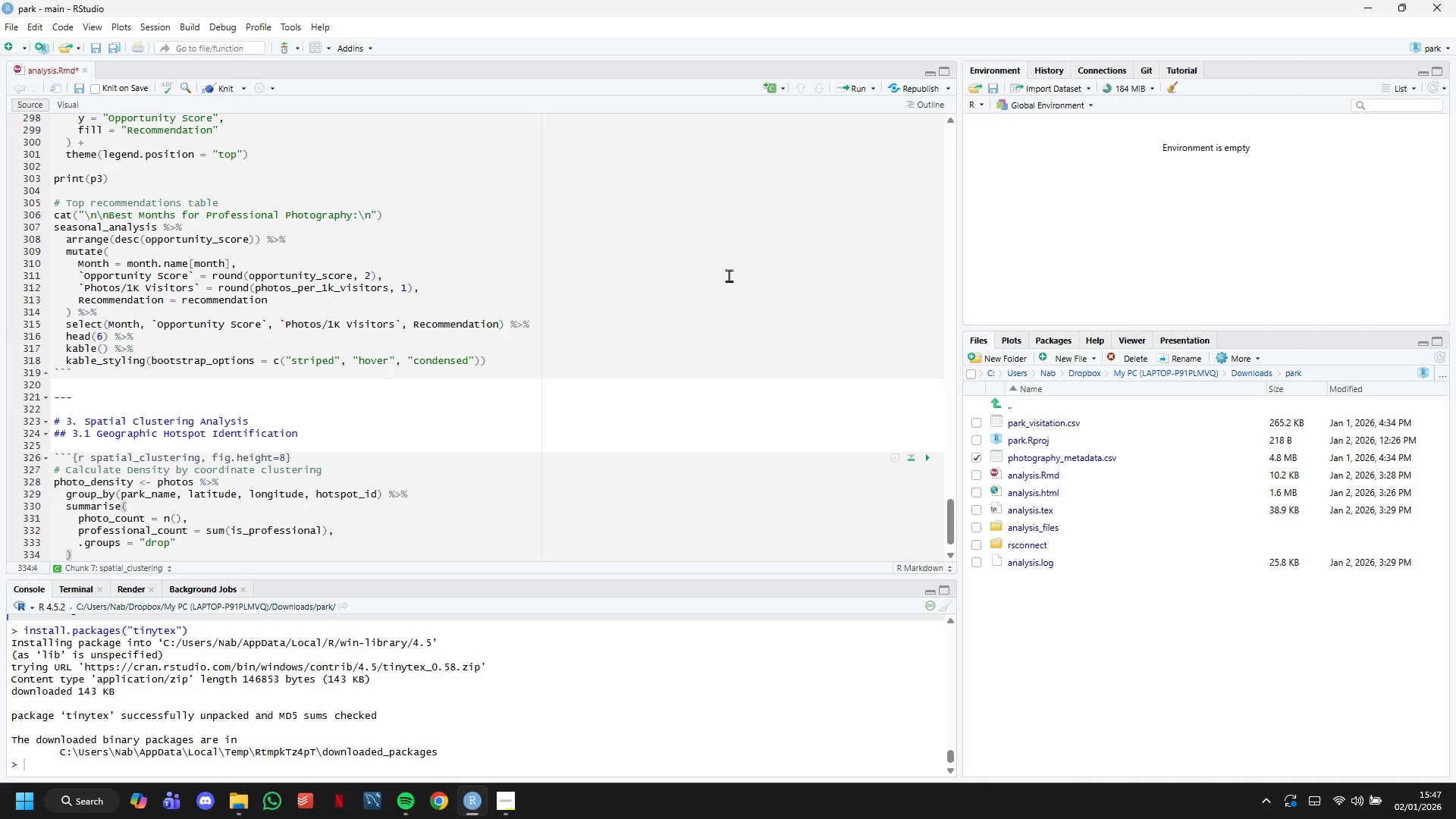 
scroll: coordinate [504, 486], scroll_direction: down, amount: 17.0
 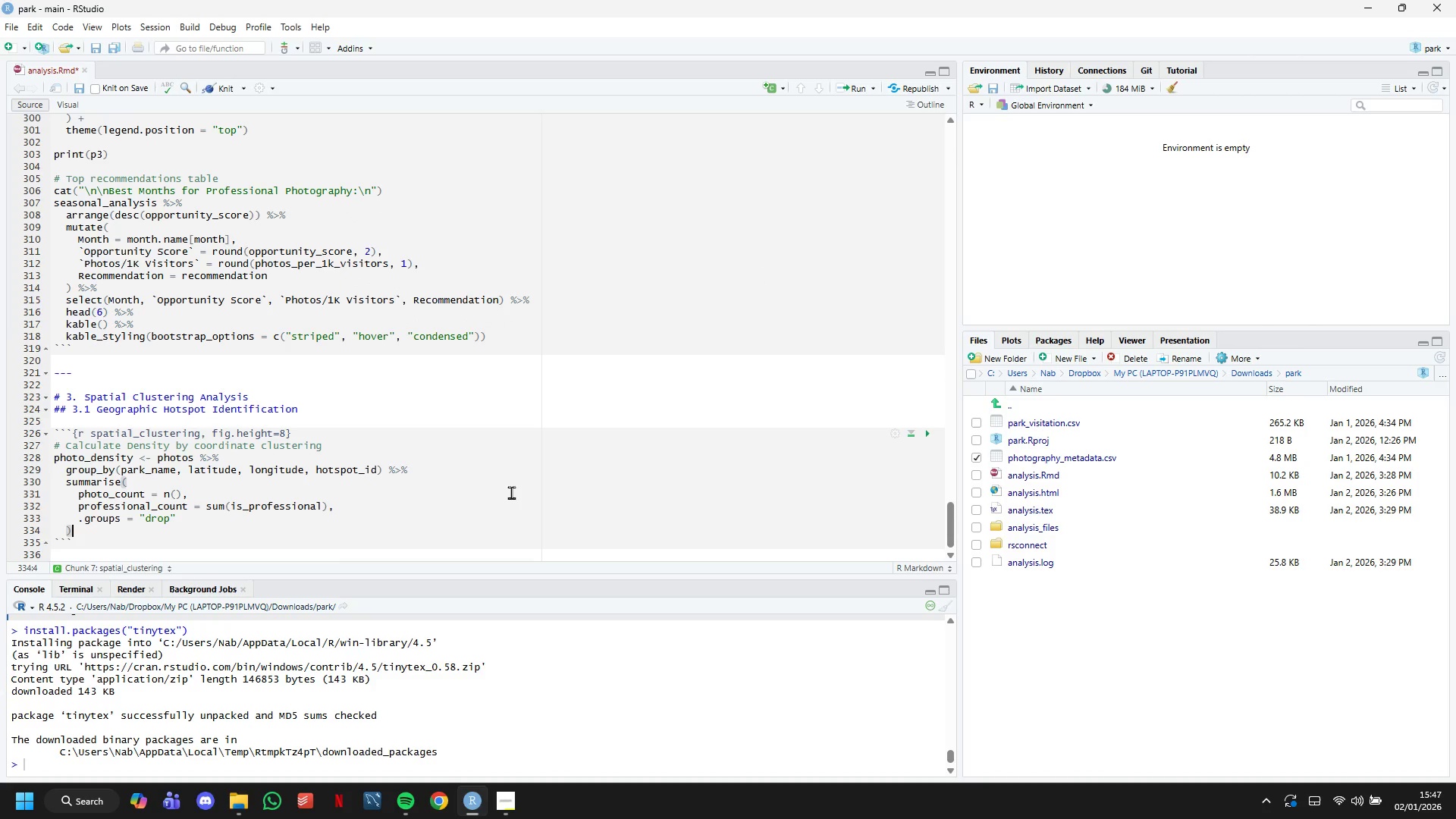 
key(Space)
 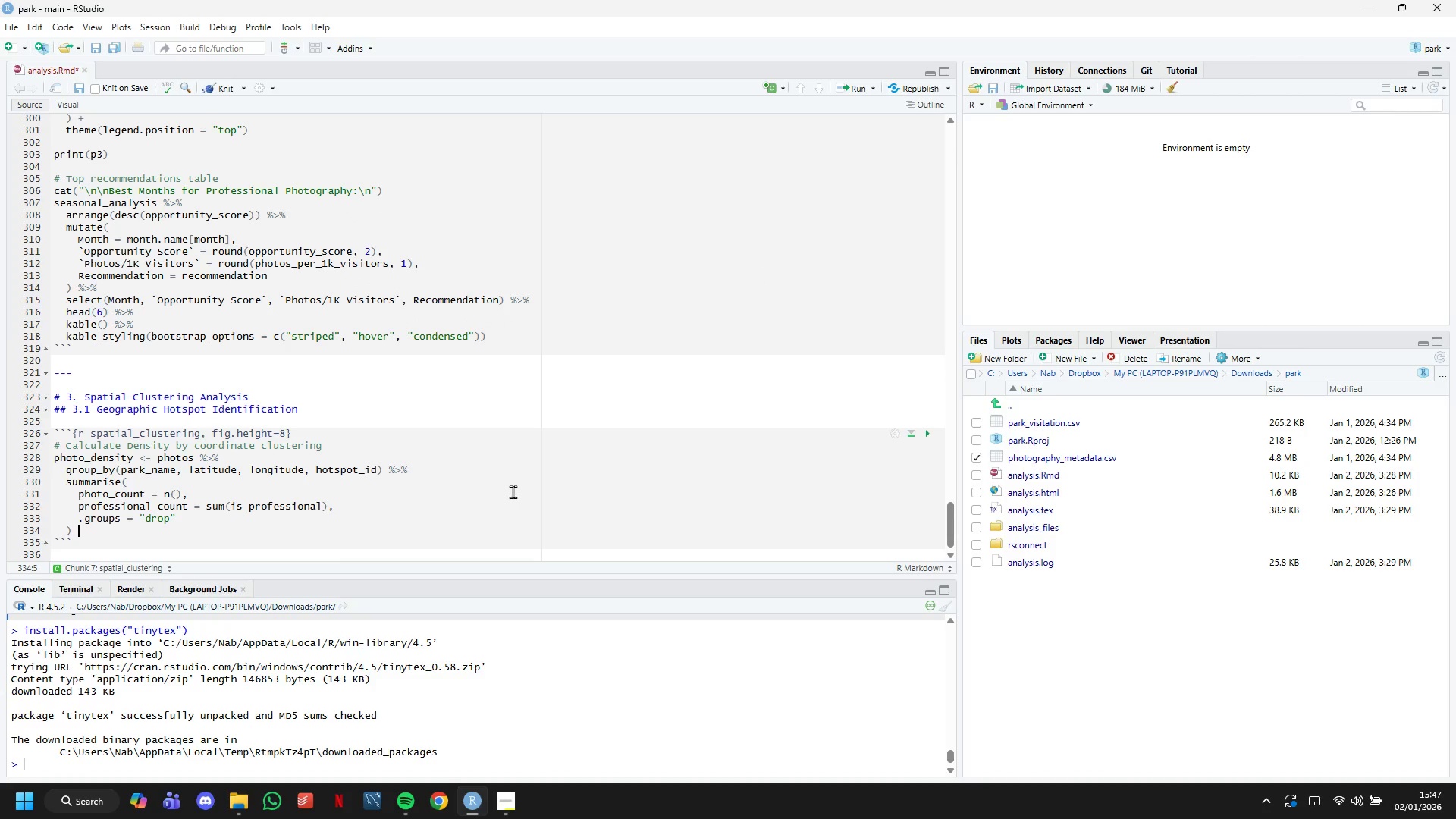 
key(Shift+5)
 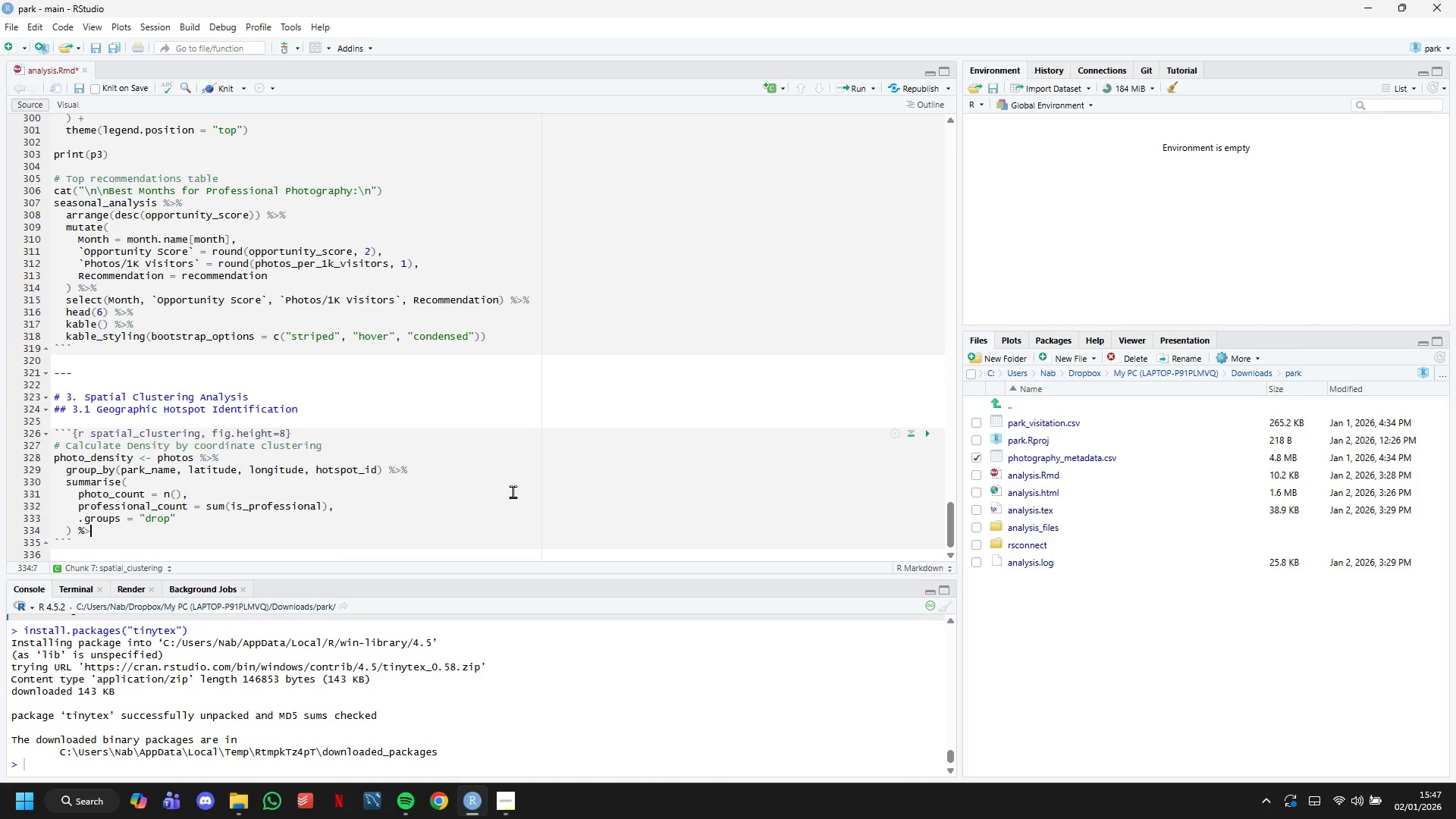 
key(Shift+Period)
 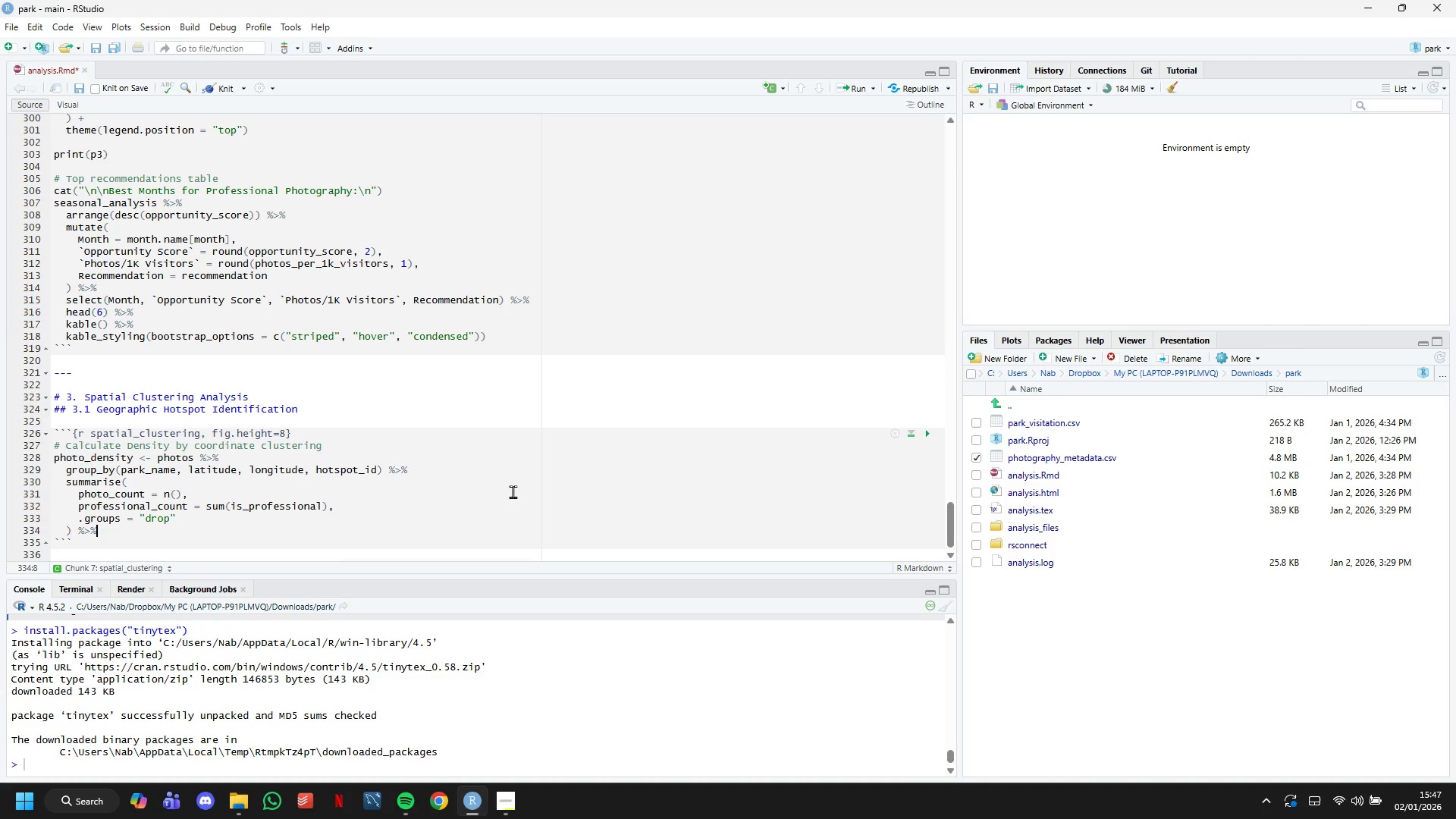 
key(Shift+5)
 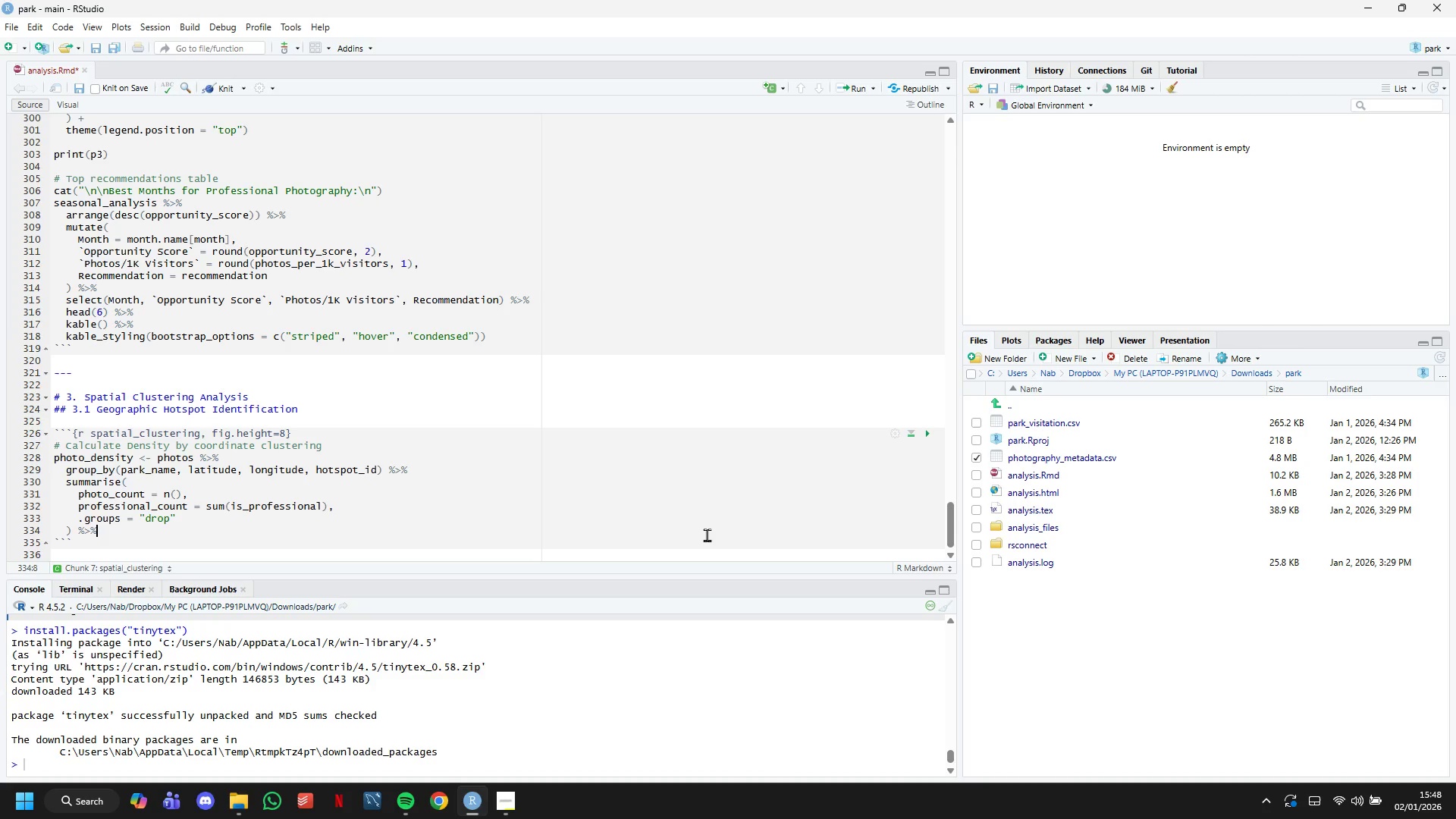 
key(Enter)
 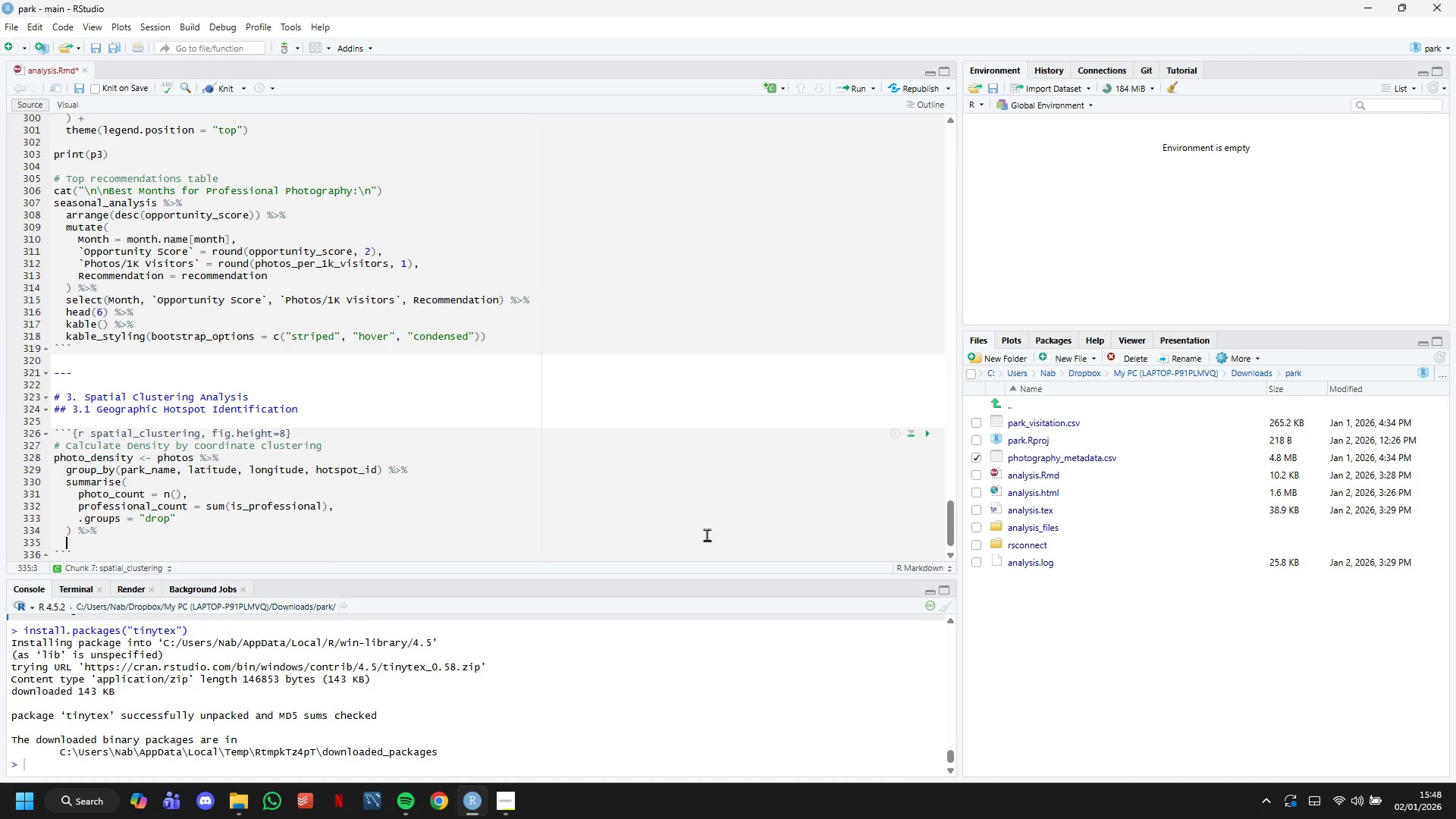 
type(group_by(park_name)
 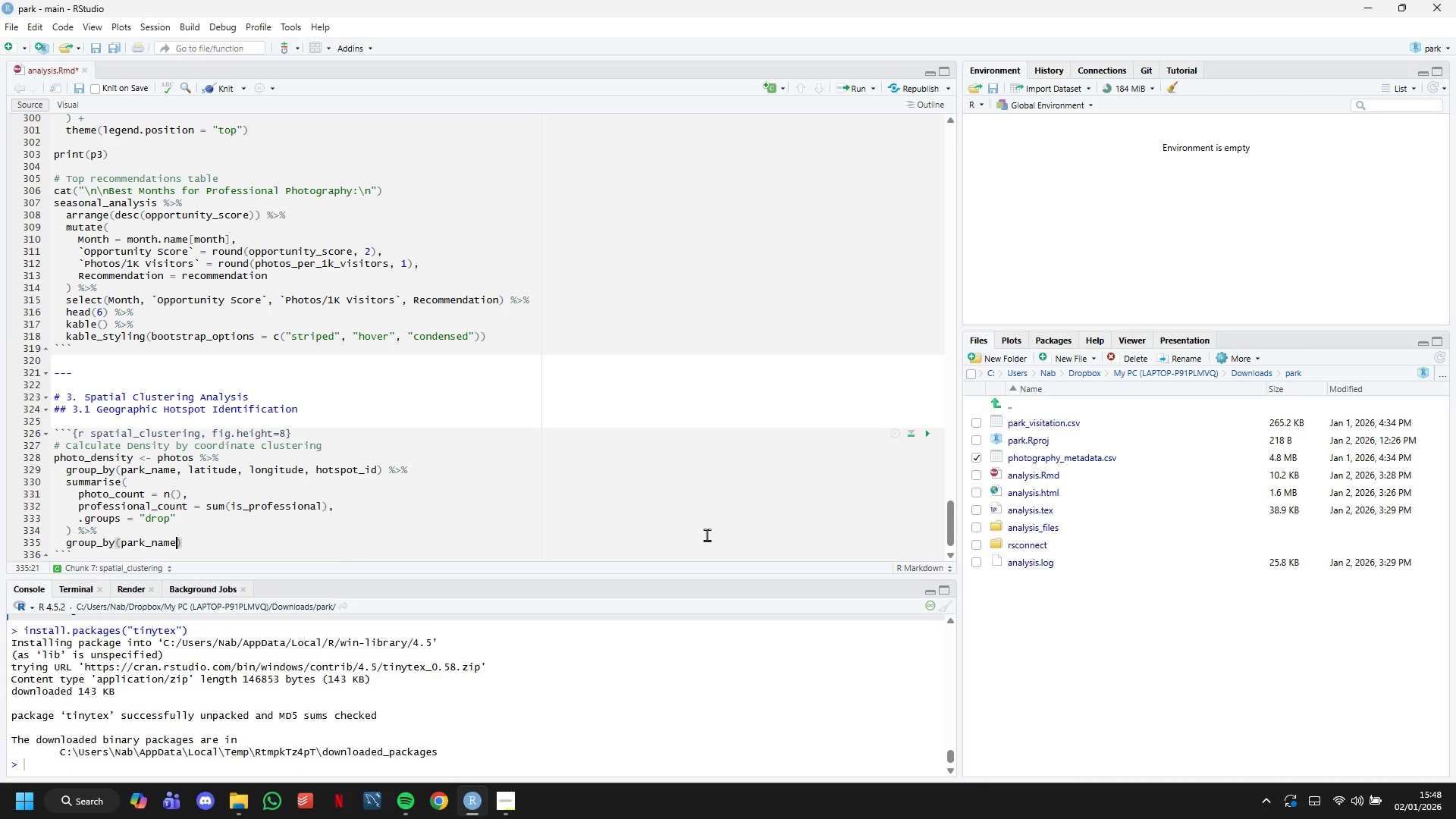 
key(ArrowRight)
 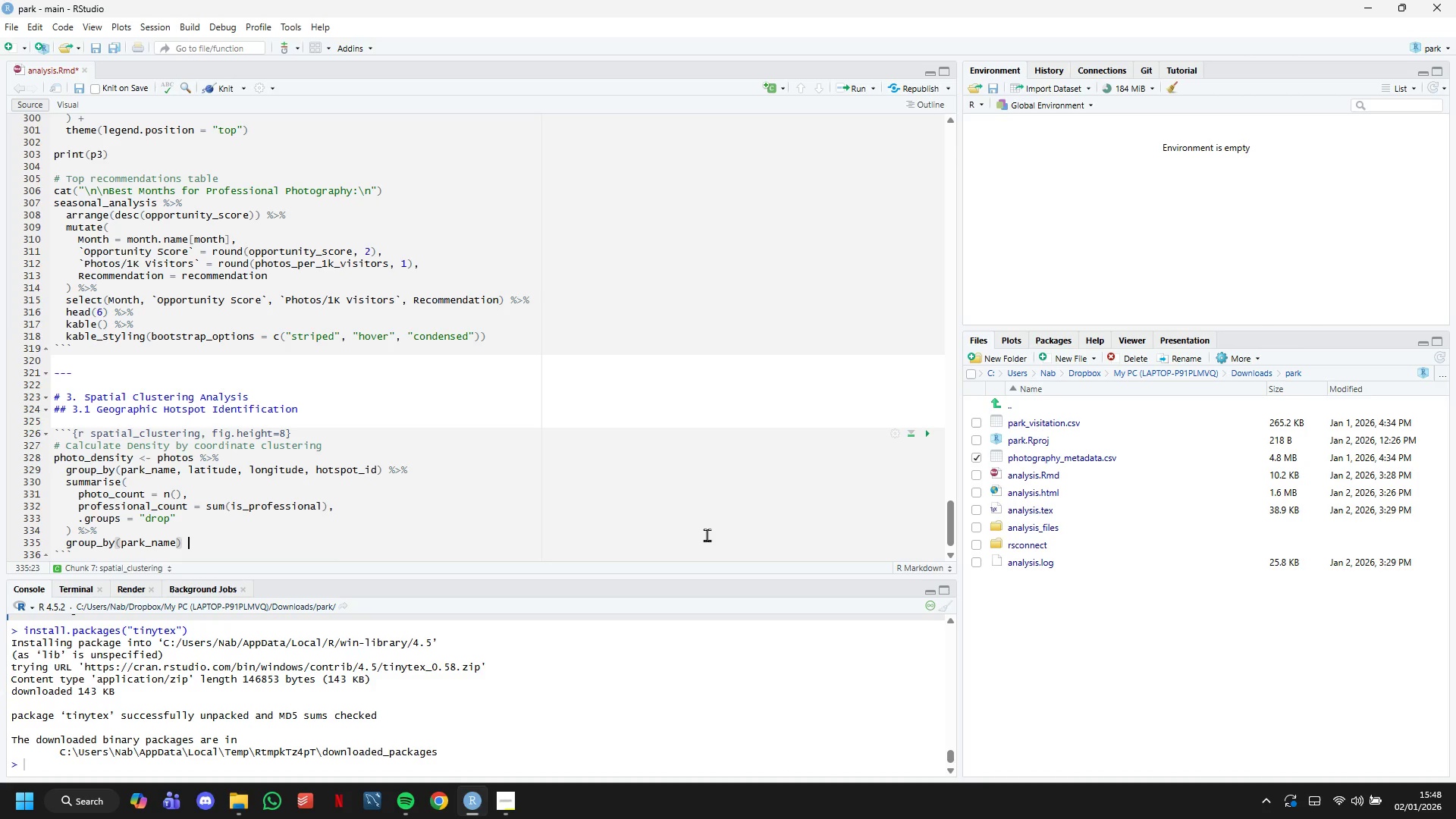 
key(Space)
 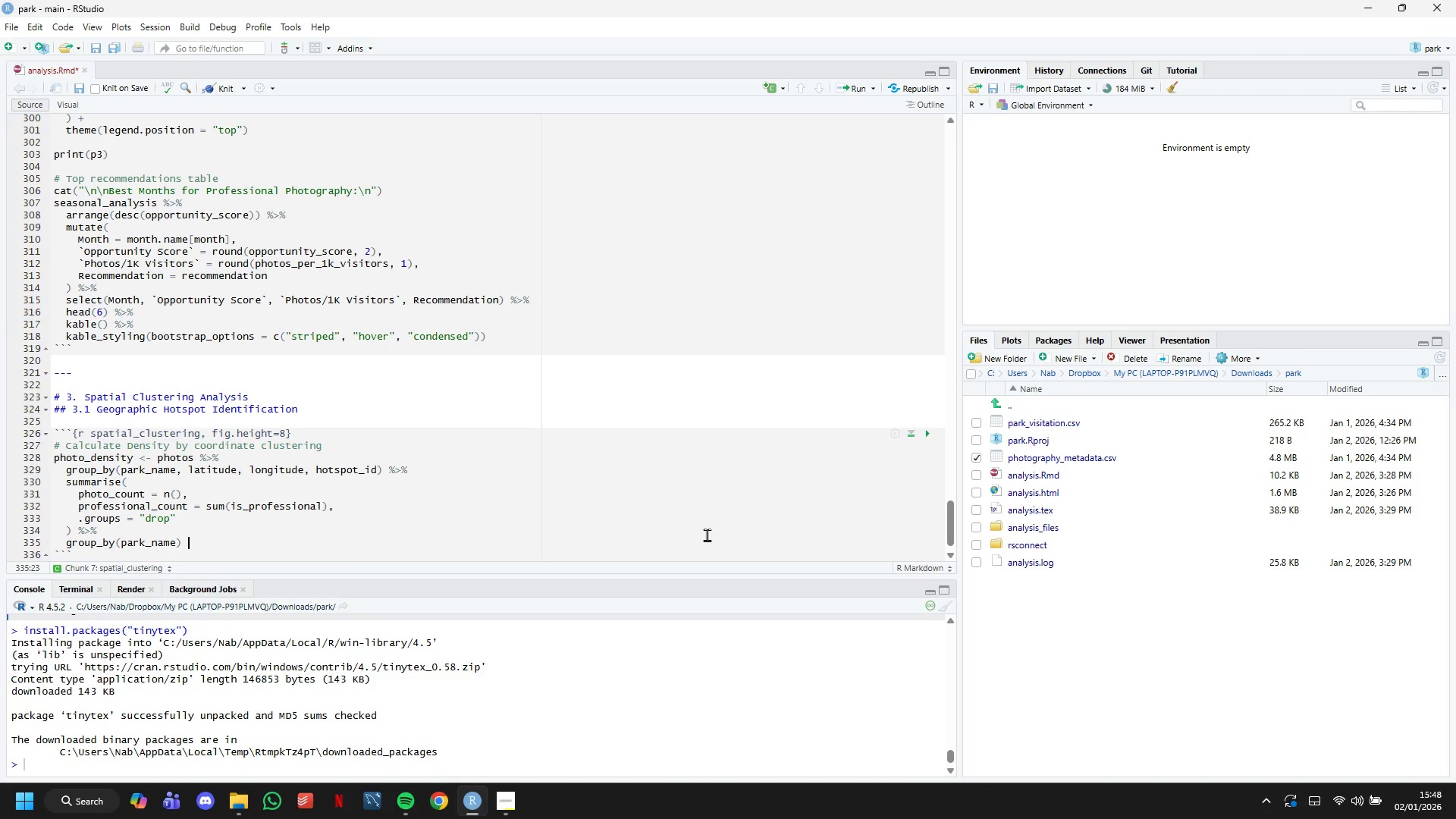 
key(Shift+5)
 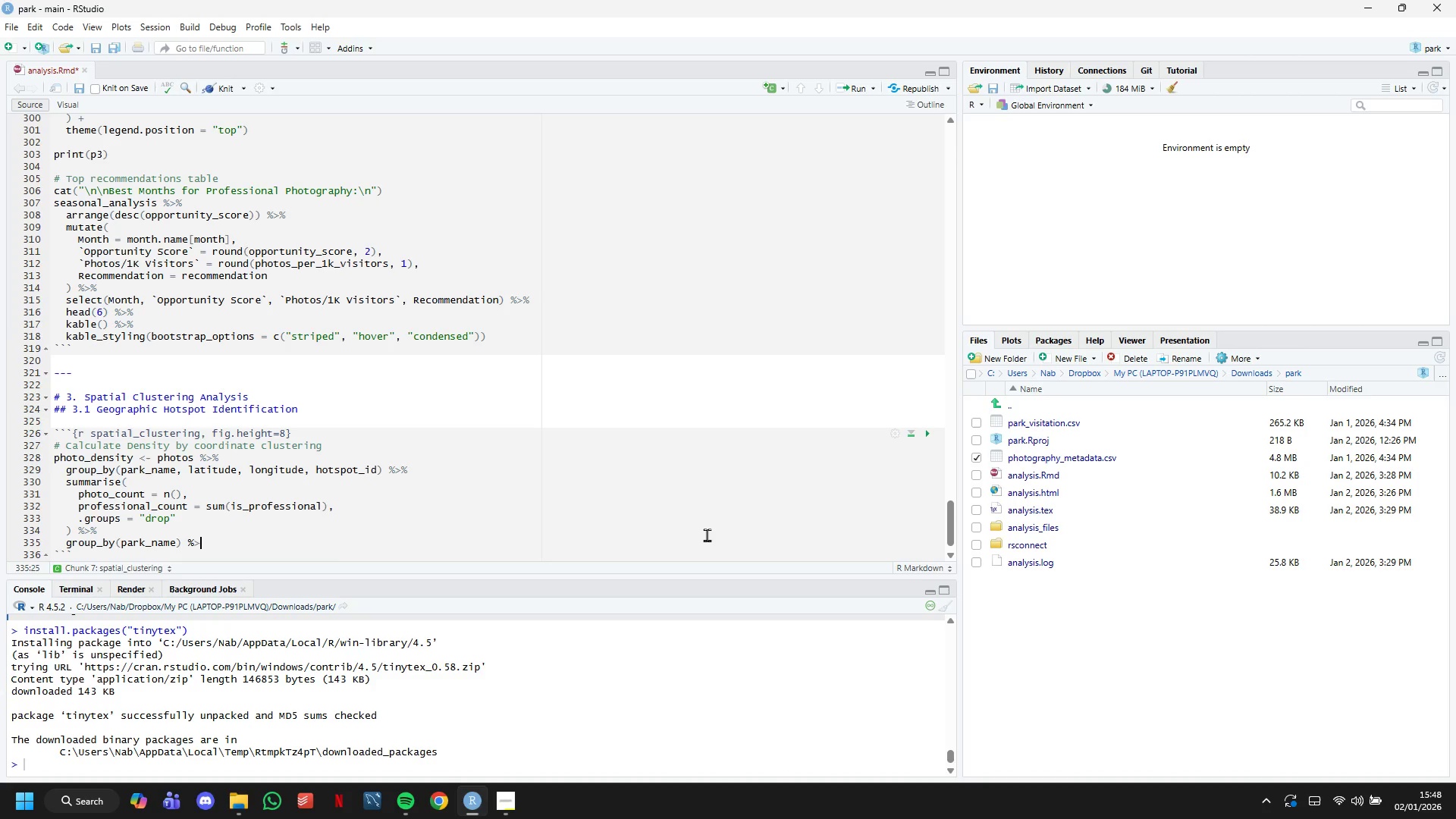 
key(Shift+Period)
 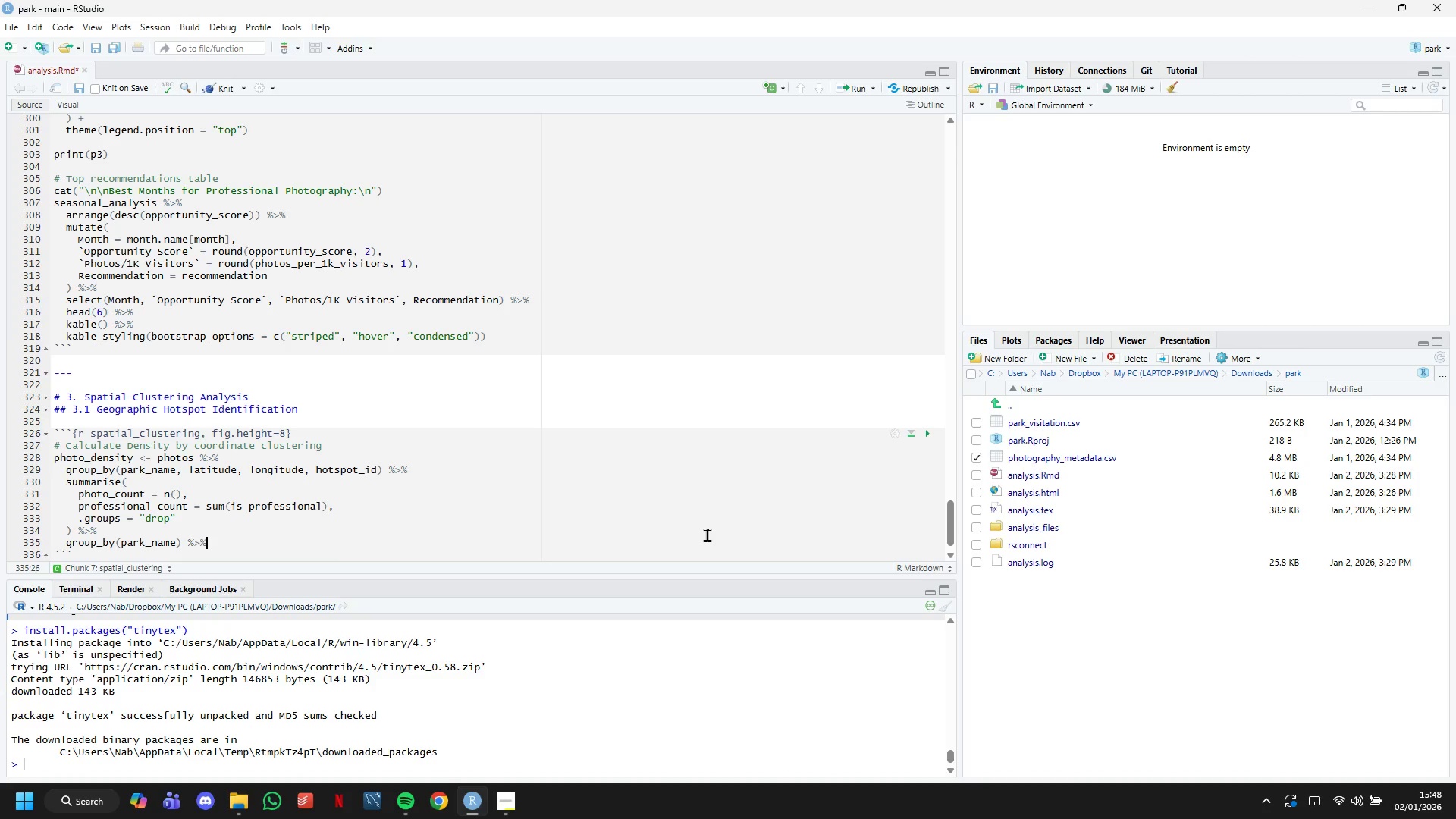 
key(Shift+5)
 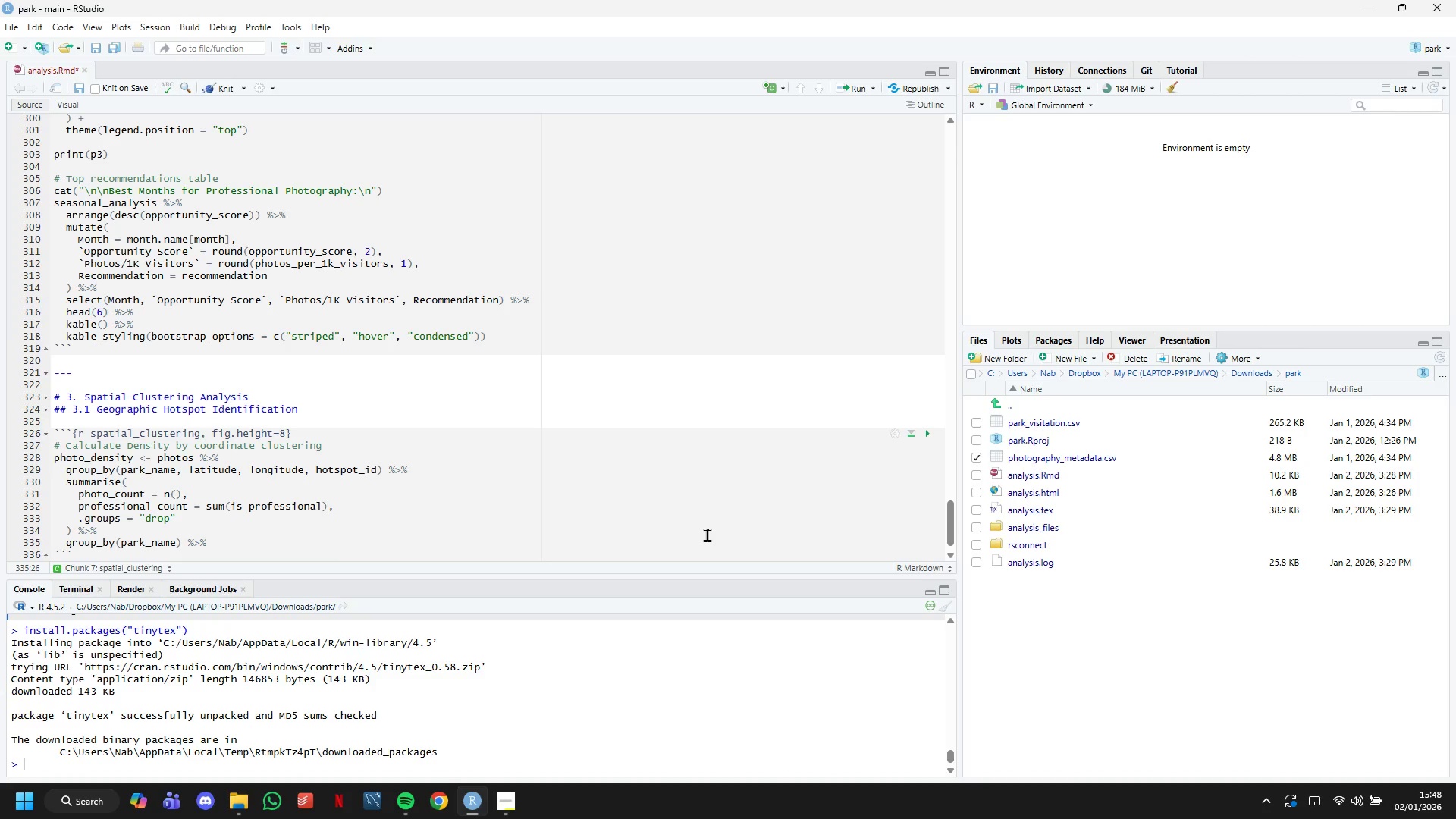 
key(Enter)
 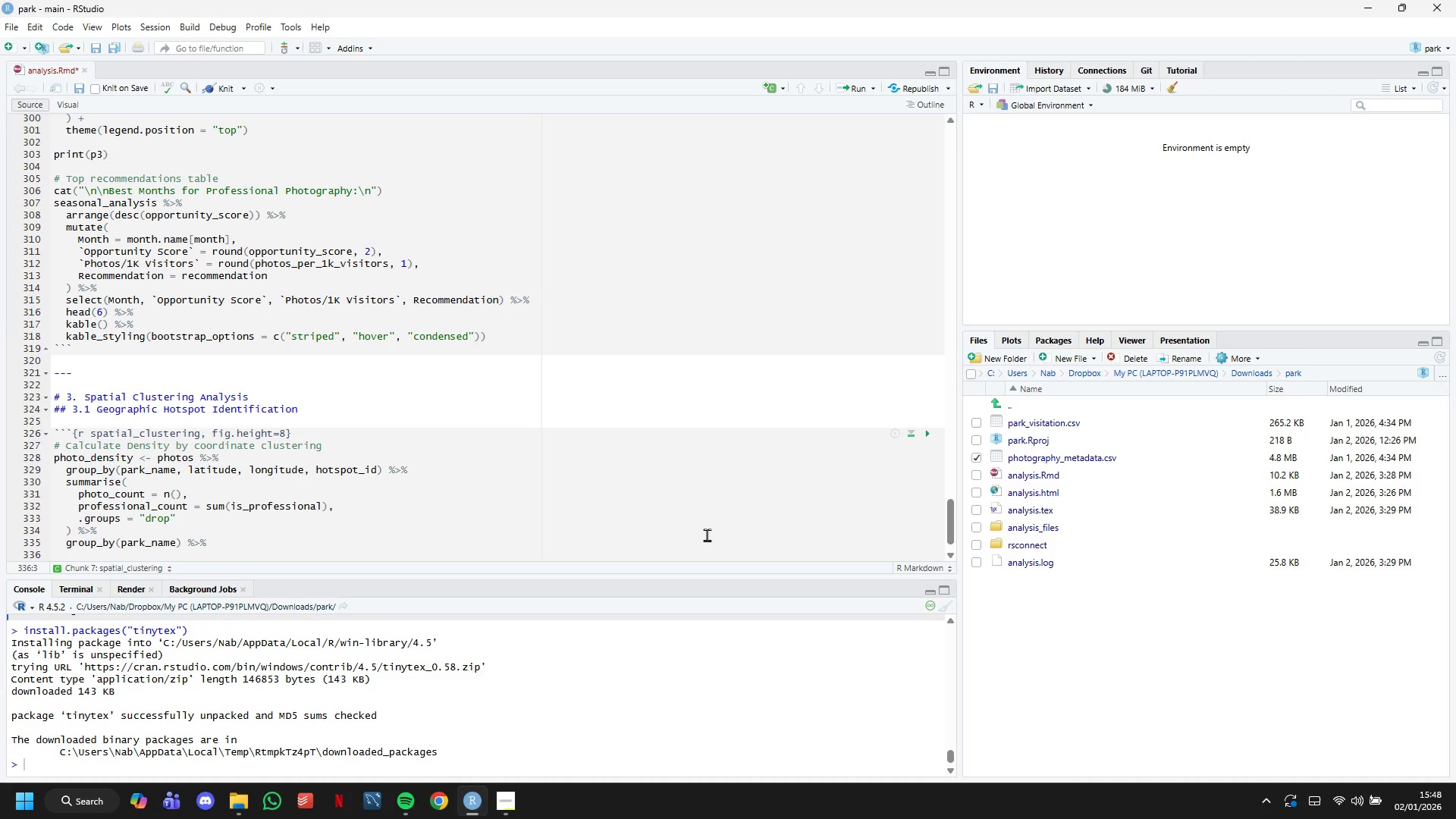 
type(mutate()
 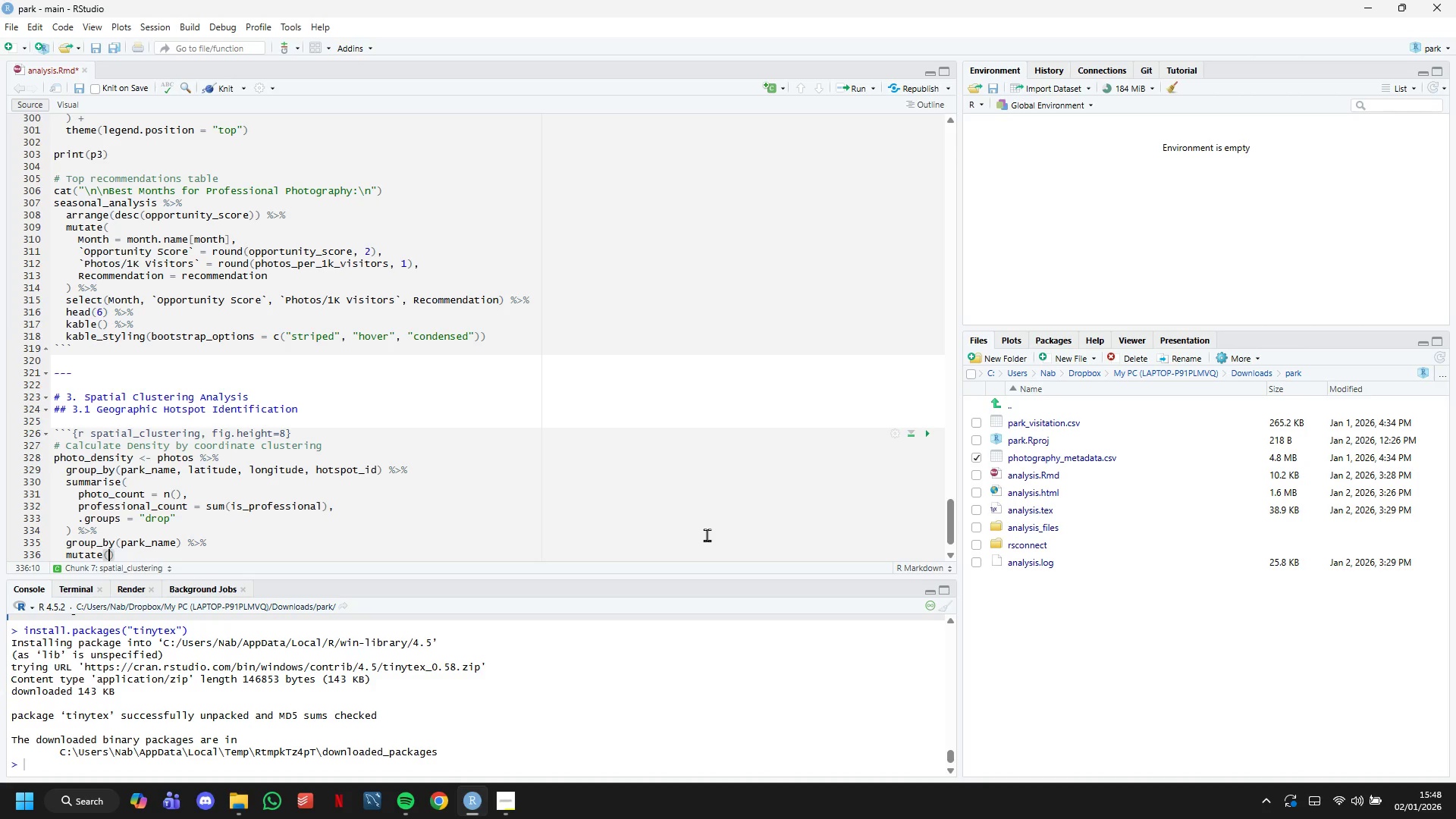 
key(Enter)
 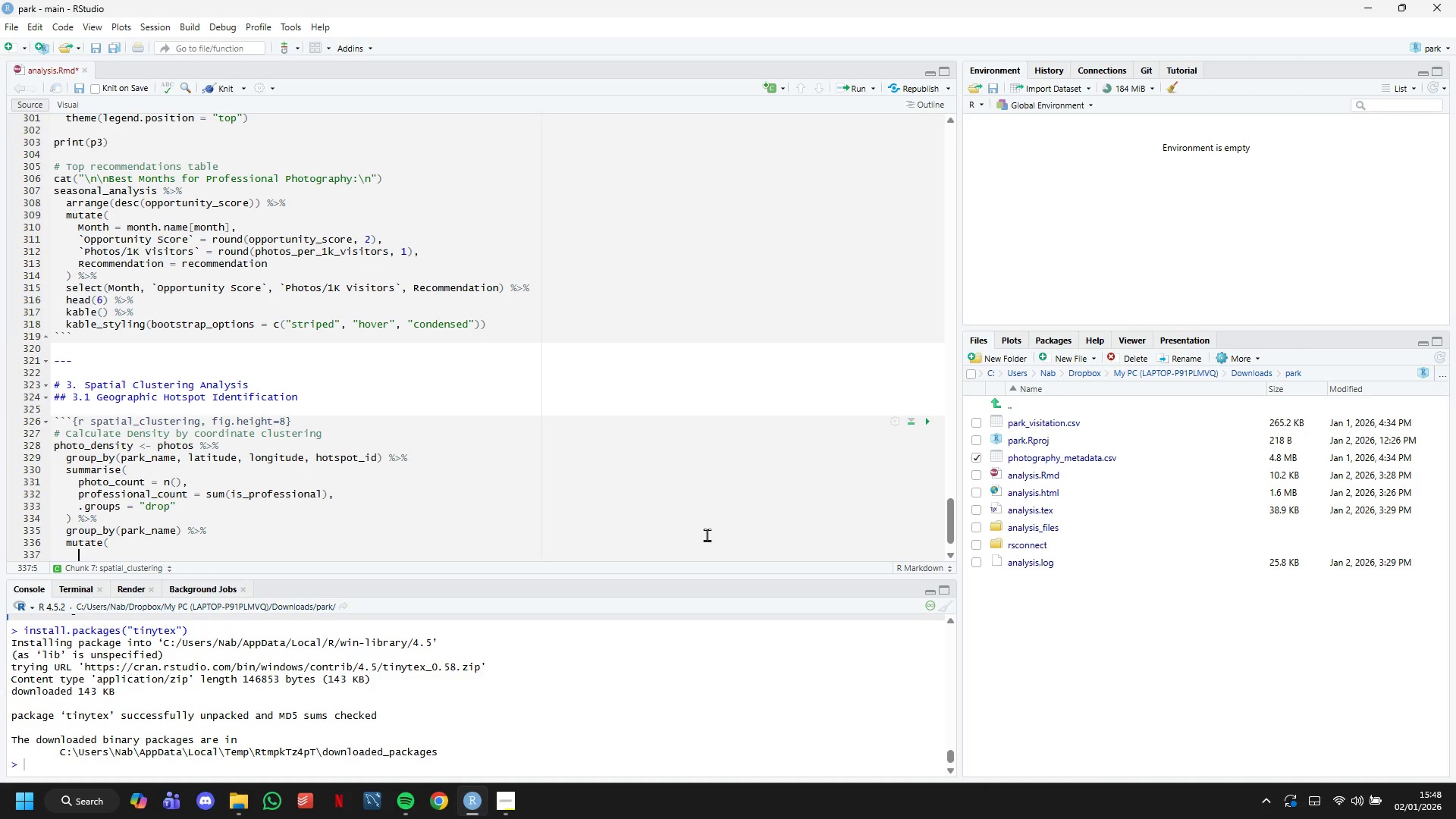 
type(pct_ofz)
key(Backspace)
type(_park_photos = )
 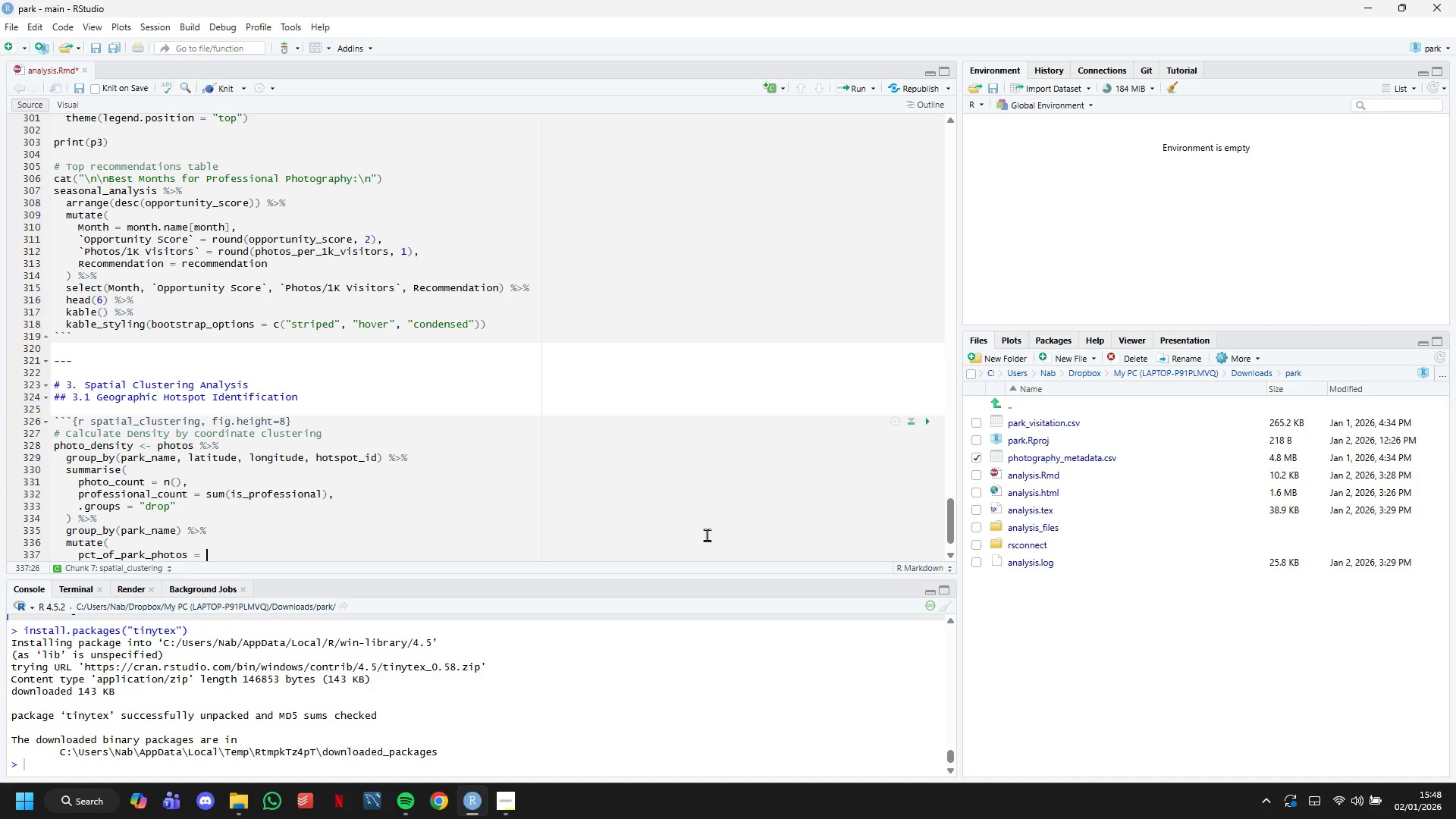 
wait(23.31)
 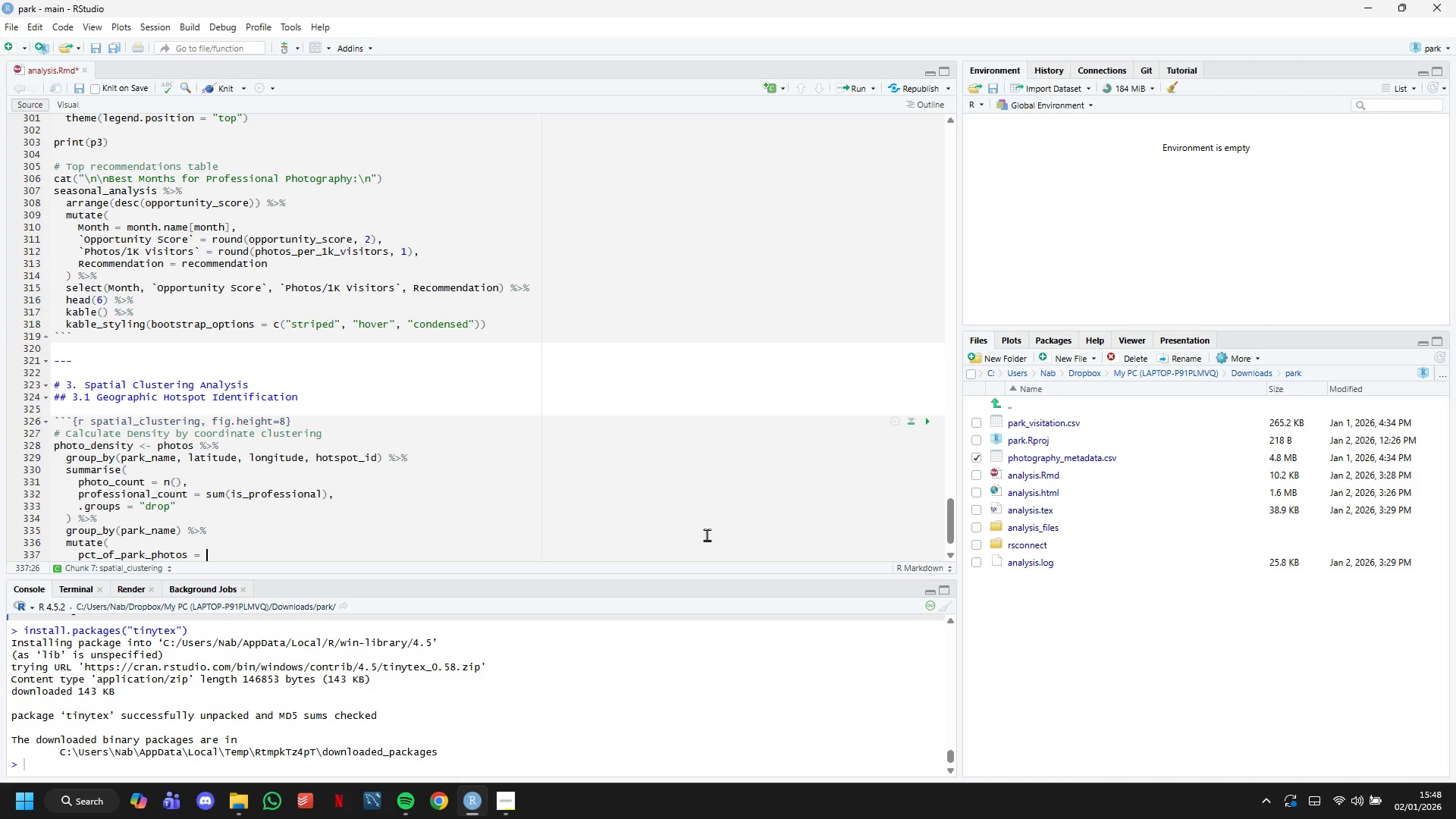 
type((photo_count / sum(photo_c08n)
key(Backspace)
key(Backspace)
type(unt)
key(Backspace)
key(Backspace)
key(Backspace)
key(Backspace)
type(ounyt)
key(Backspace)
key(Backspace)
type(t)
 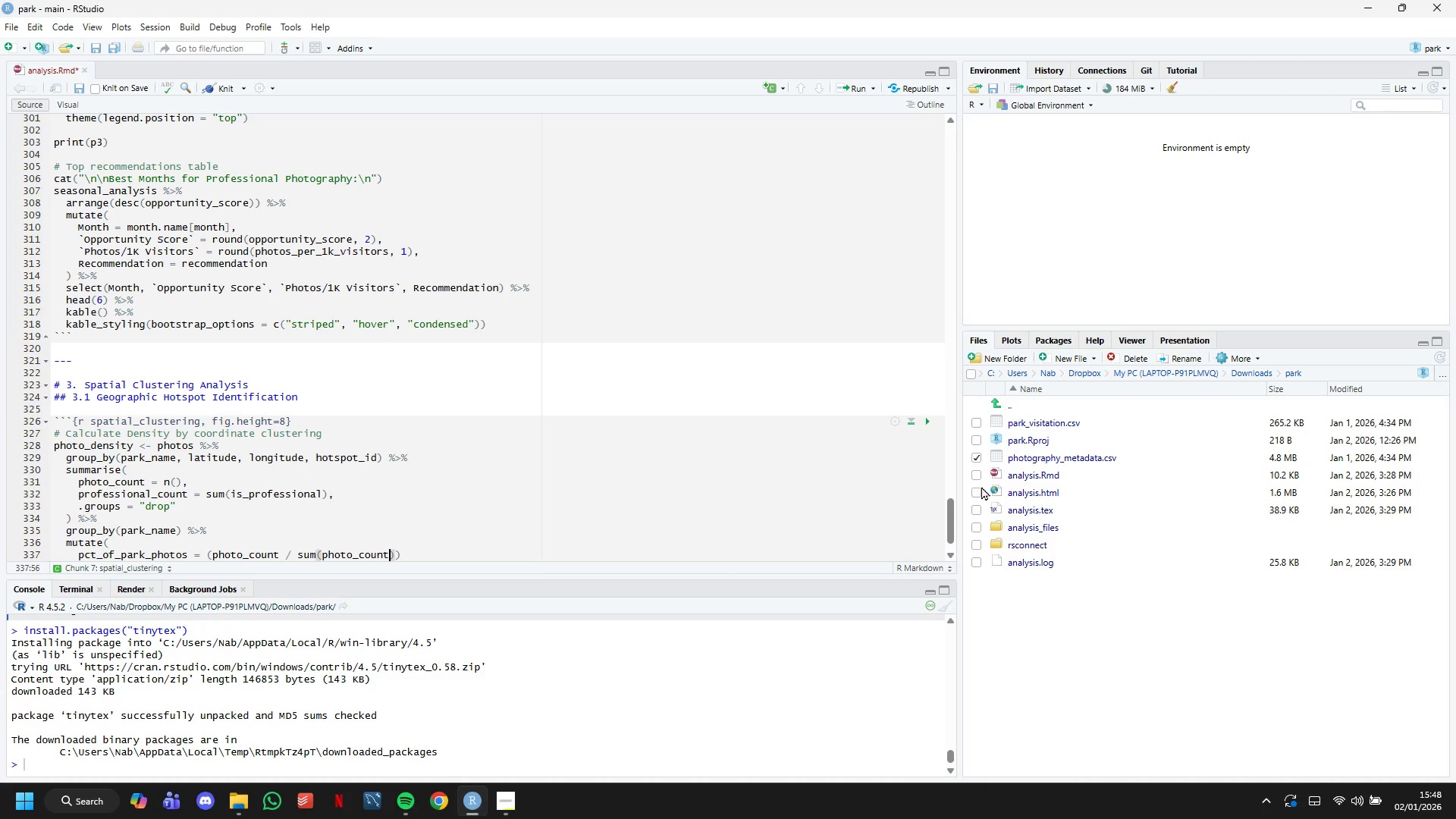 
key(ArrowRight)
 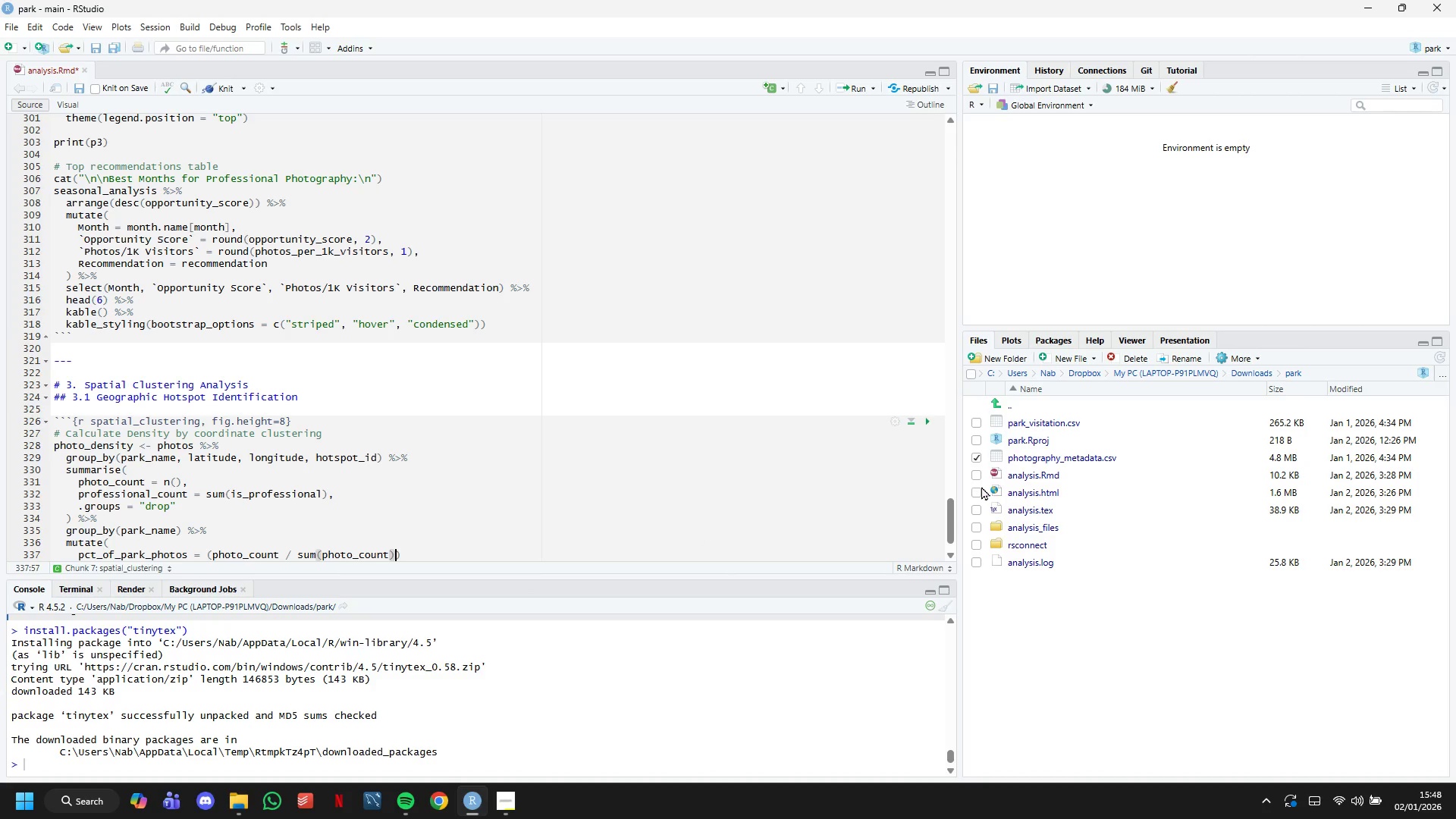 
key(ArrowRight)
 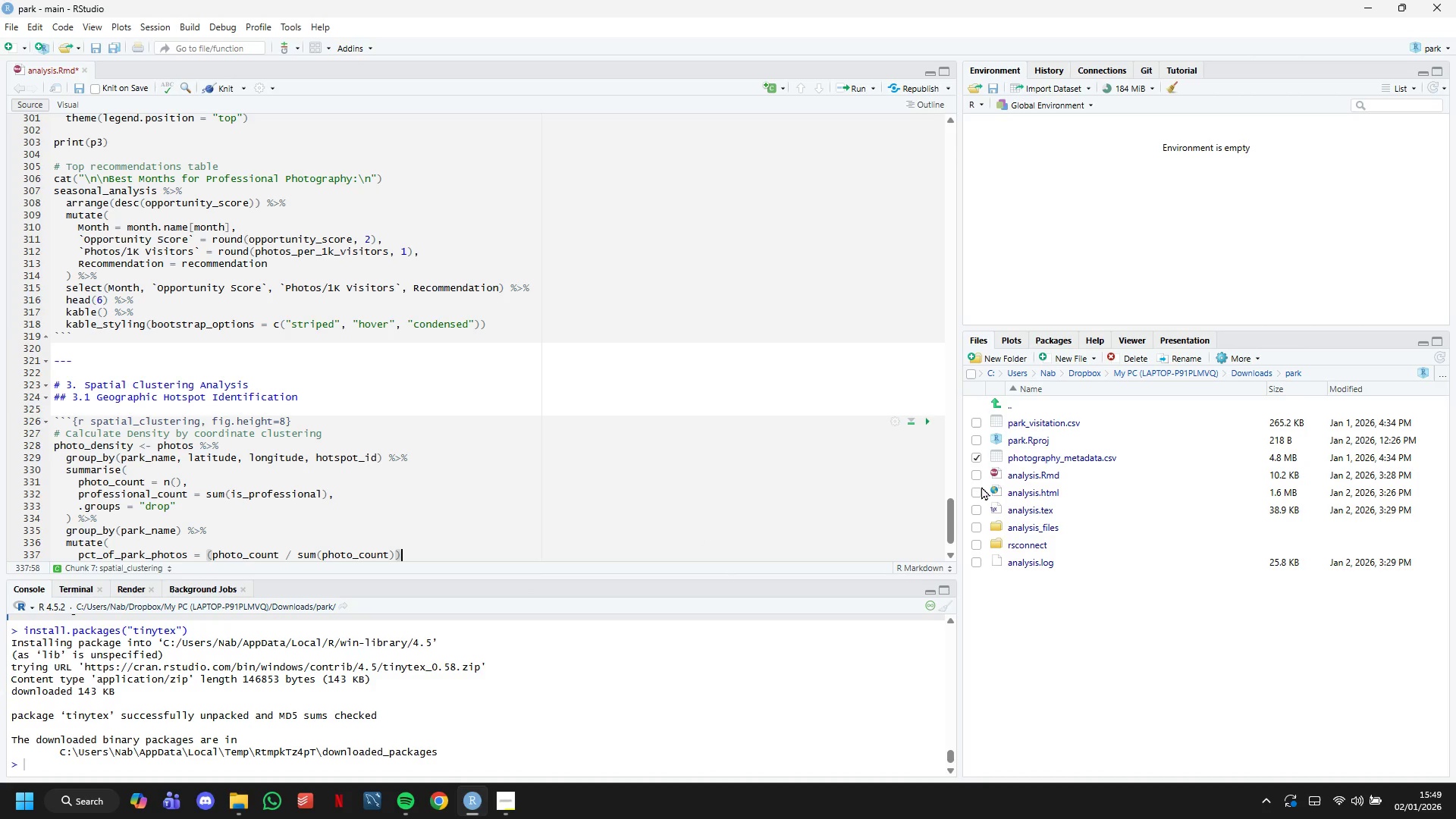 
type( * 100,)
 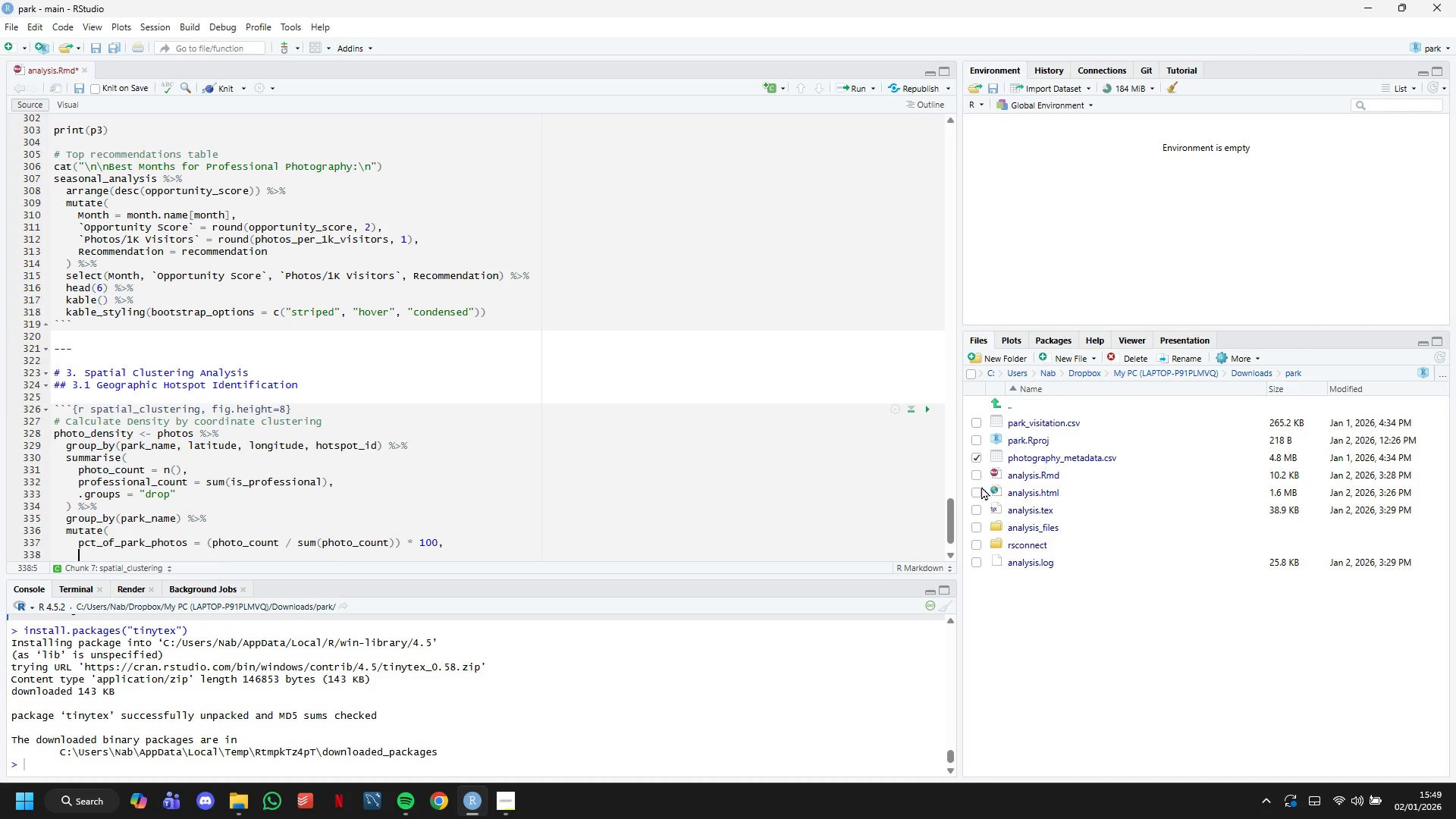 
 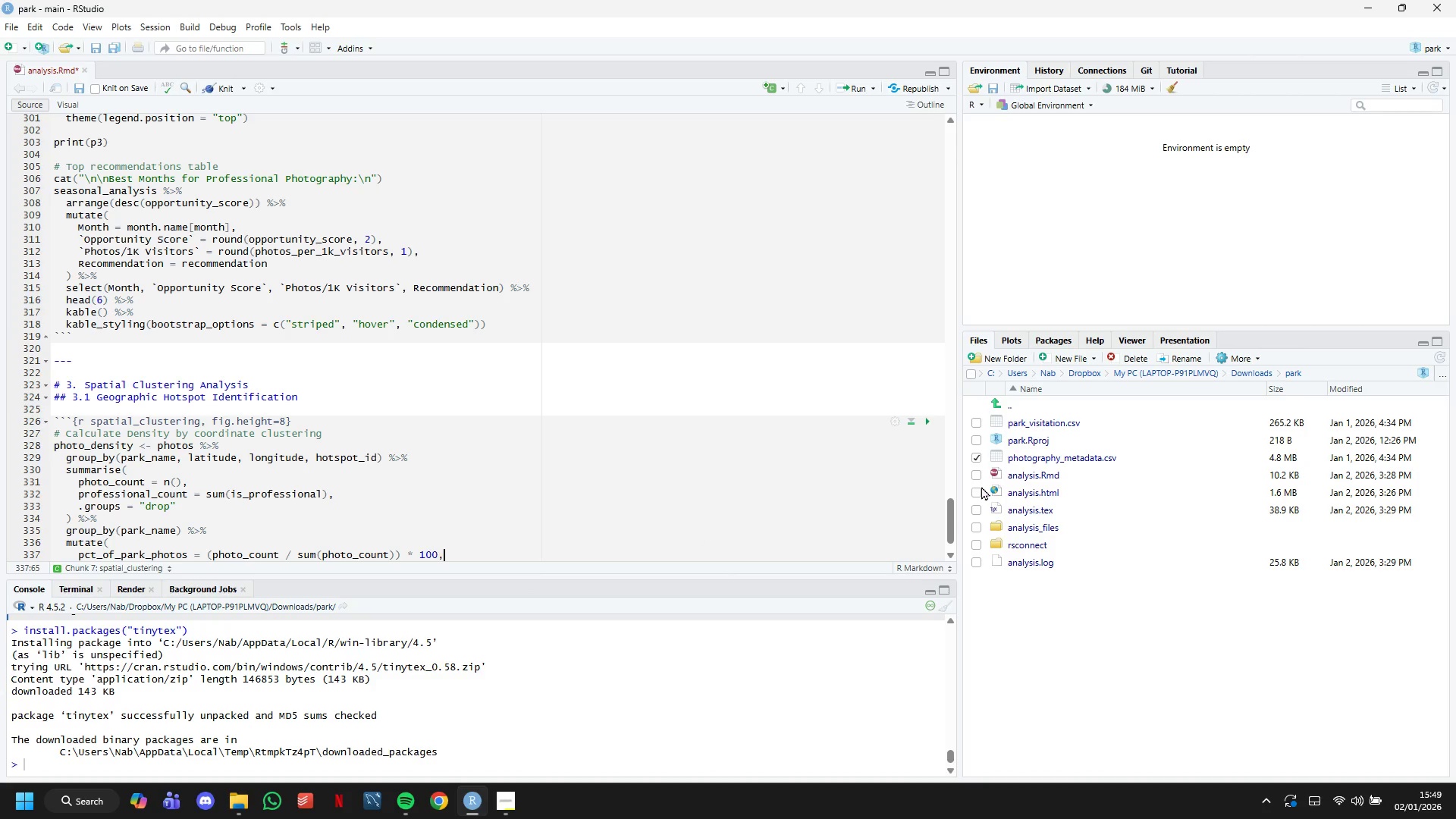 
key(Enter)
 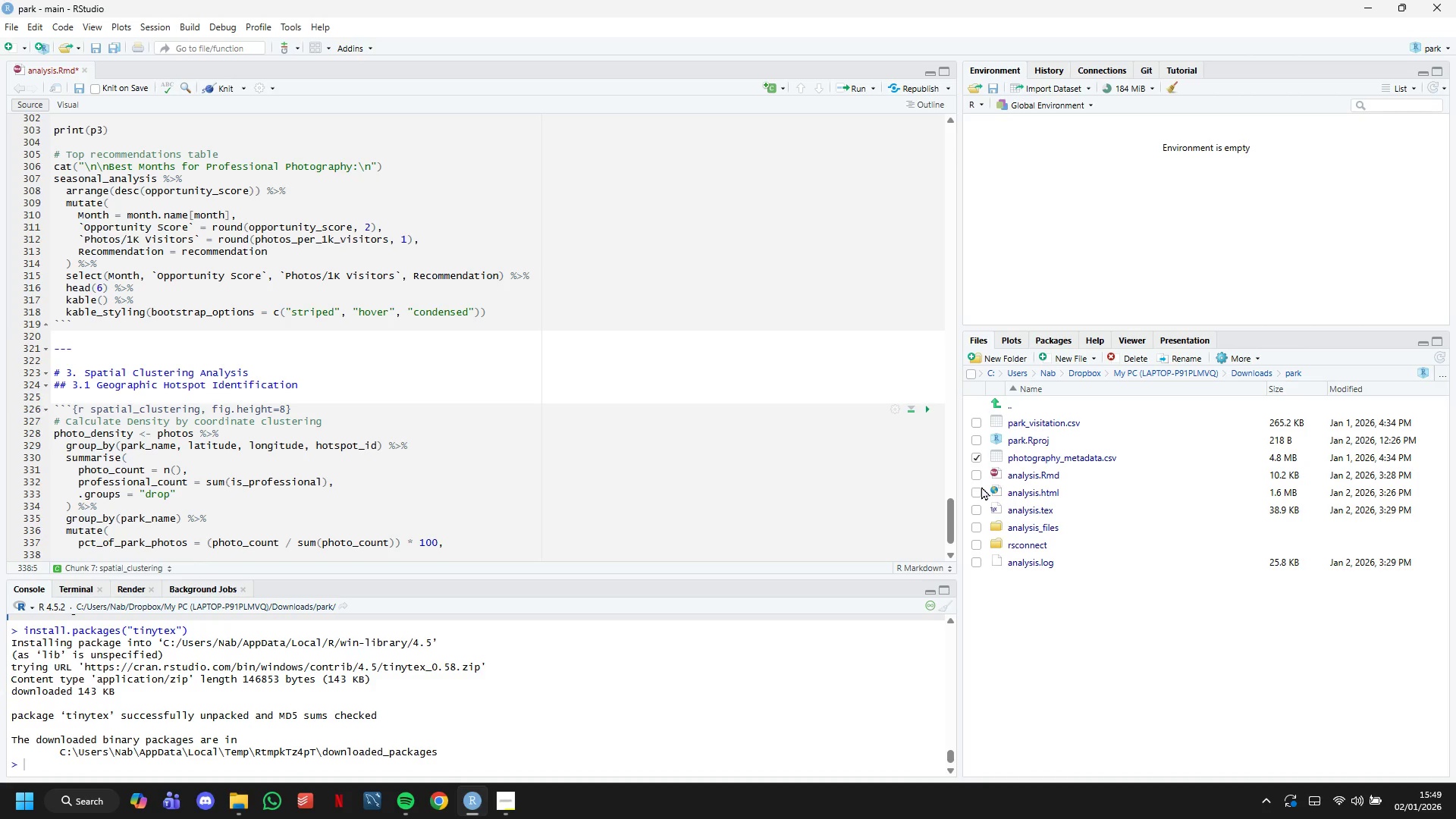 
type(density_rank = dense_rank )
key(Backspace)
type((desc(photo_count)
 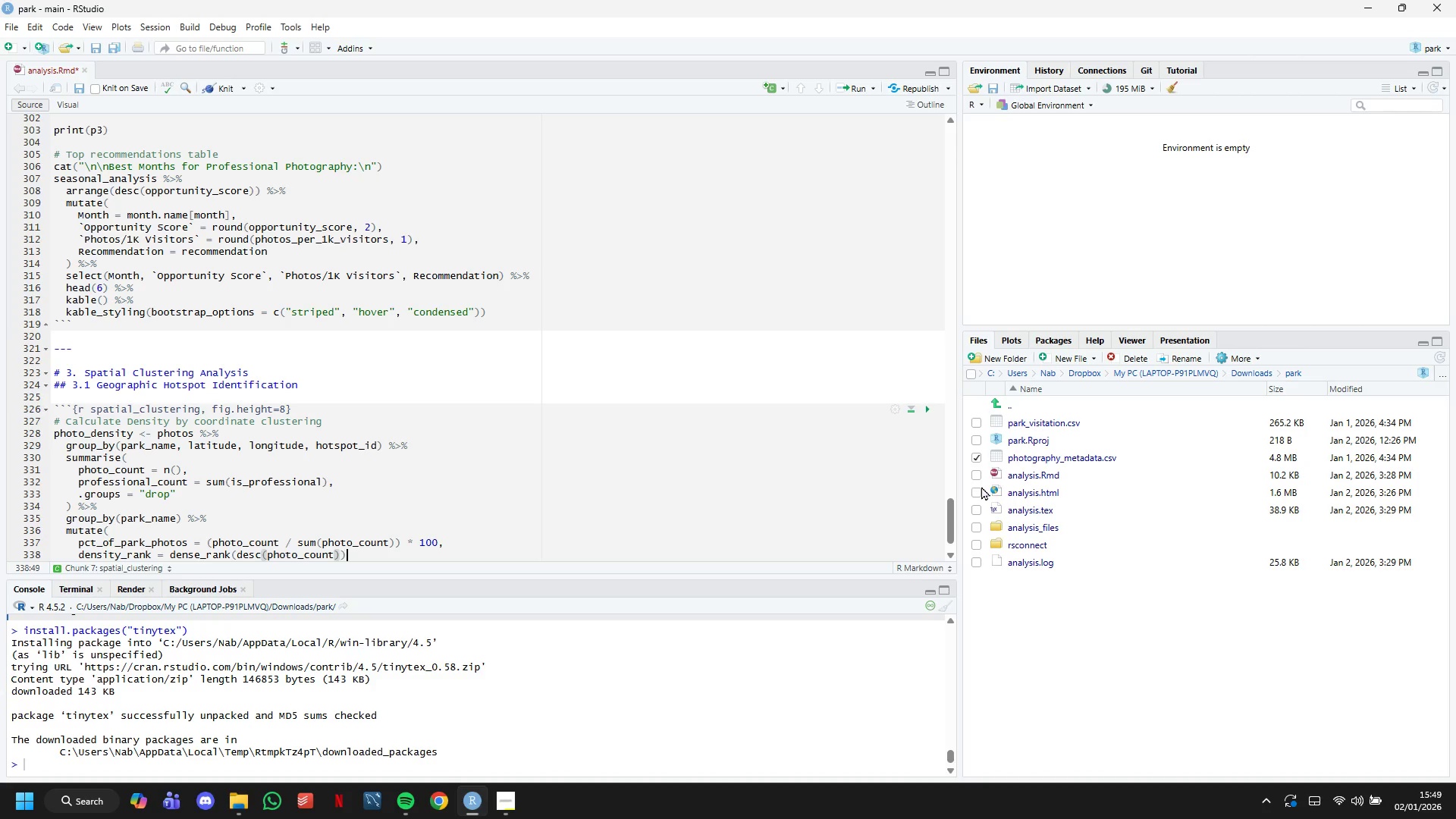 
 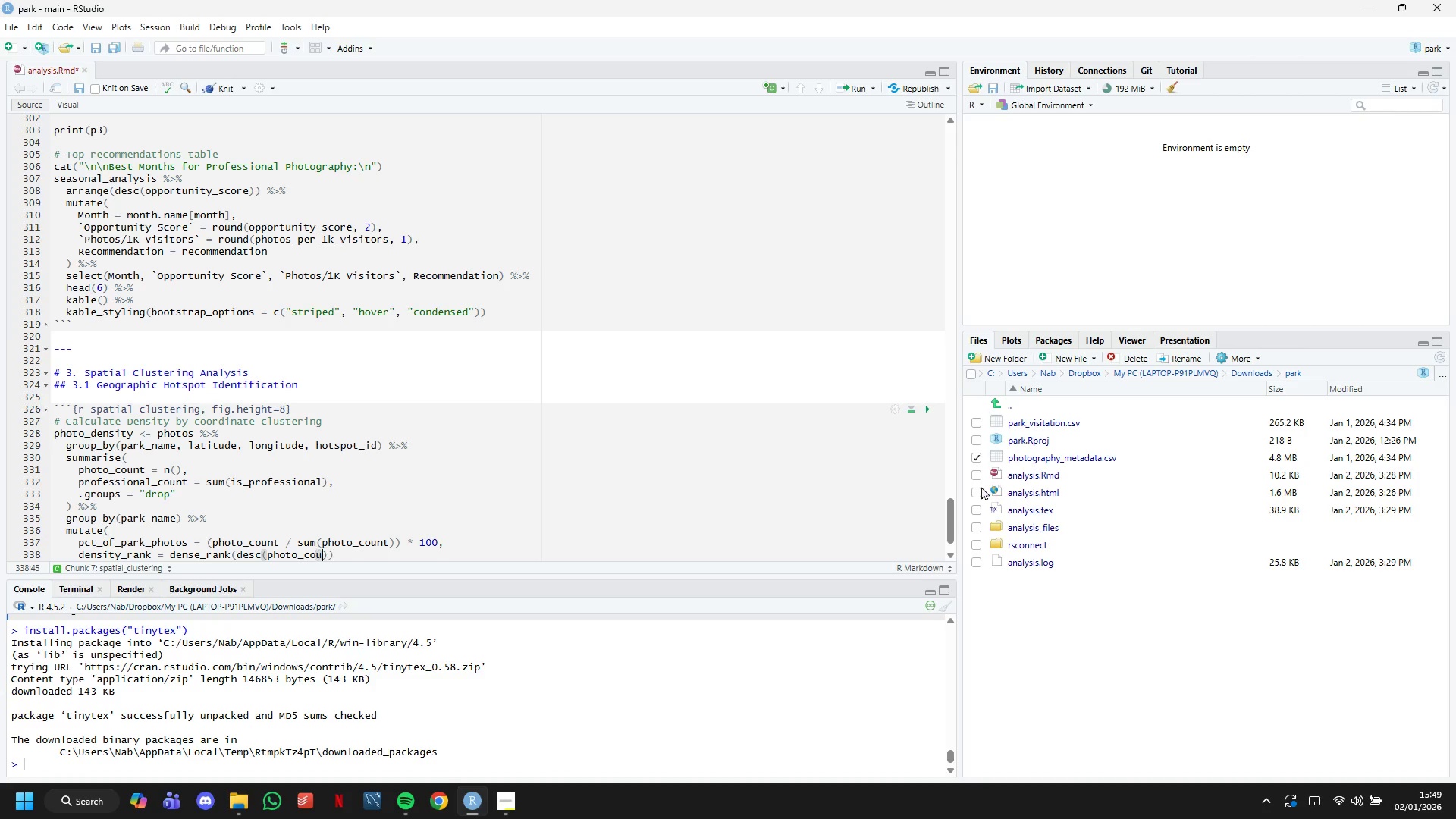 
key(ArrowRight)
 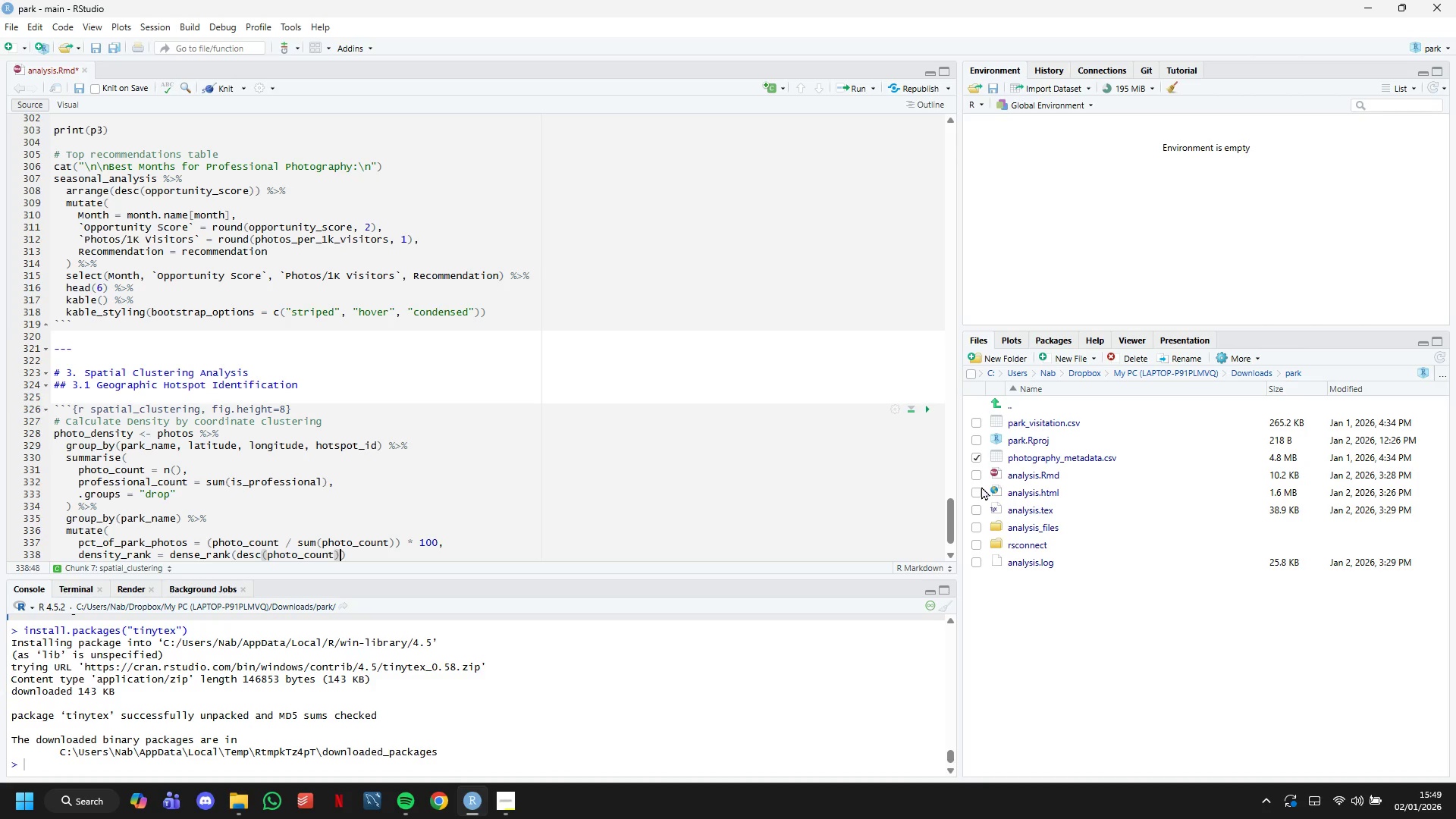 
key(ArrowRight)
 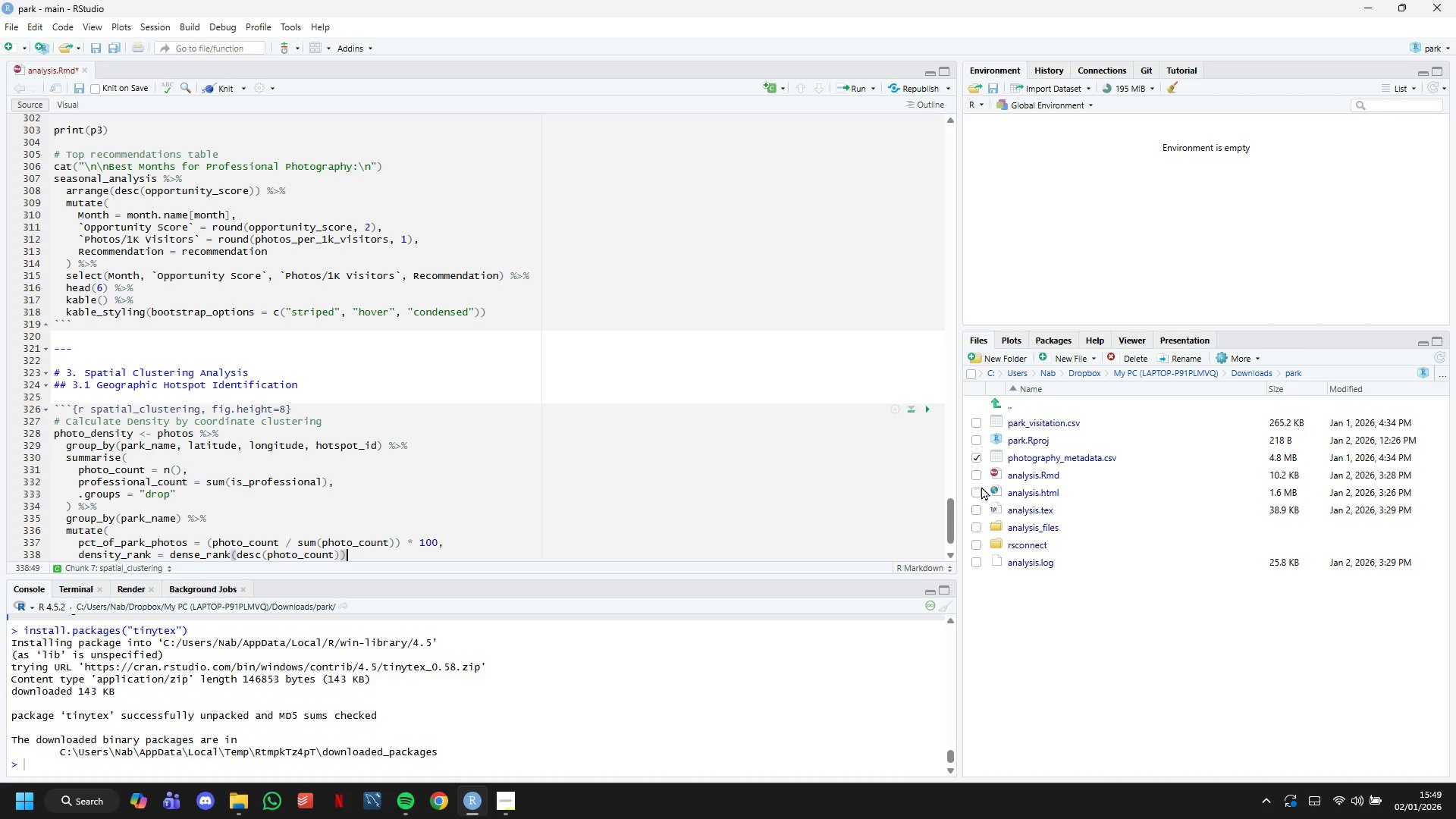 
key(Enter)
 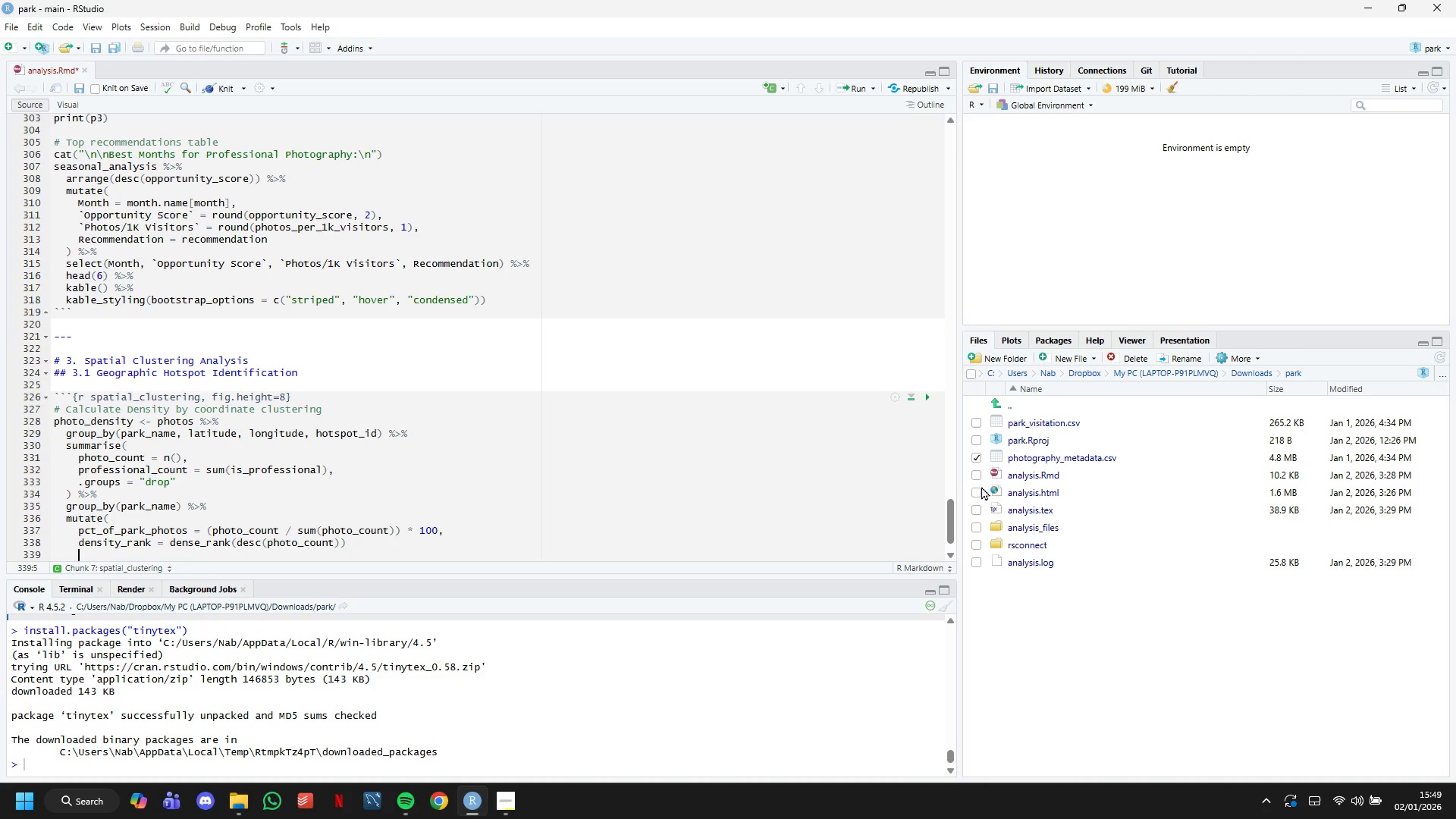 
wait(17.06)
 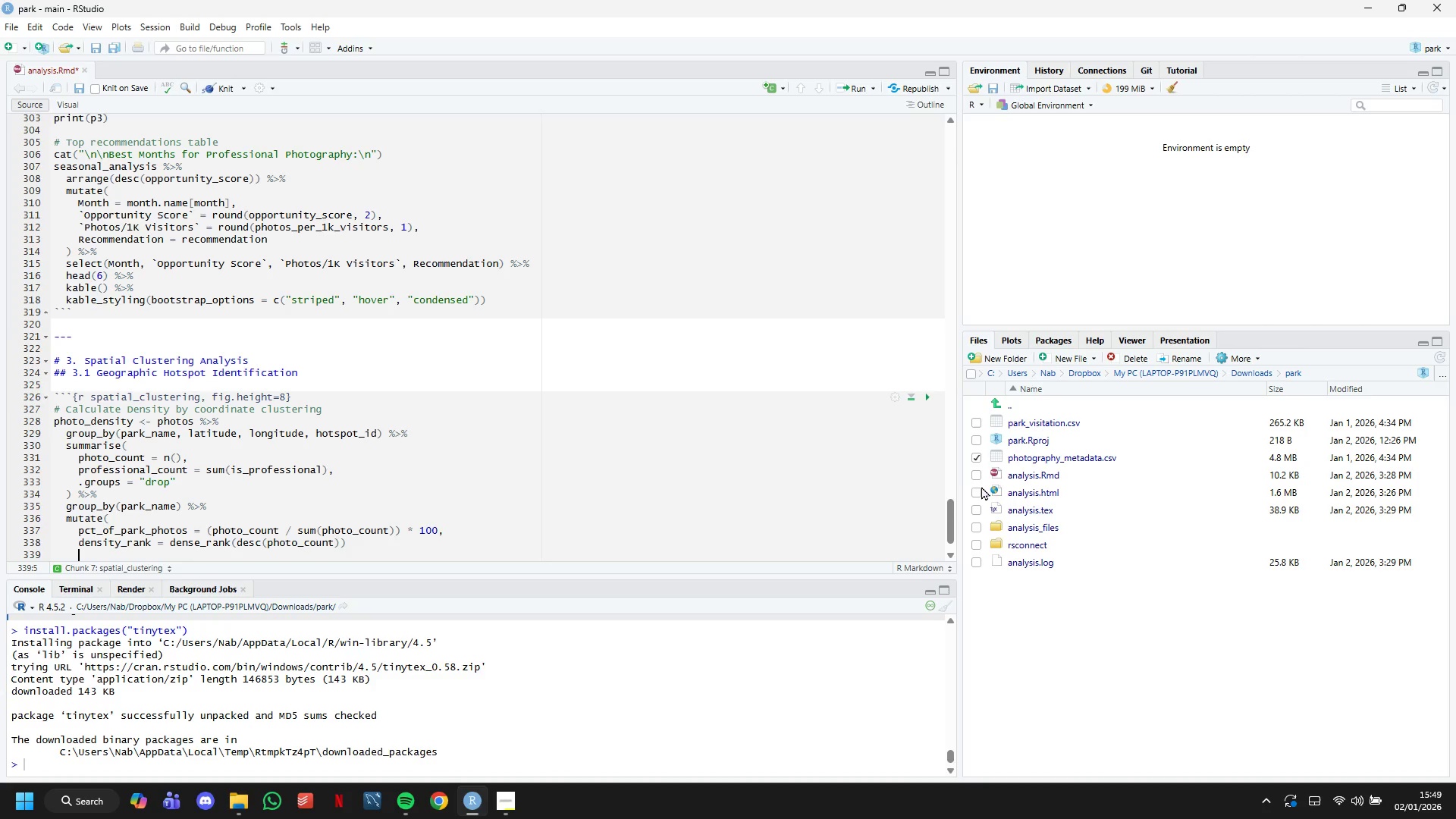 
scroll: coordinate [613, 448], scroll_direction: down, amount: 12.0
 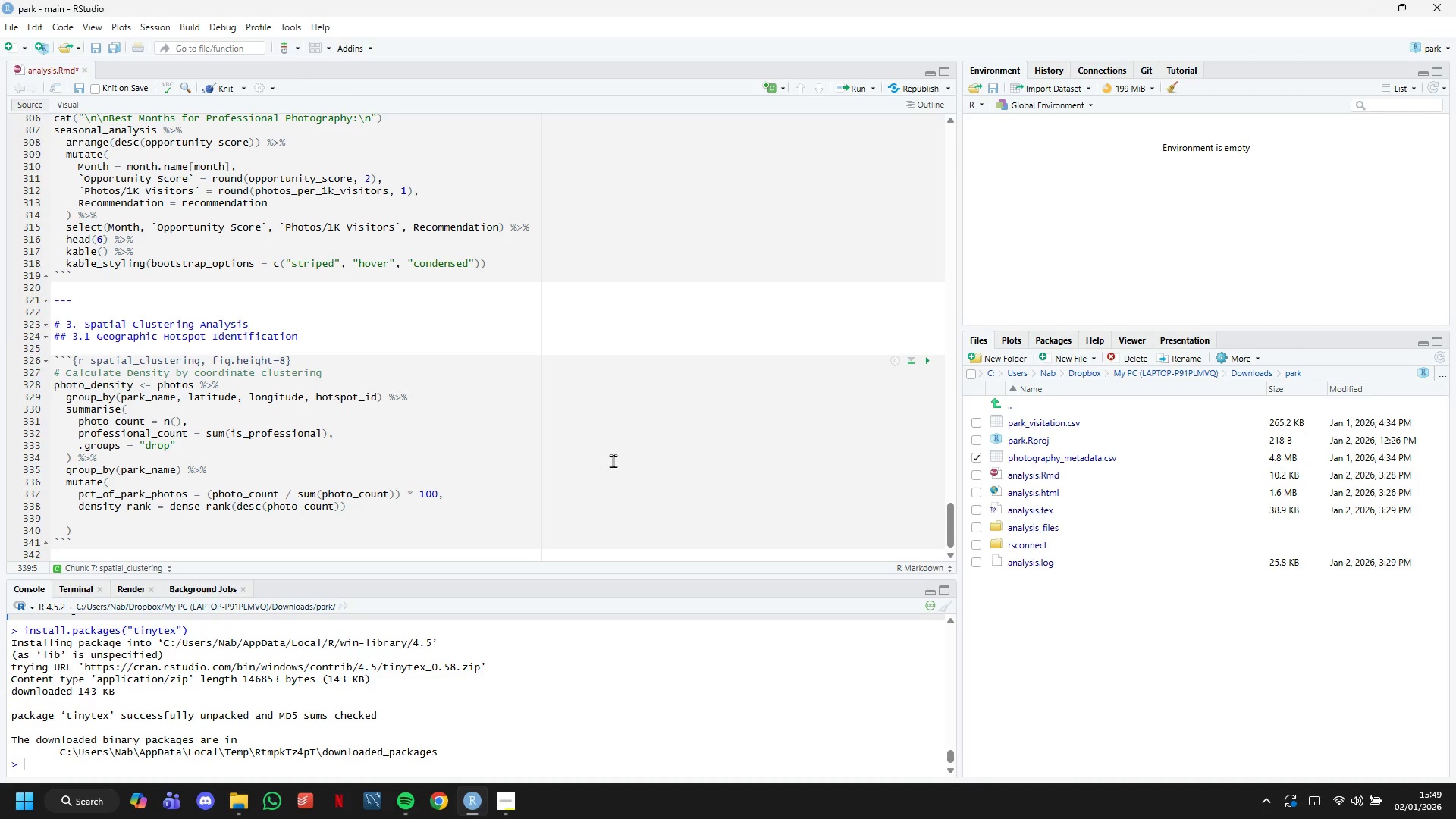 
key(Backspace)
 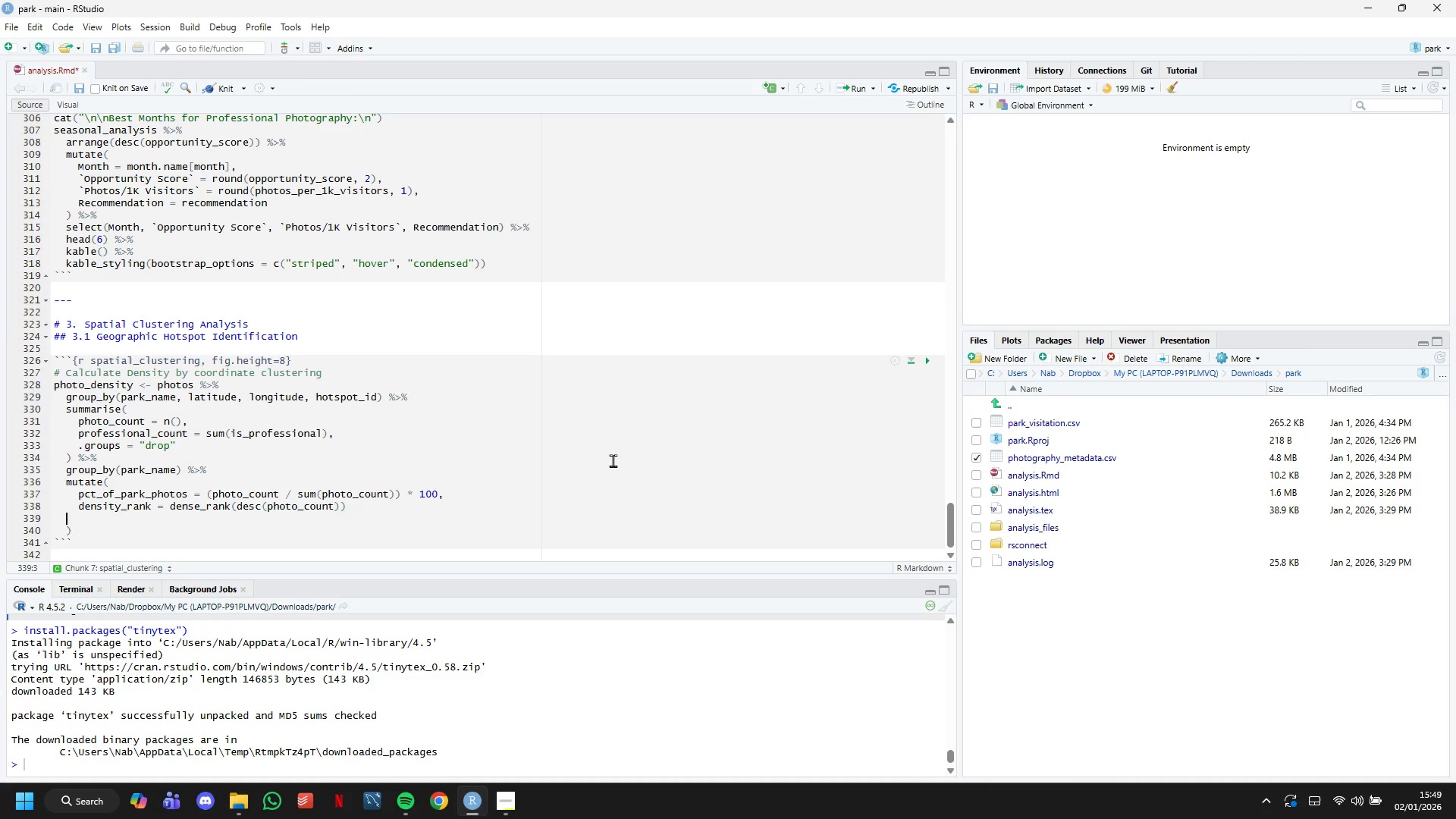 
key(Backspace)
 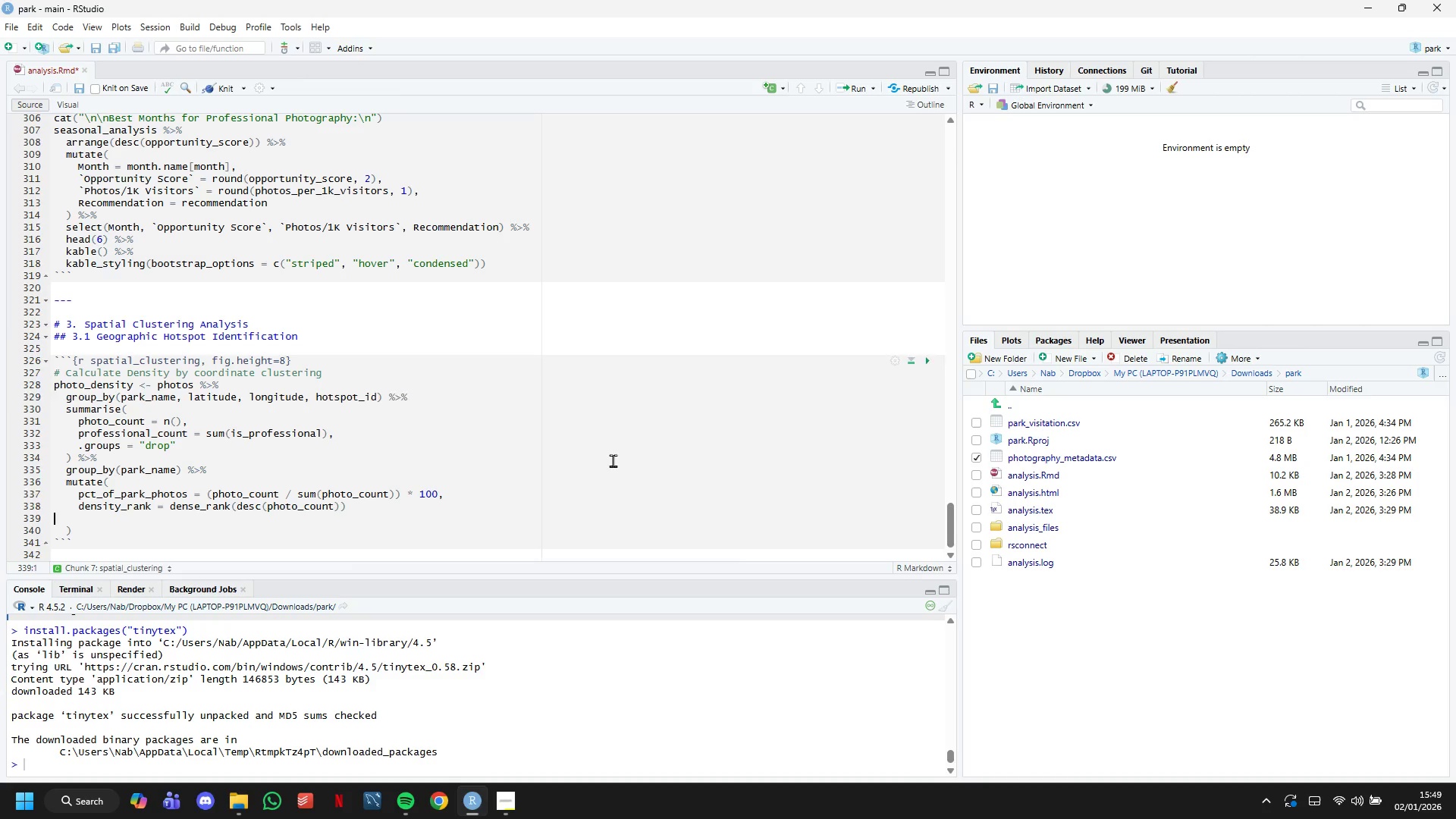 
key(Backspace)
 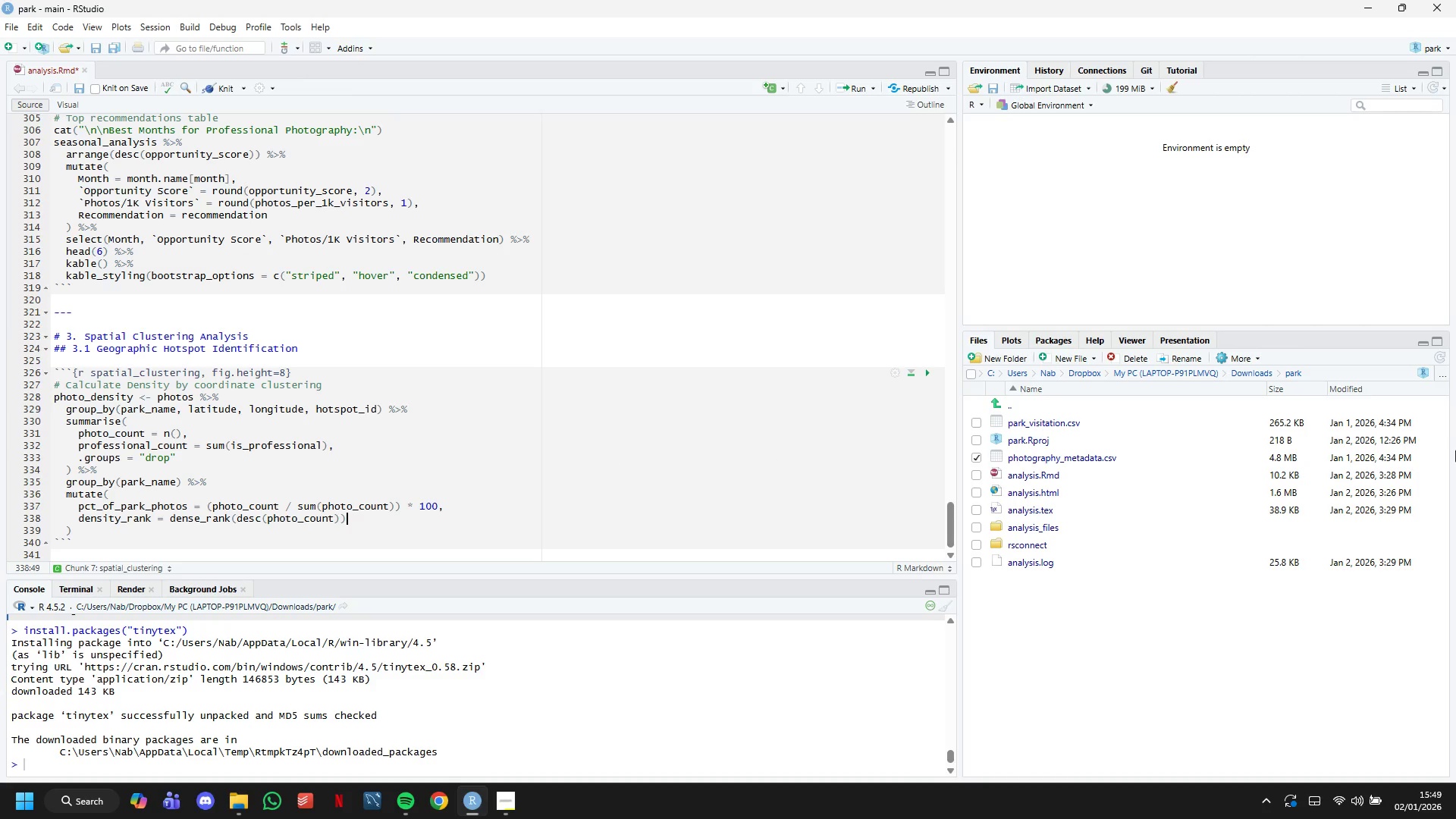 
key(ArrowDown)
 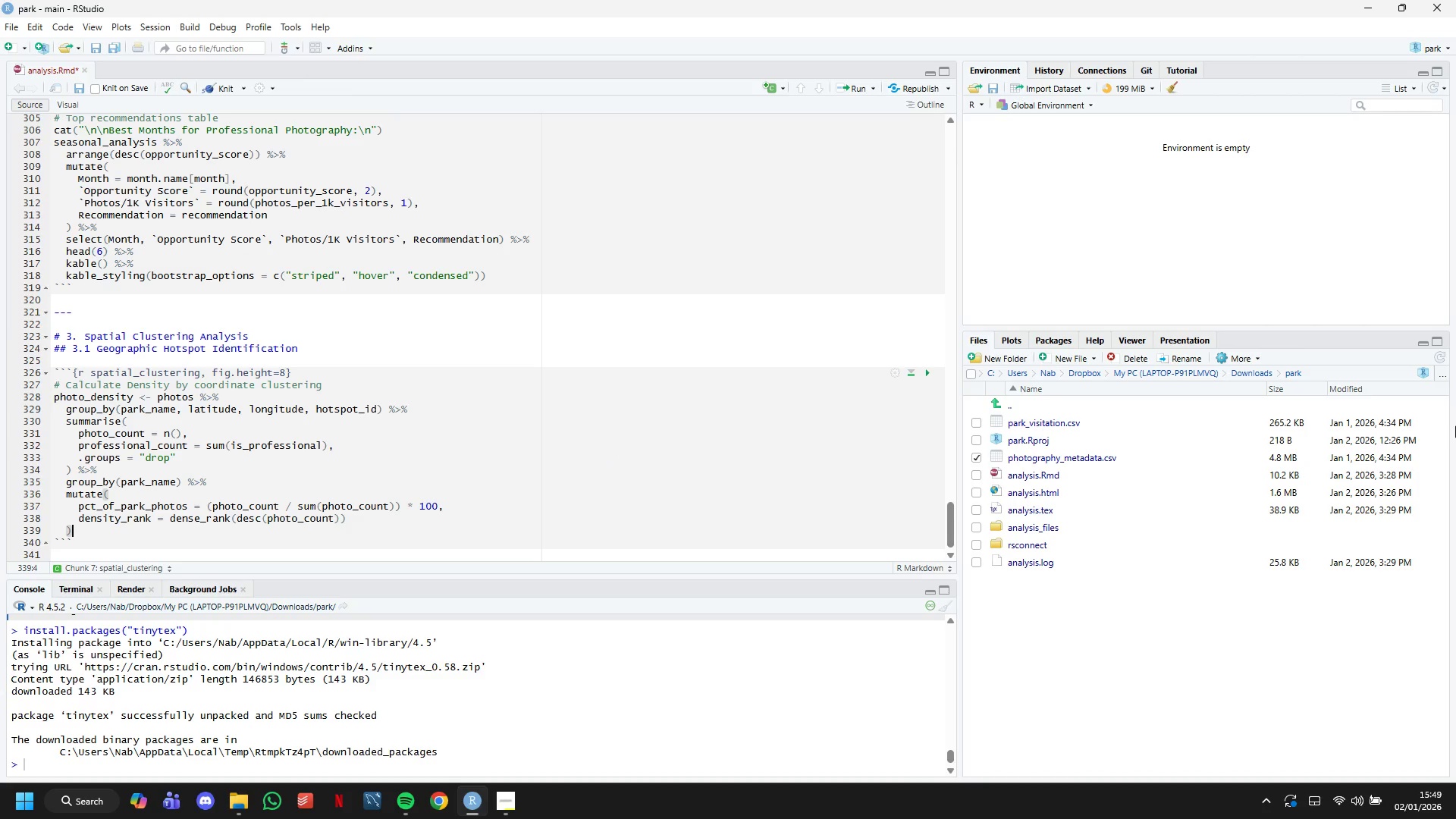 
key(Space)
 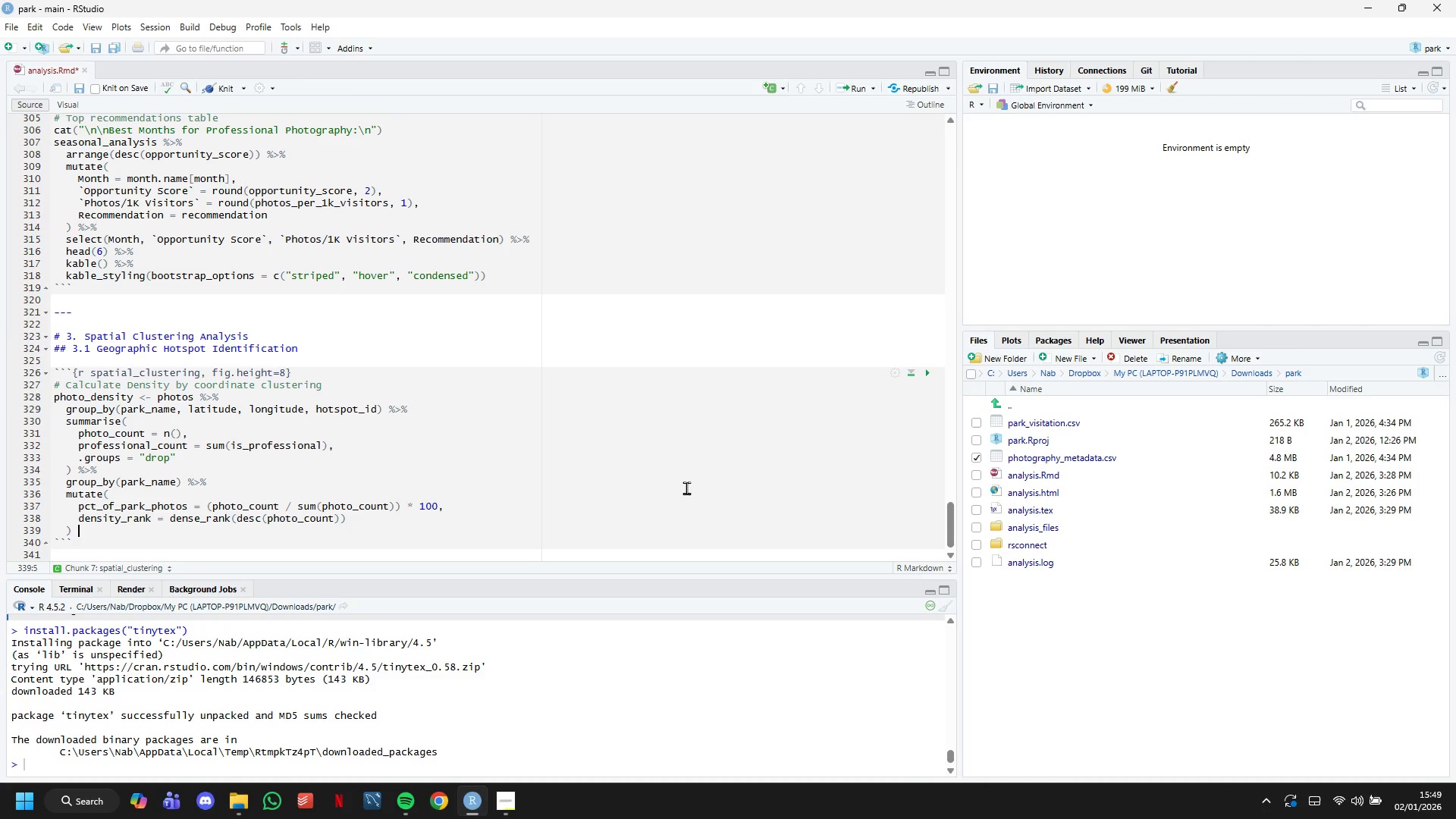 
hold_key(key=ShiftLeft, duration=1.52)
 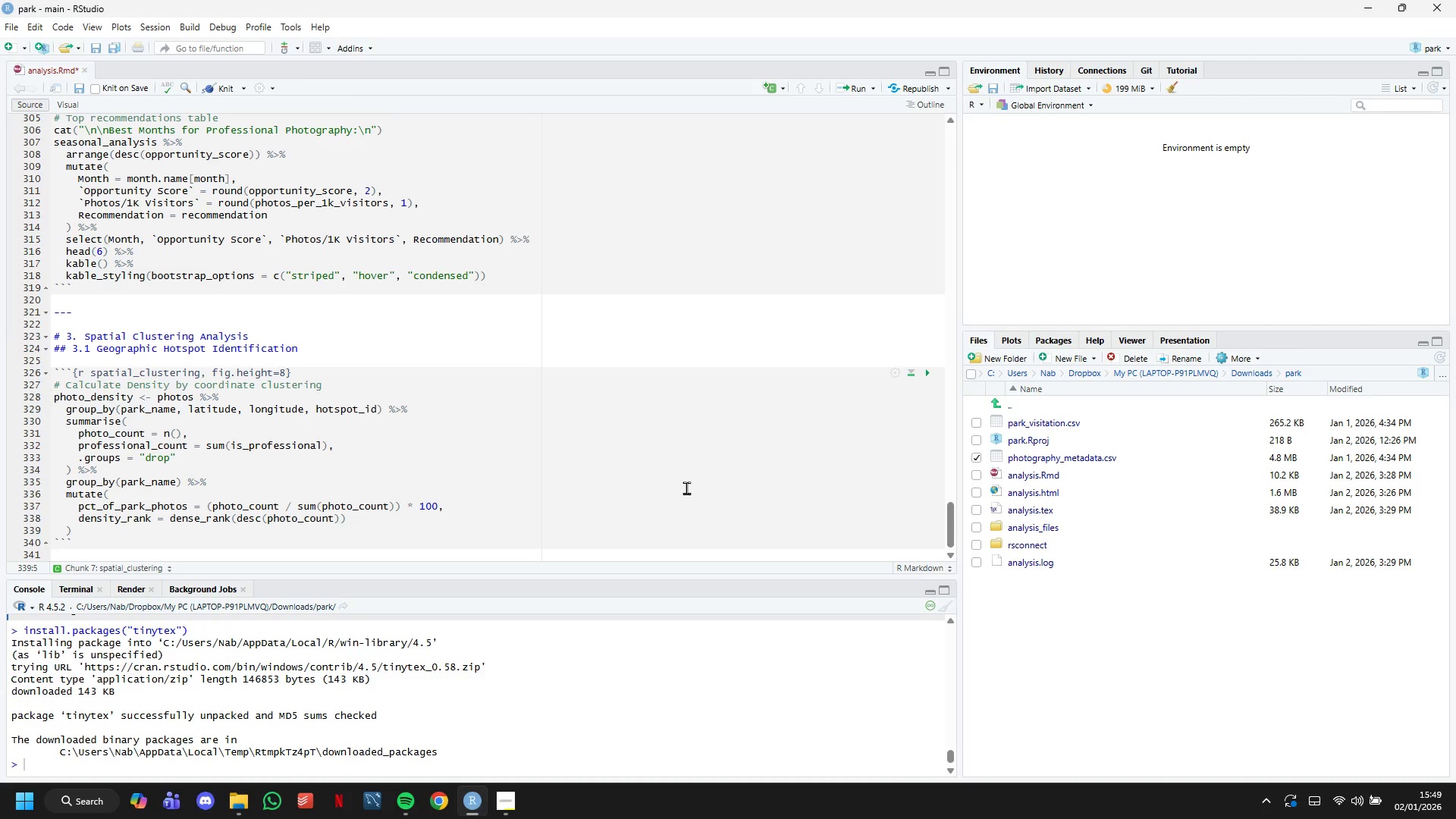 
key(Shift+5)
 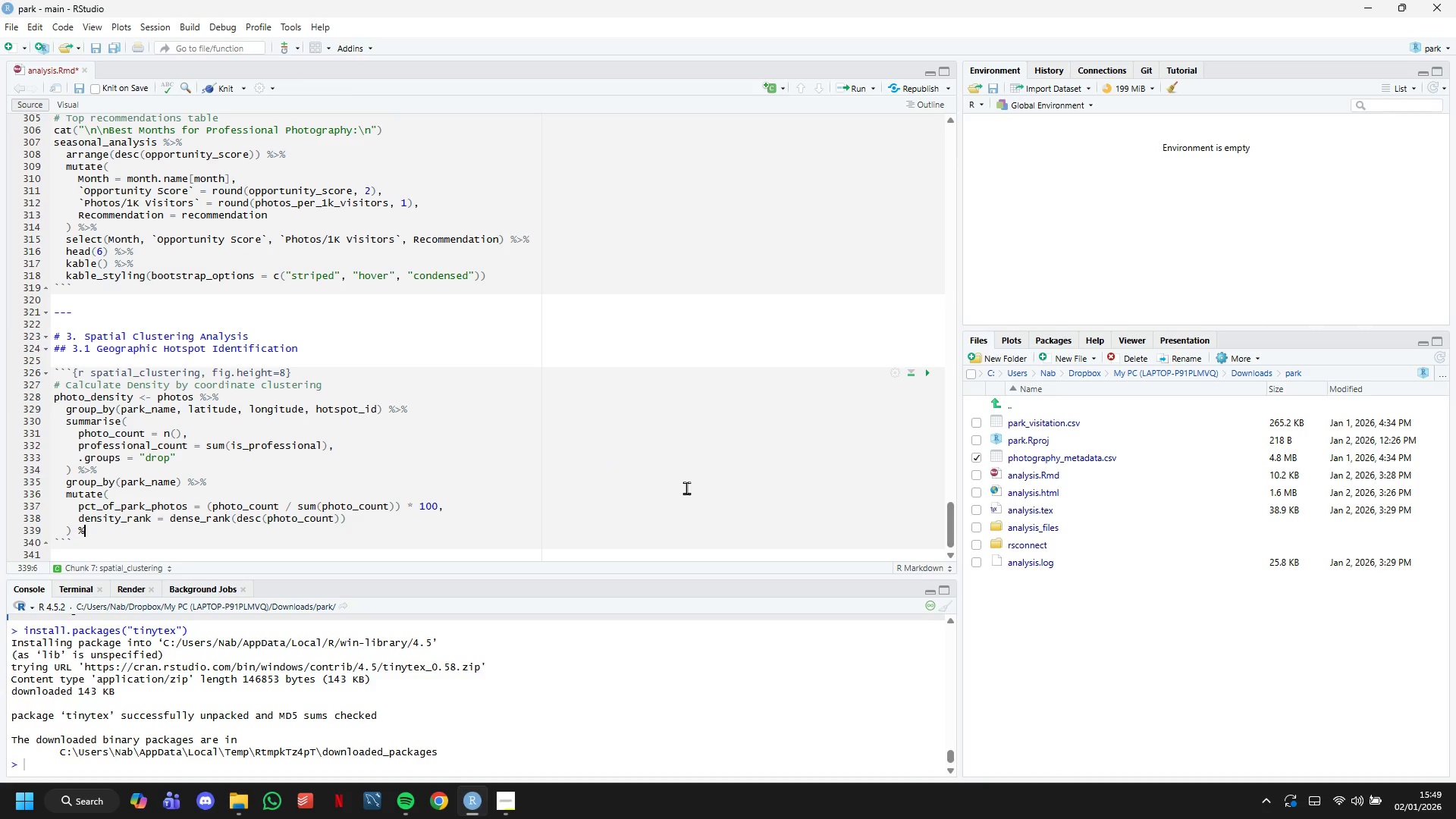 
key(Shift+Period)
 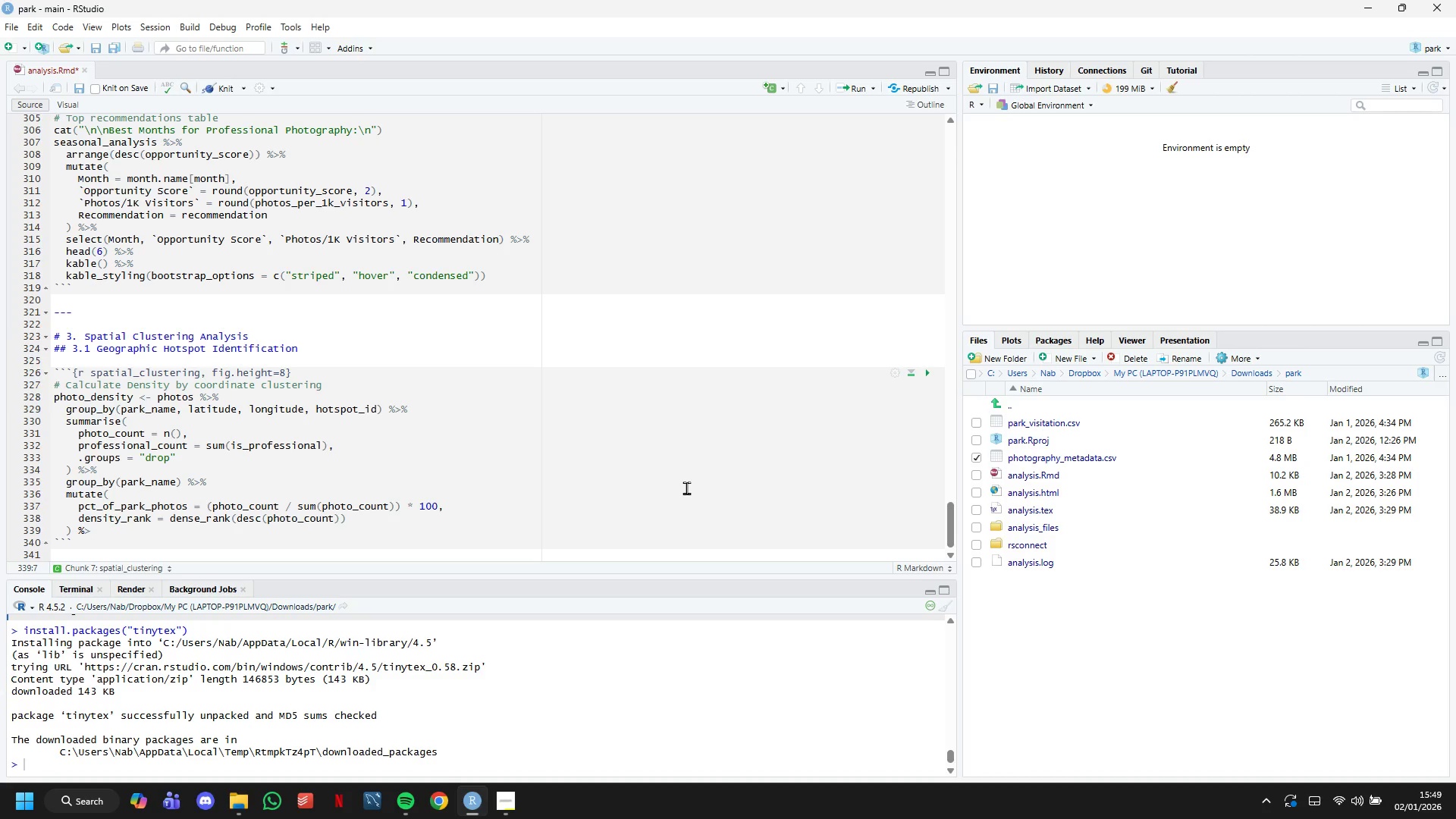 
key(Shift+5)
 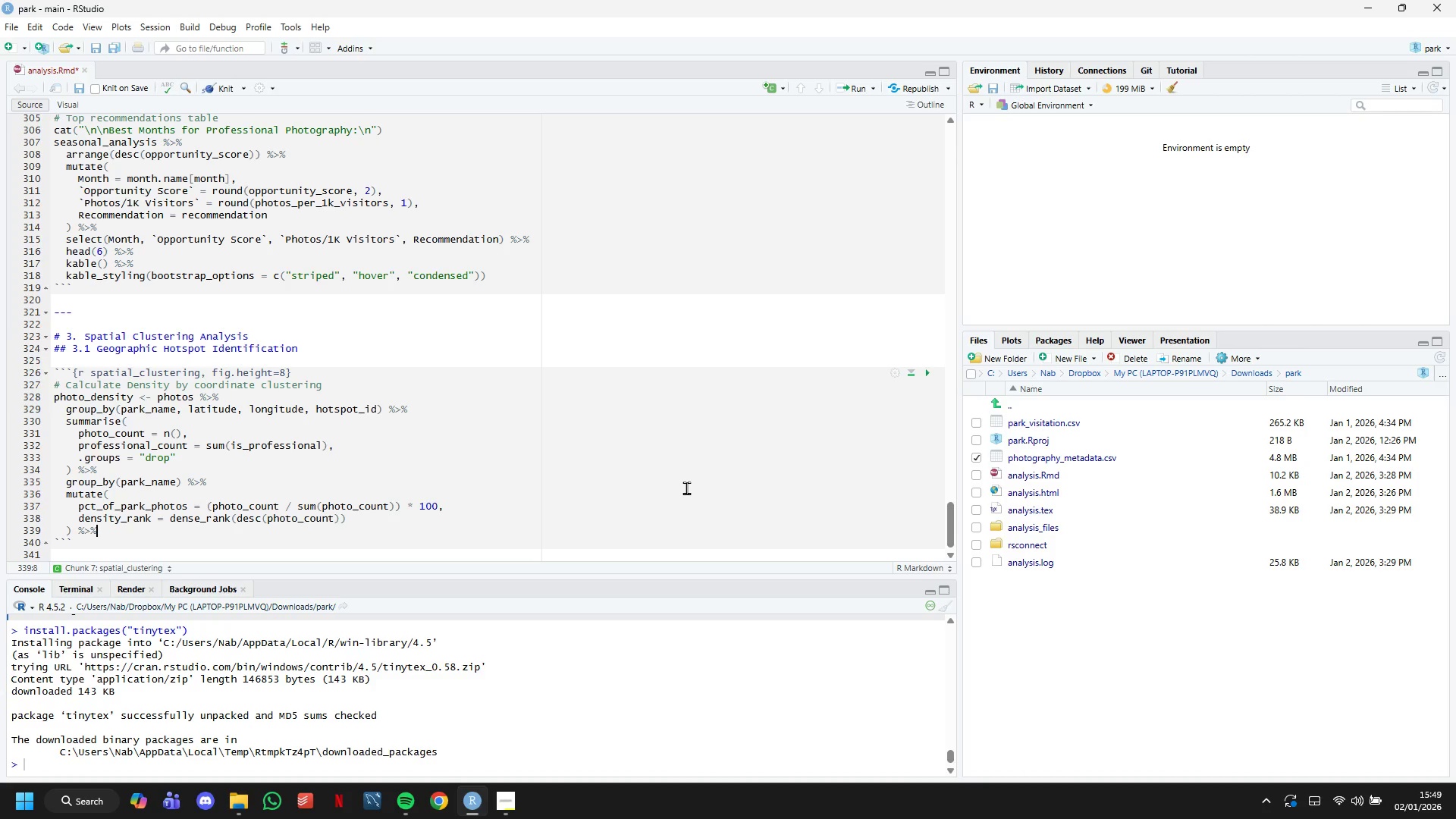 
key(Enter)
 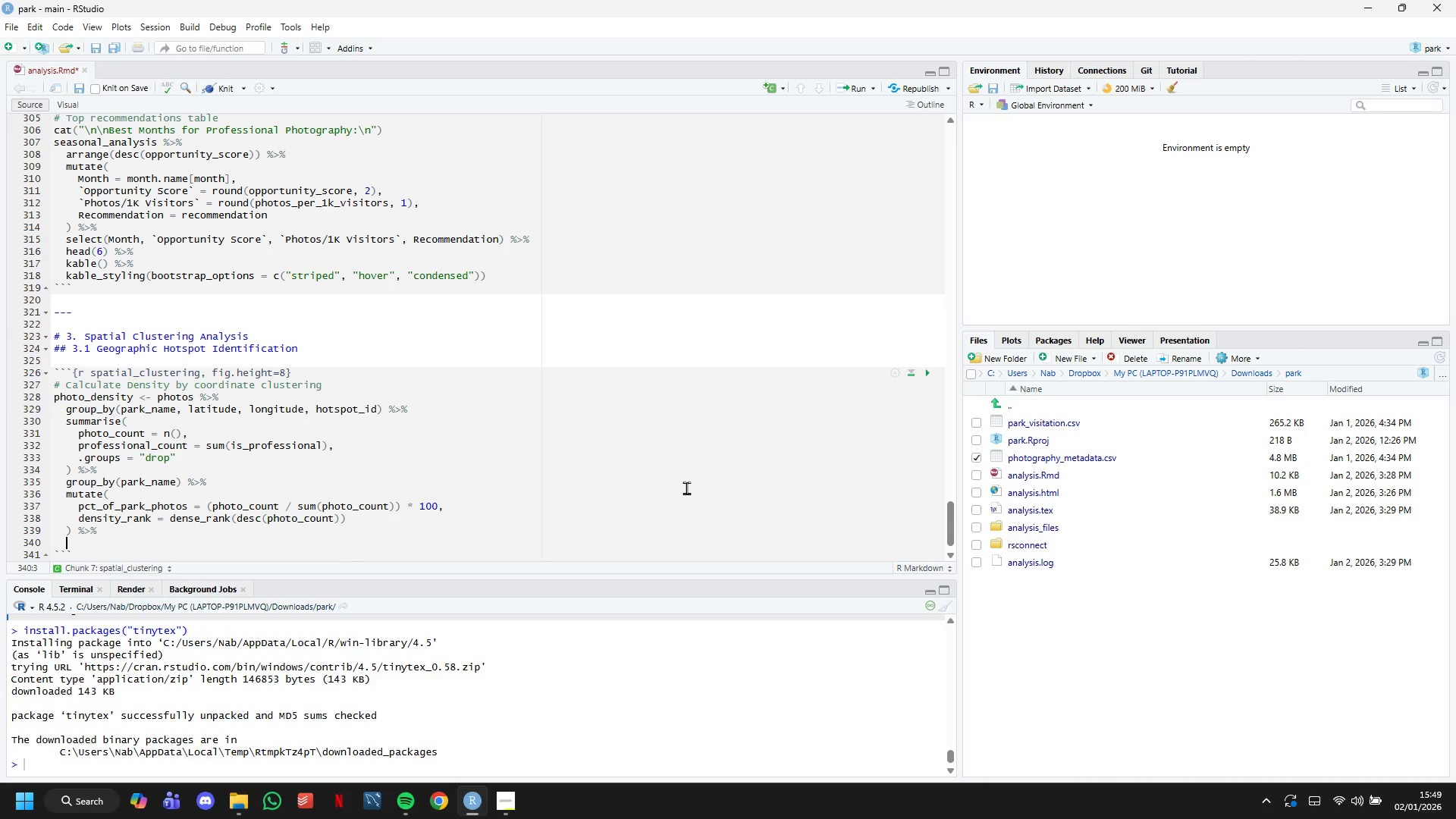 
type(ungroup()
 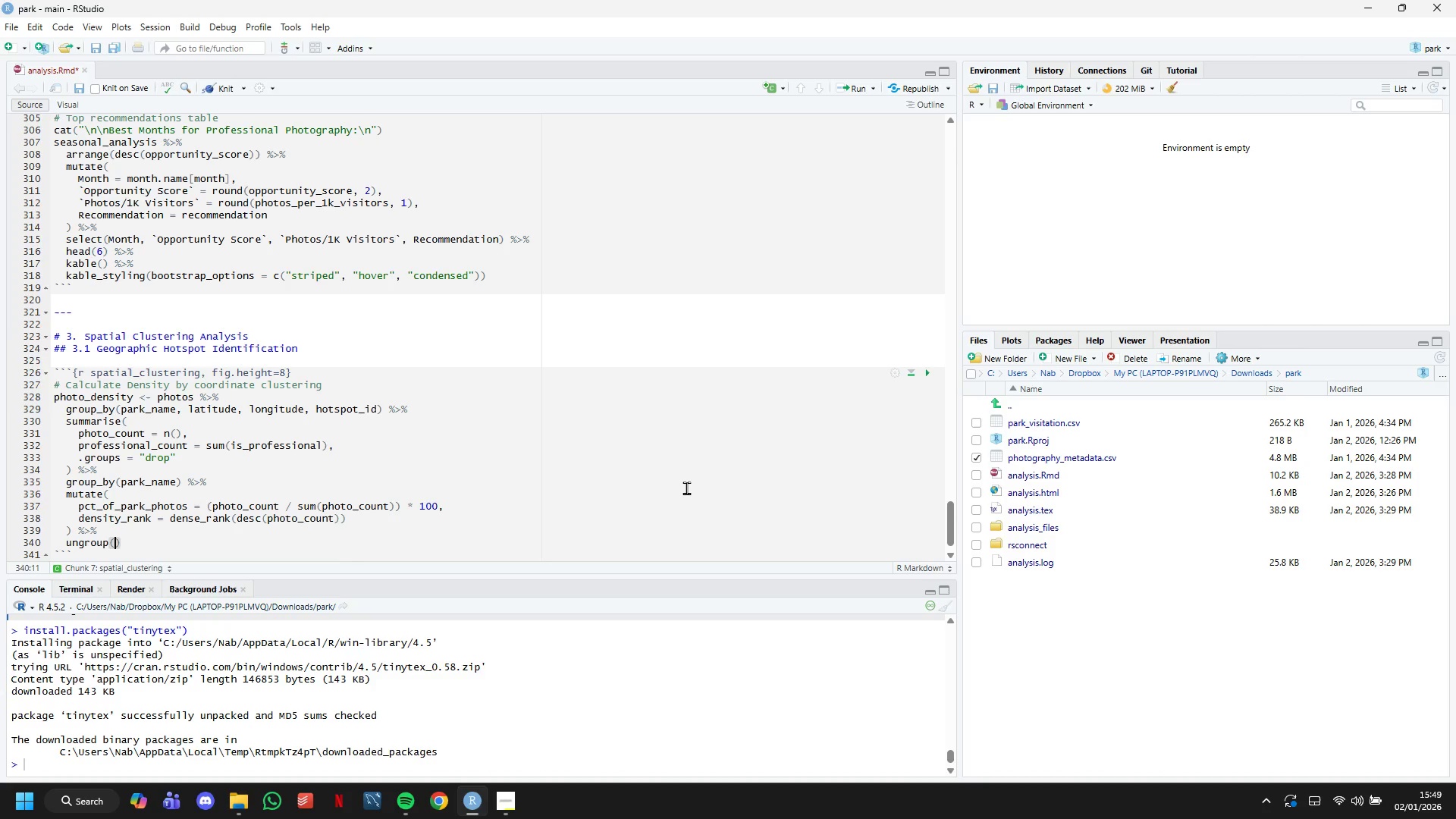 
key(ArrowRight)
 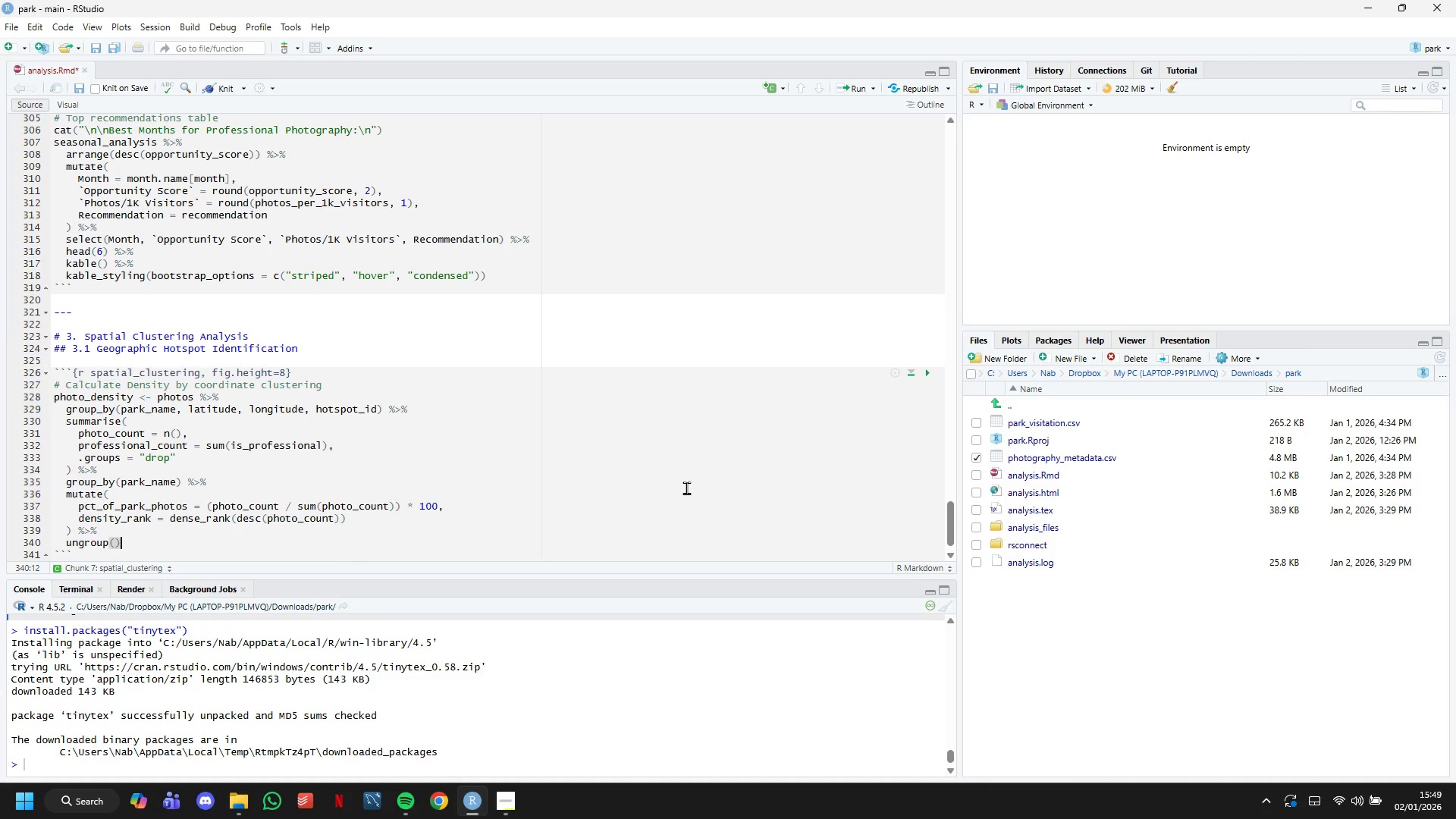 
key(Enter)
 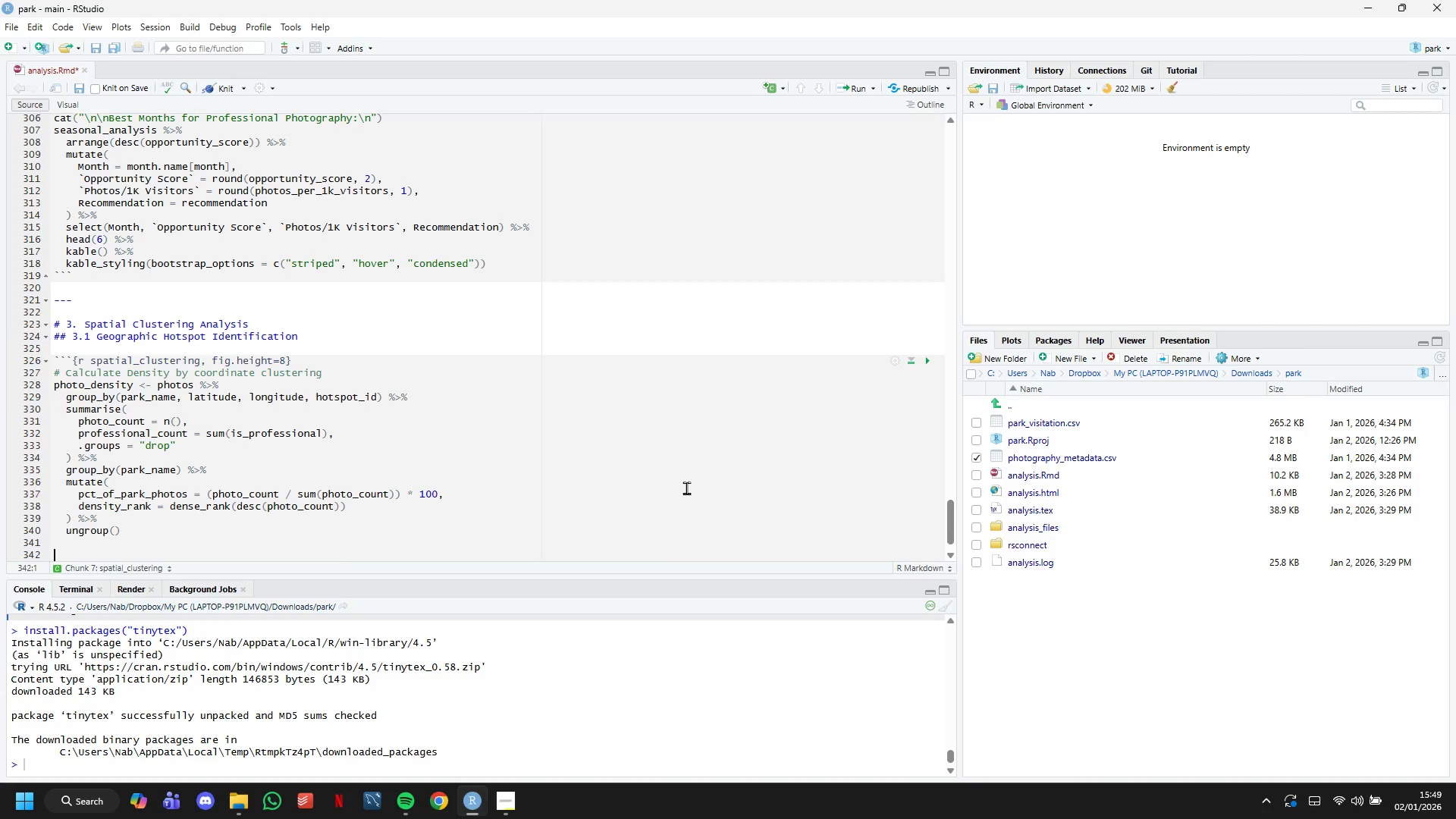 
key(Enter)
 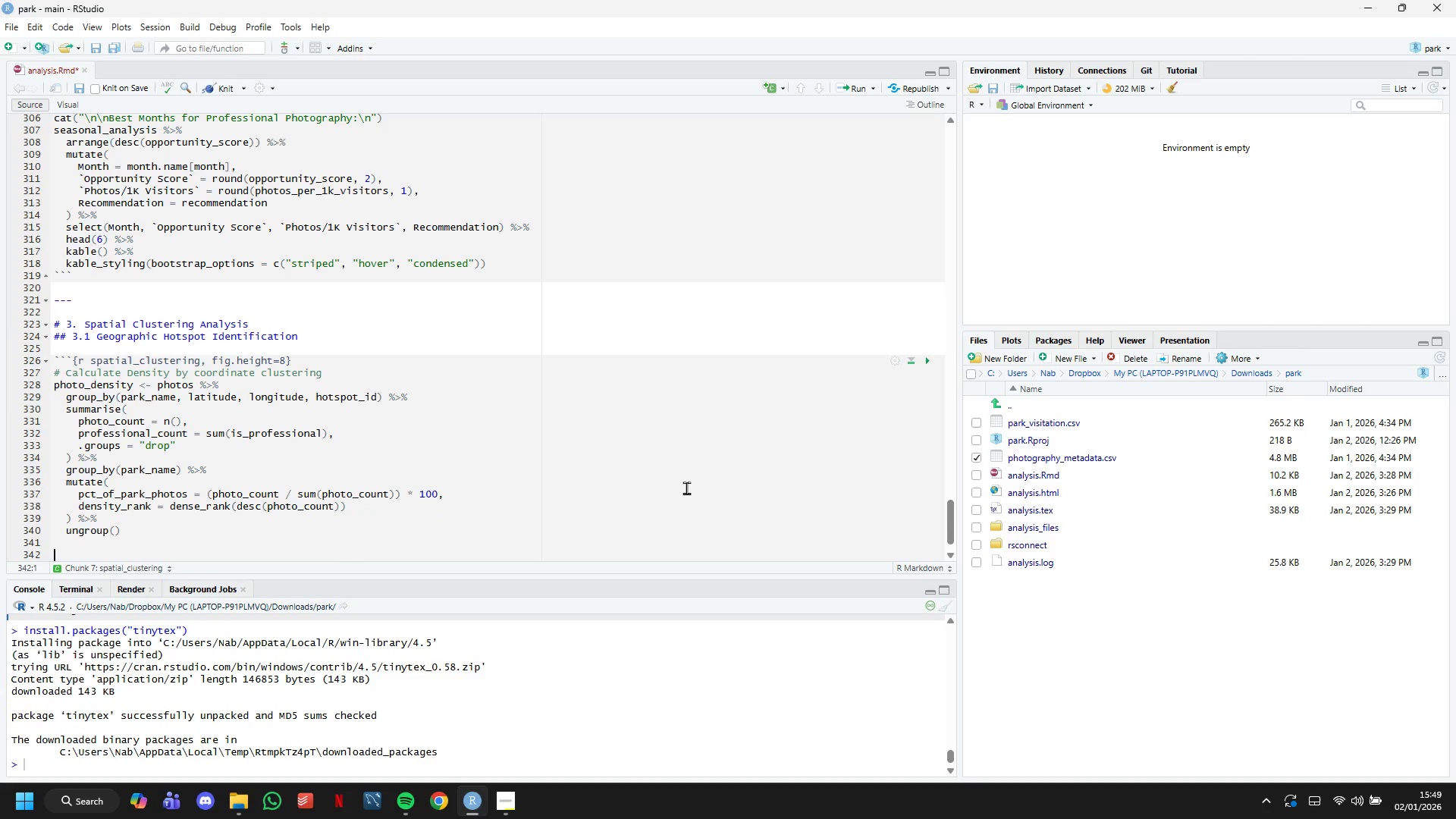 
type(# Identify top host)
key(Backspace)
 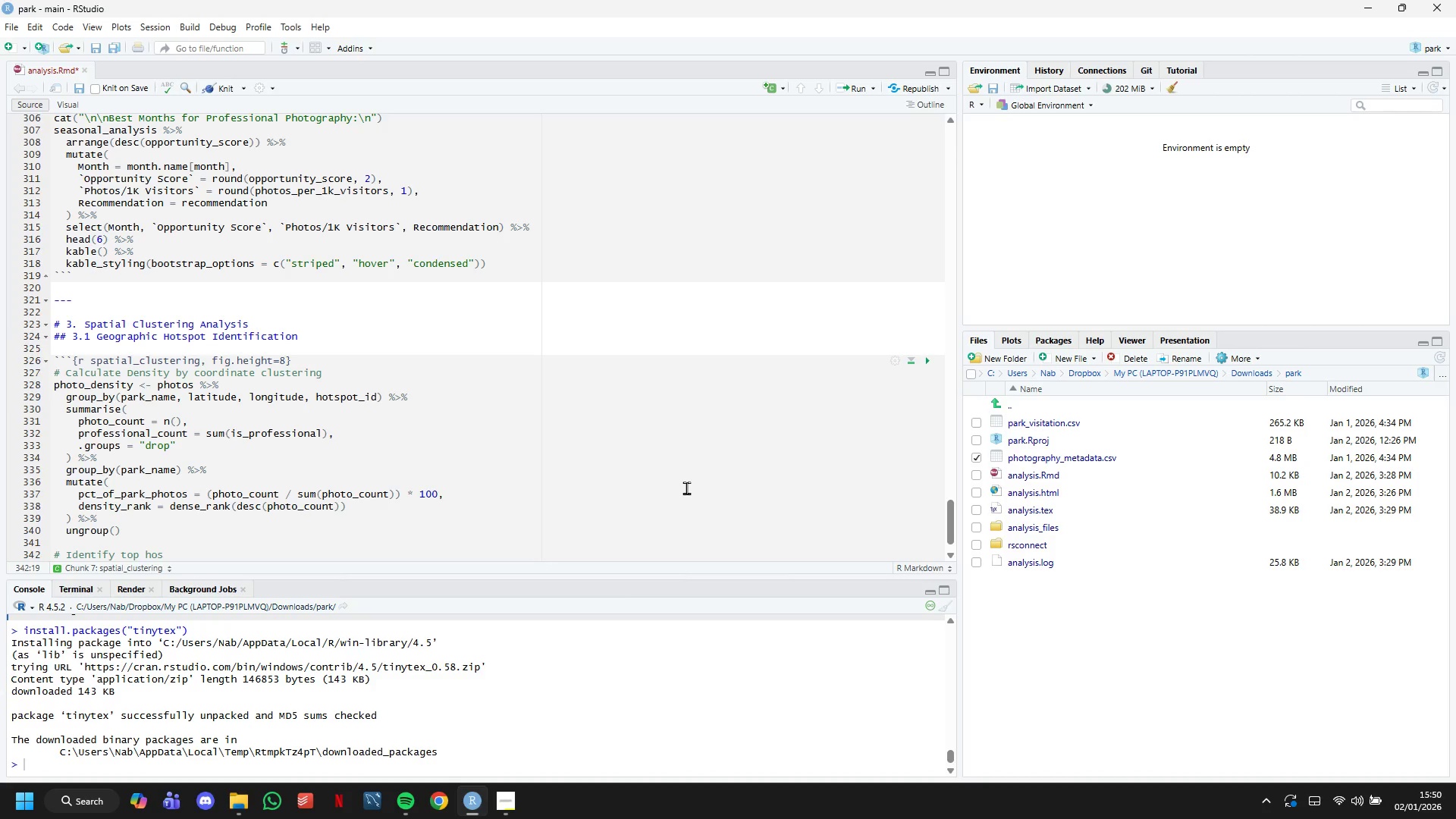 
type(p)
key(Backspace)
key(Backspace)
type(tspots o)
key(Backspace)
type(e)
key(Backspace)
type(per rank)
 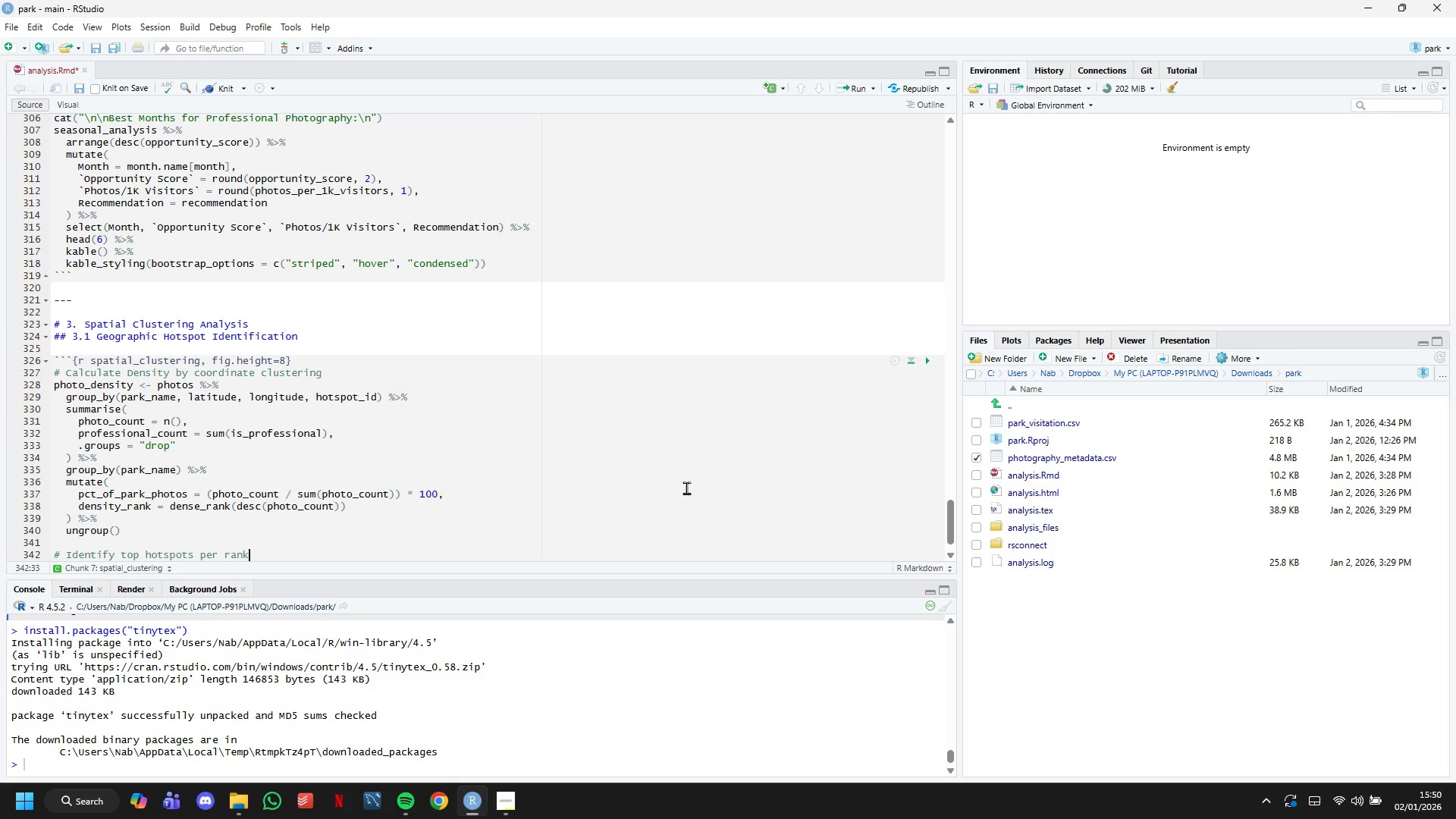 
key(Enter)
 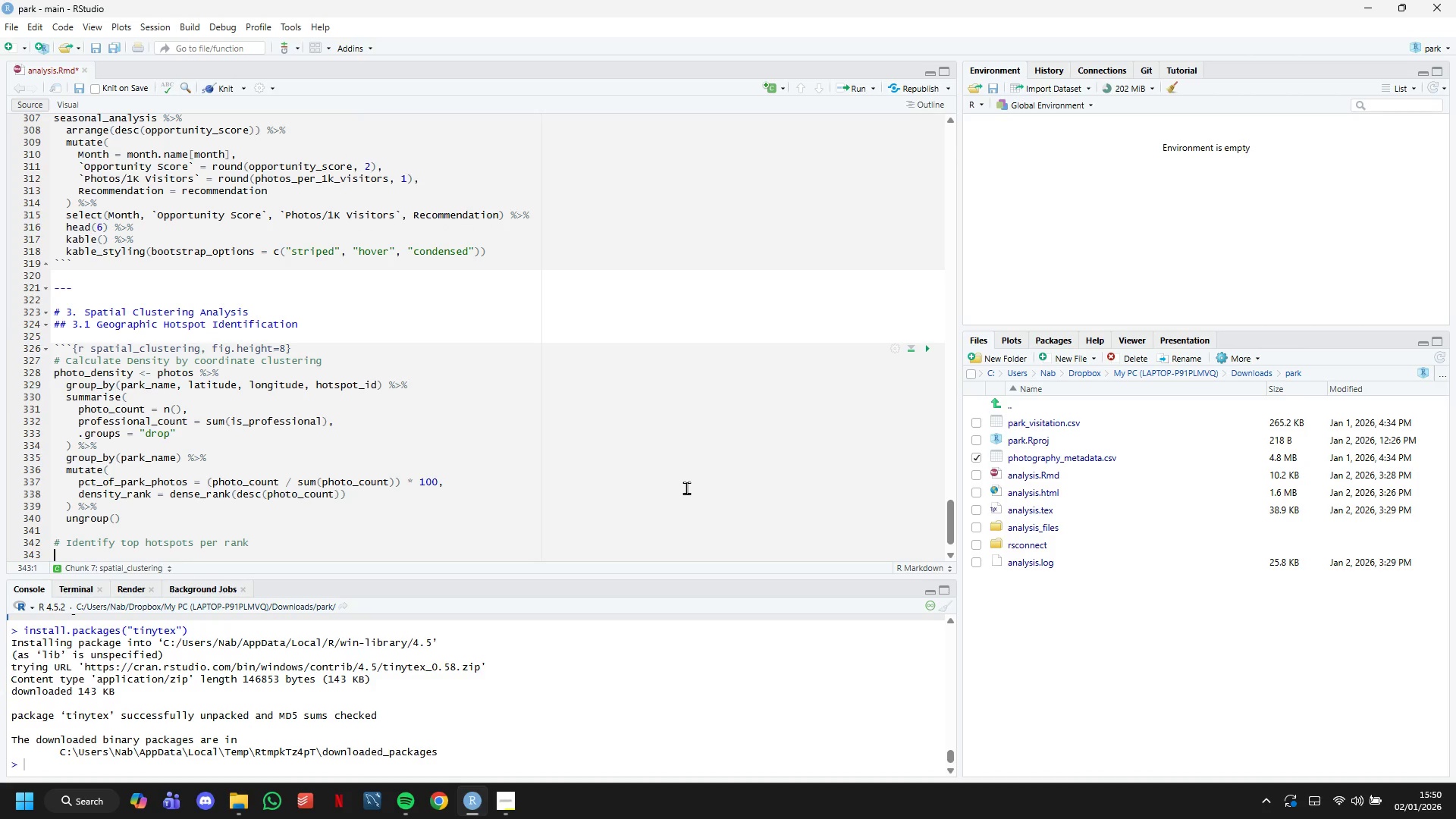 
type(top_hotspots <- photo_density %>%)
 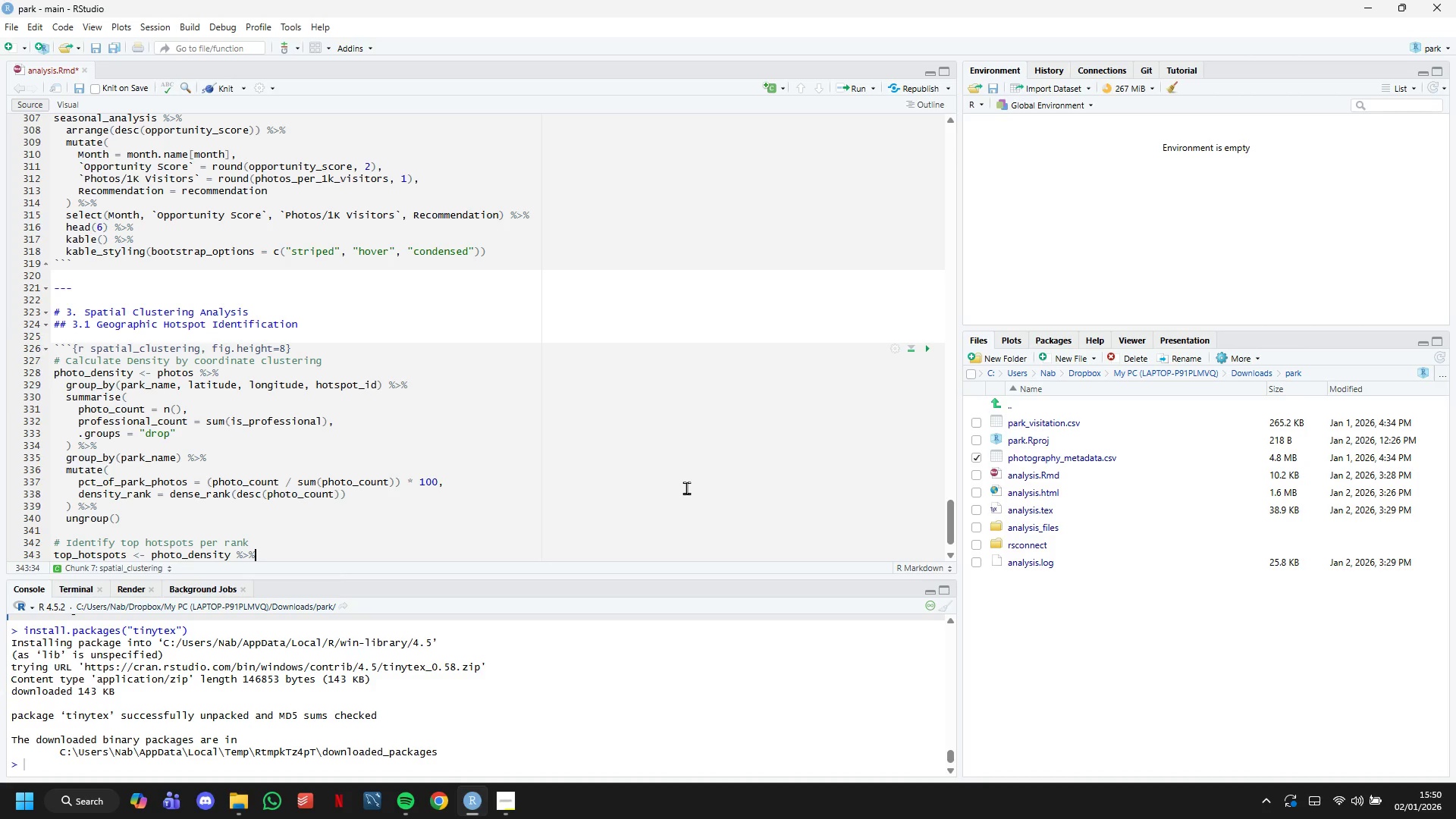 
key(Enter)
 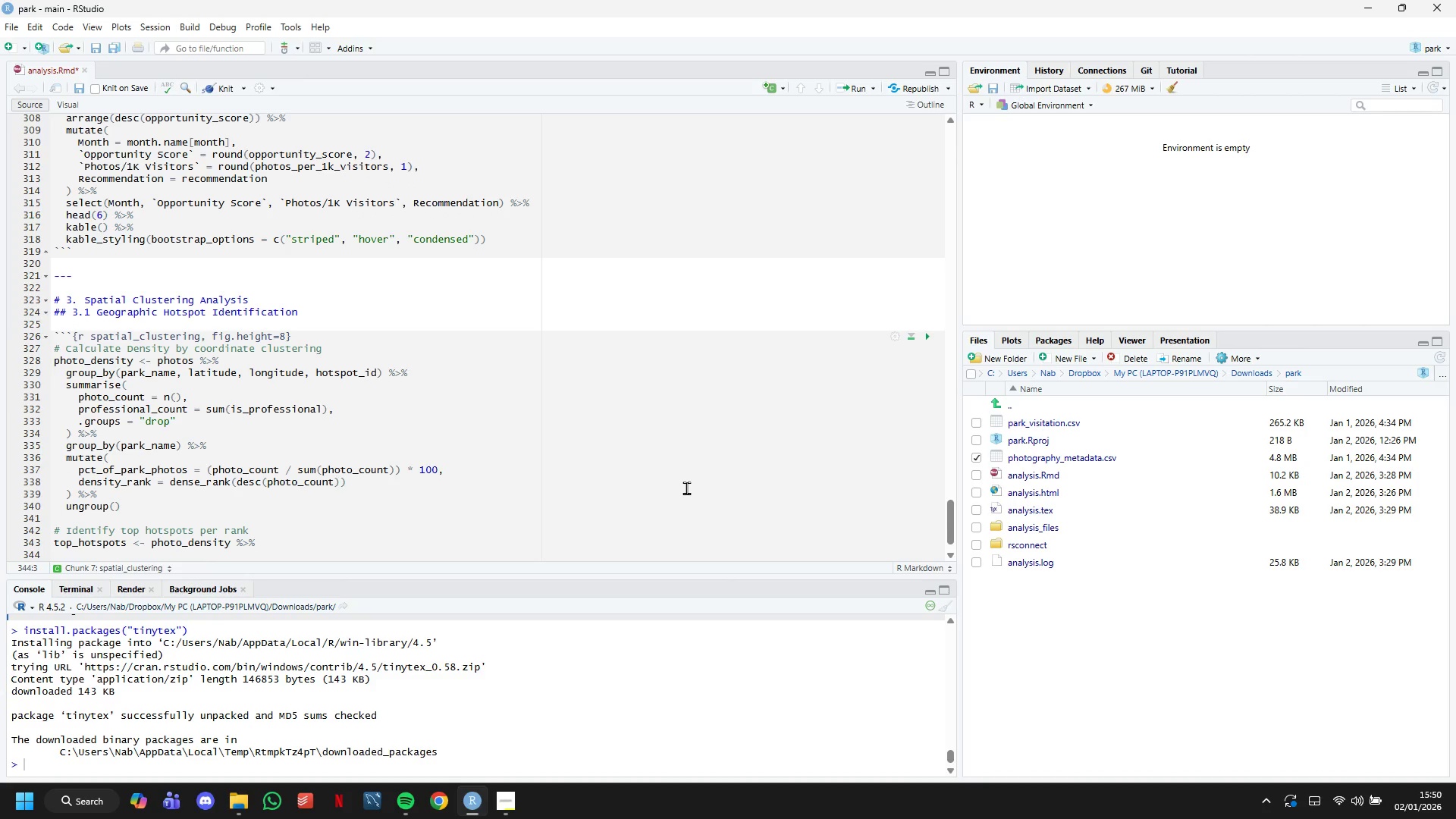 
type(group_by(park_theme)
 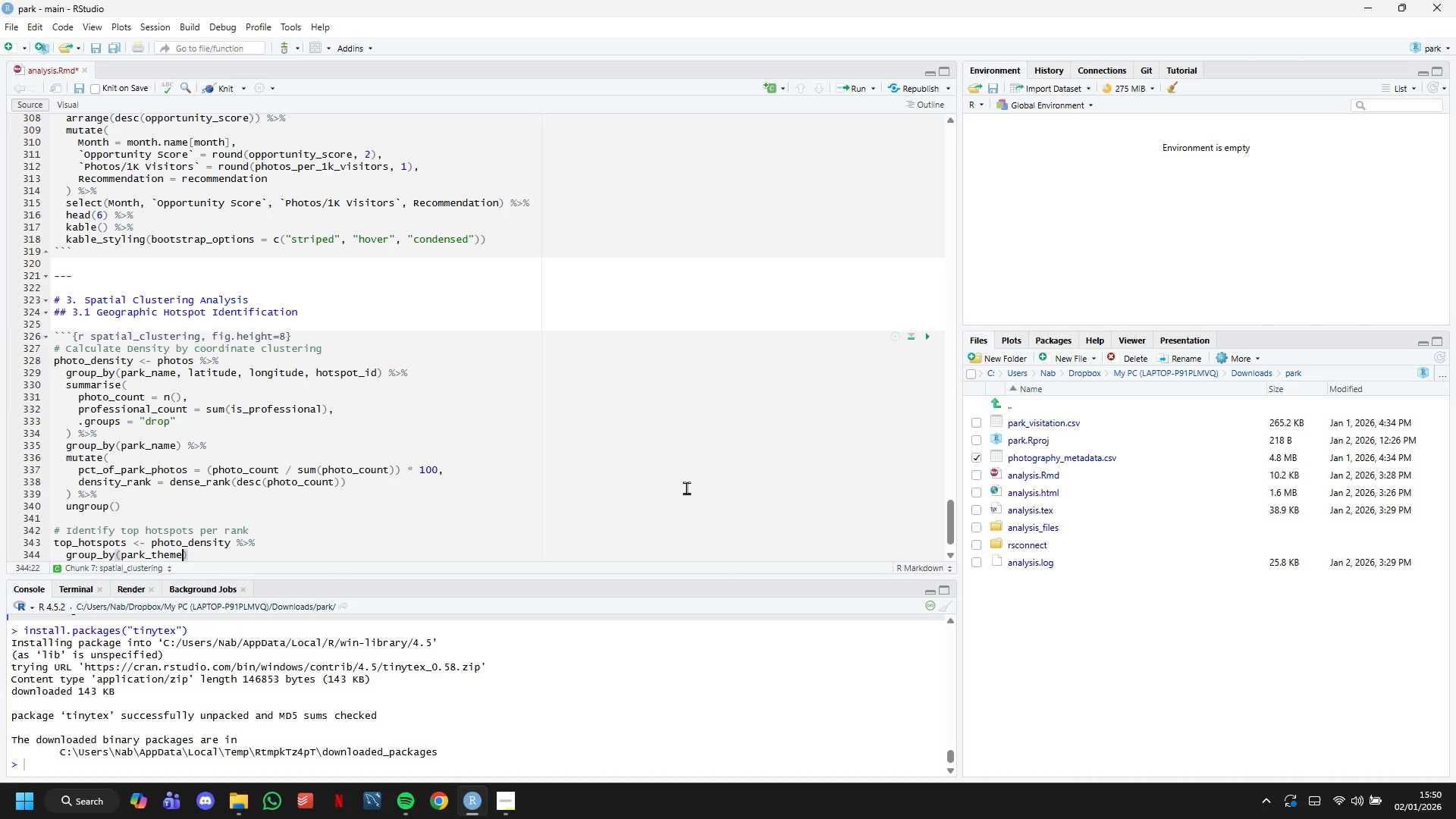 
key(ArrowRight)
 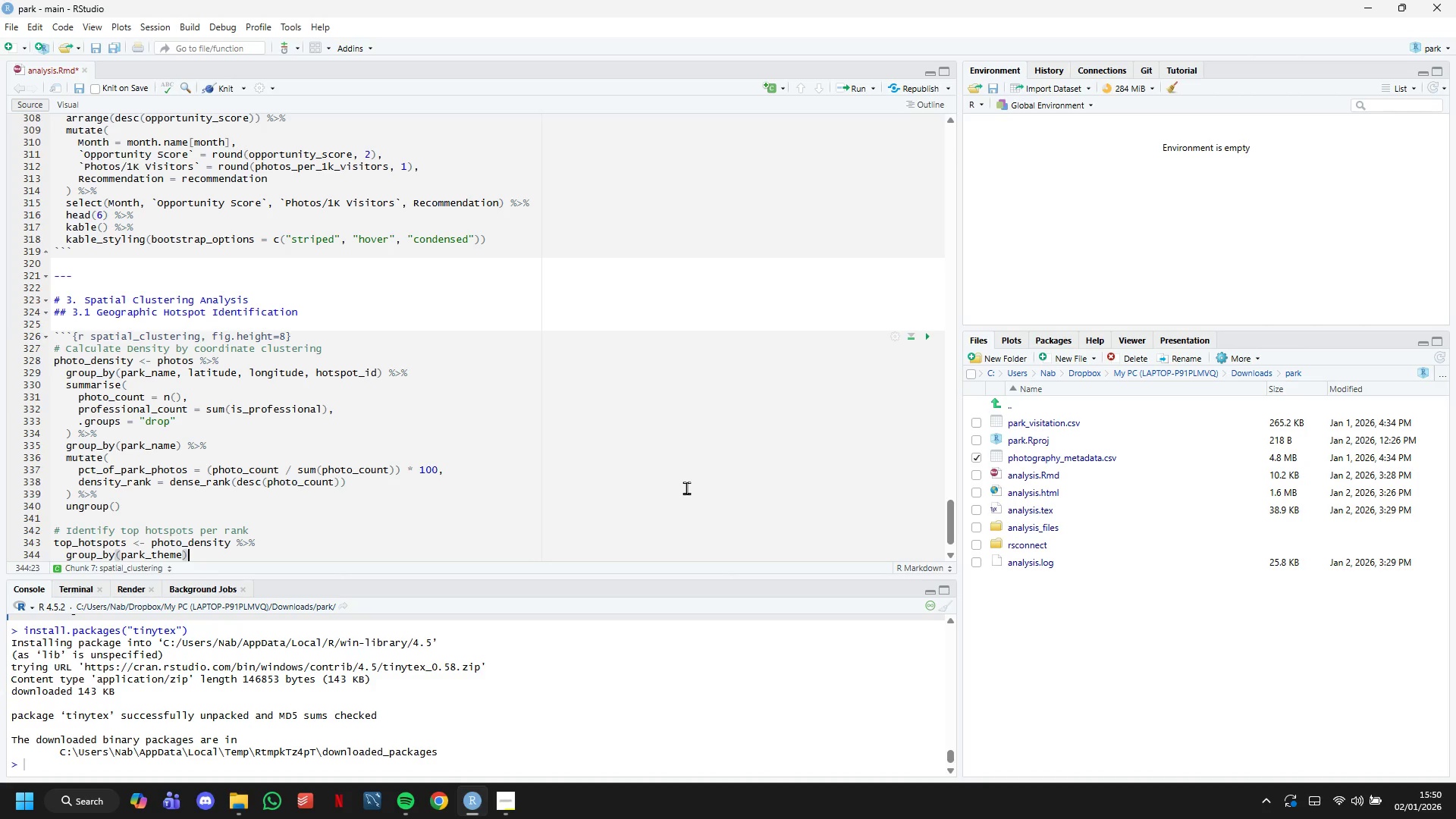 
key(Space)
 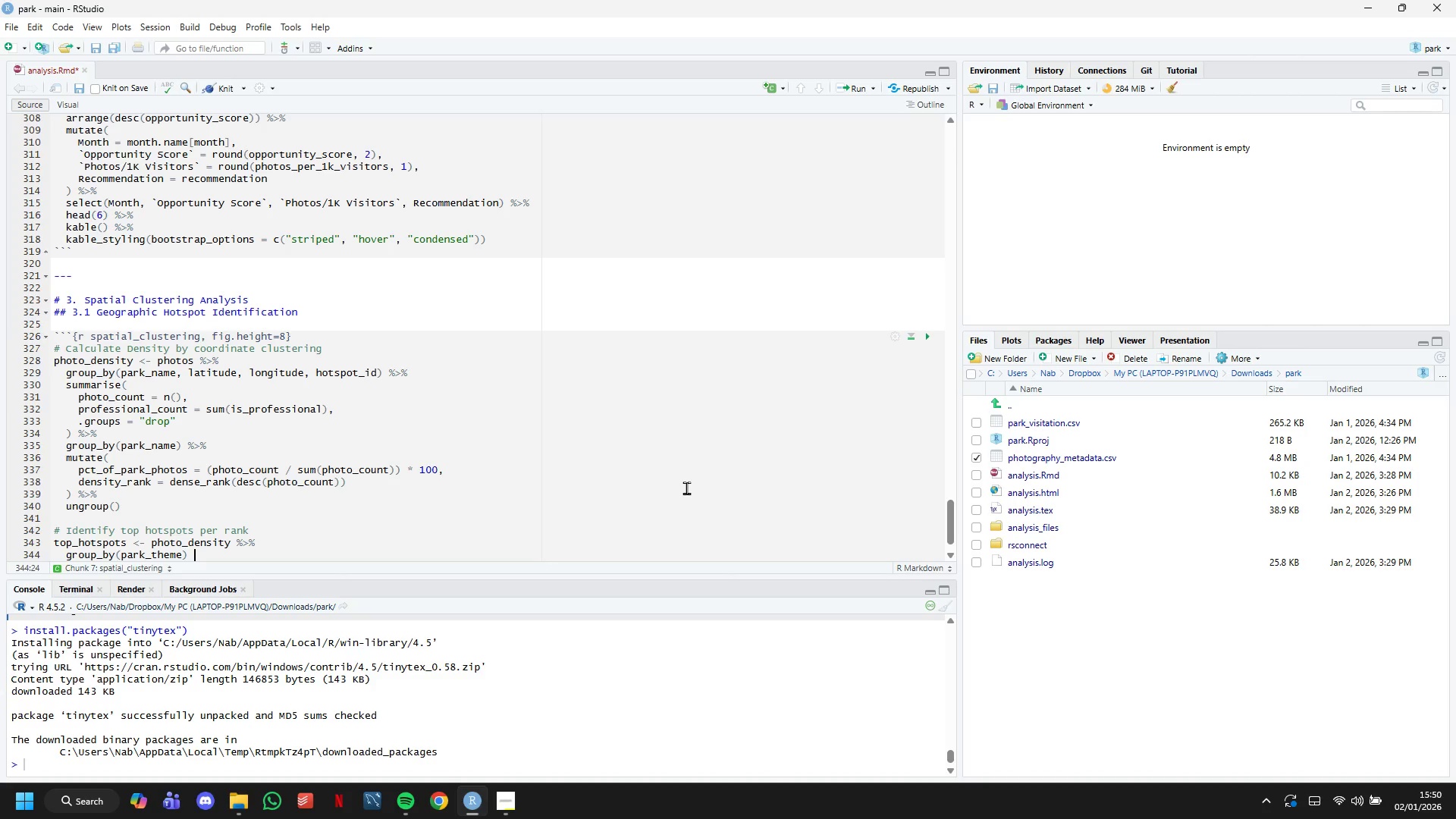 
key(Shift+5)
 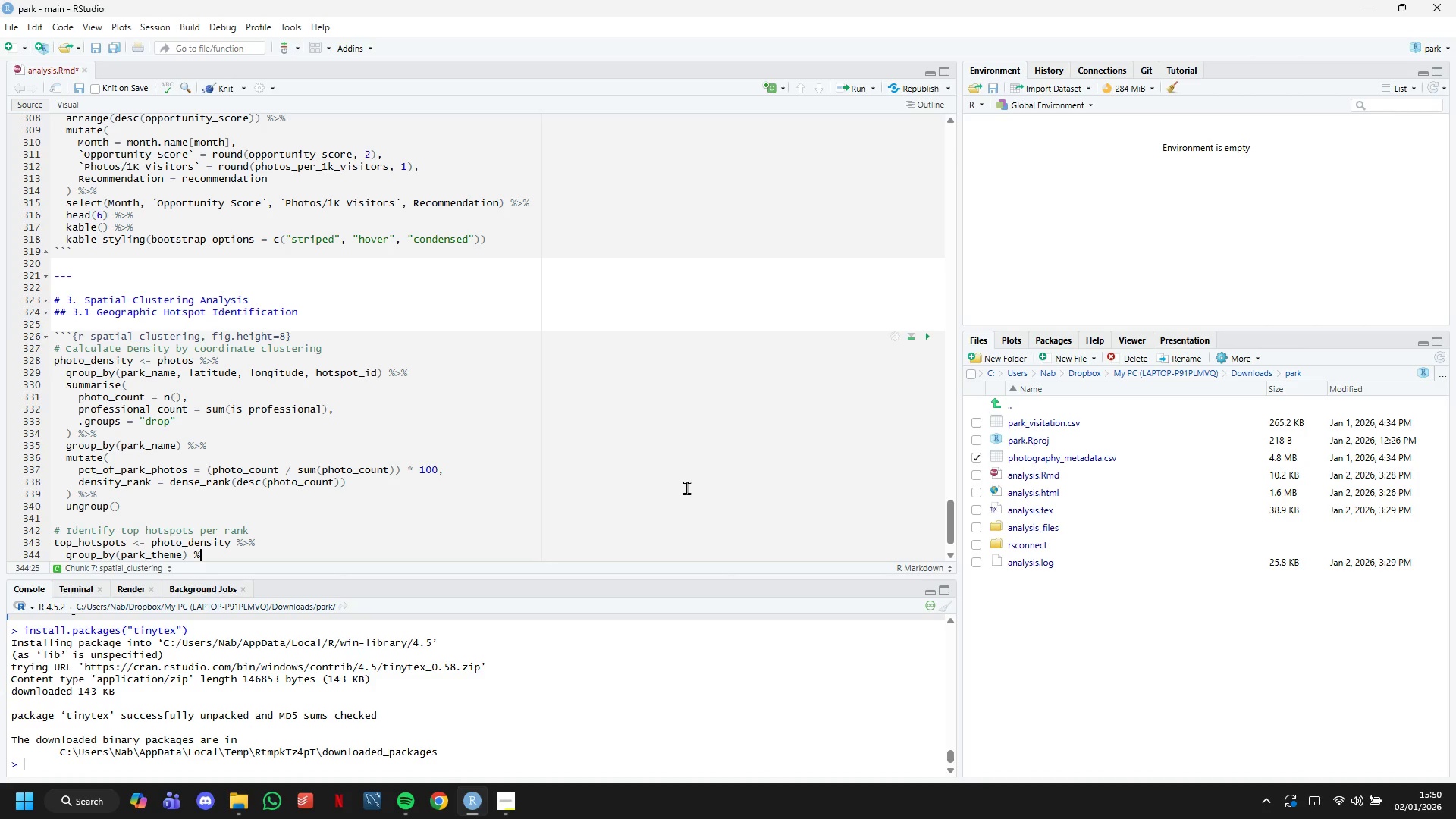 
key(Shift+Period)
 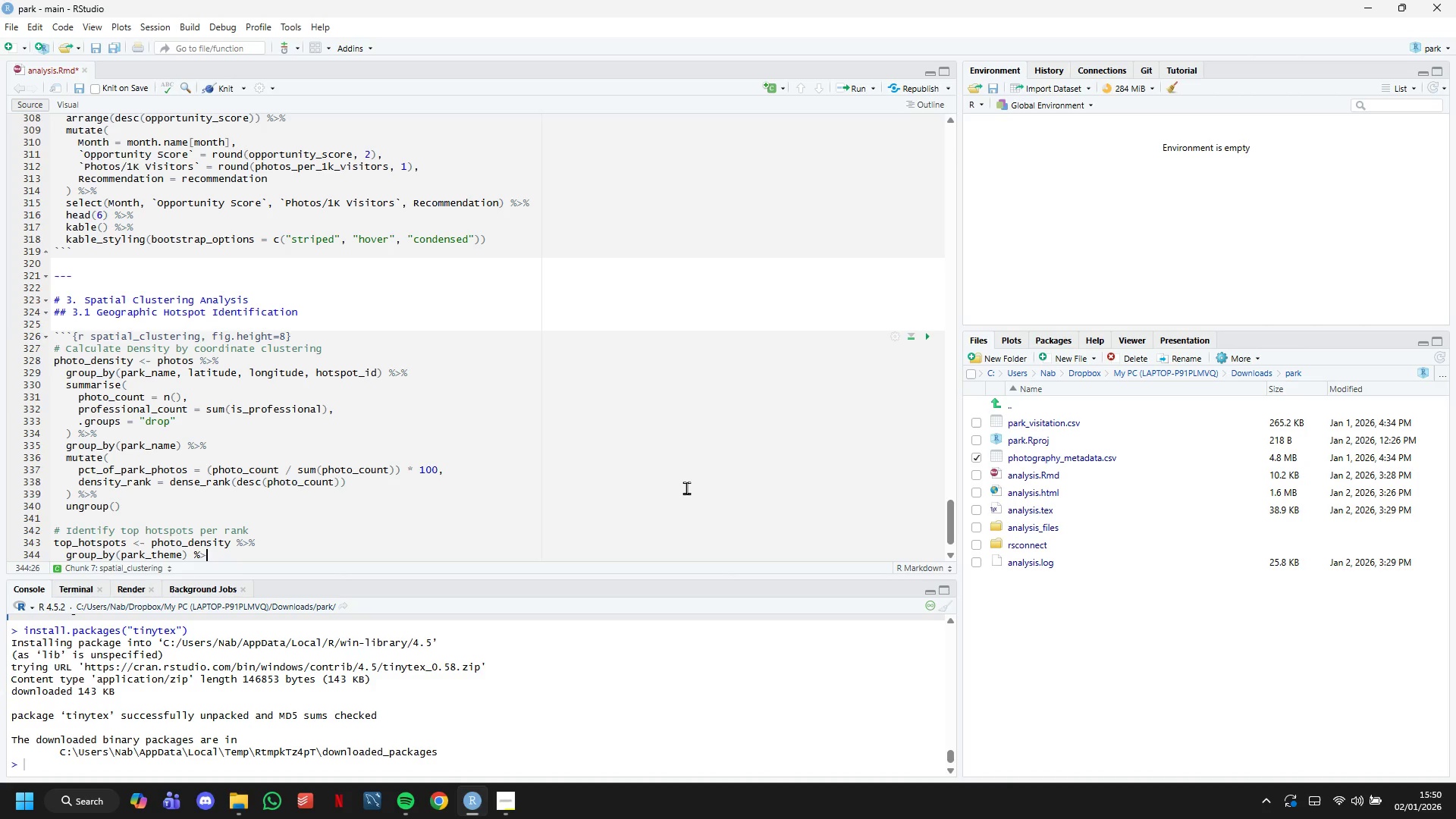 
key(Shift+5)
 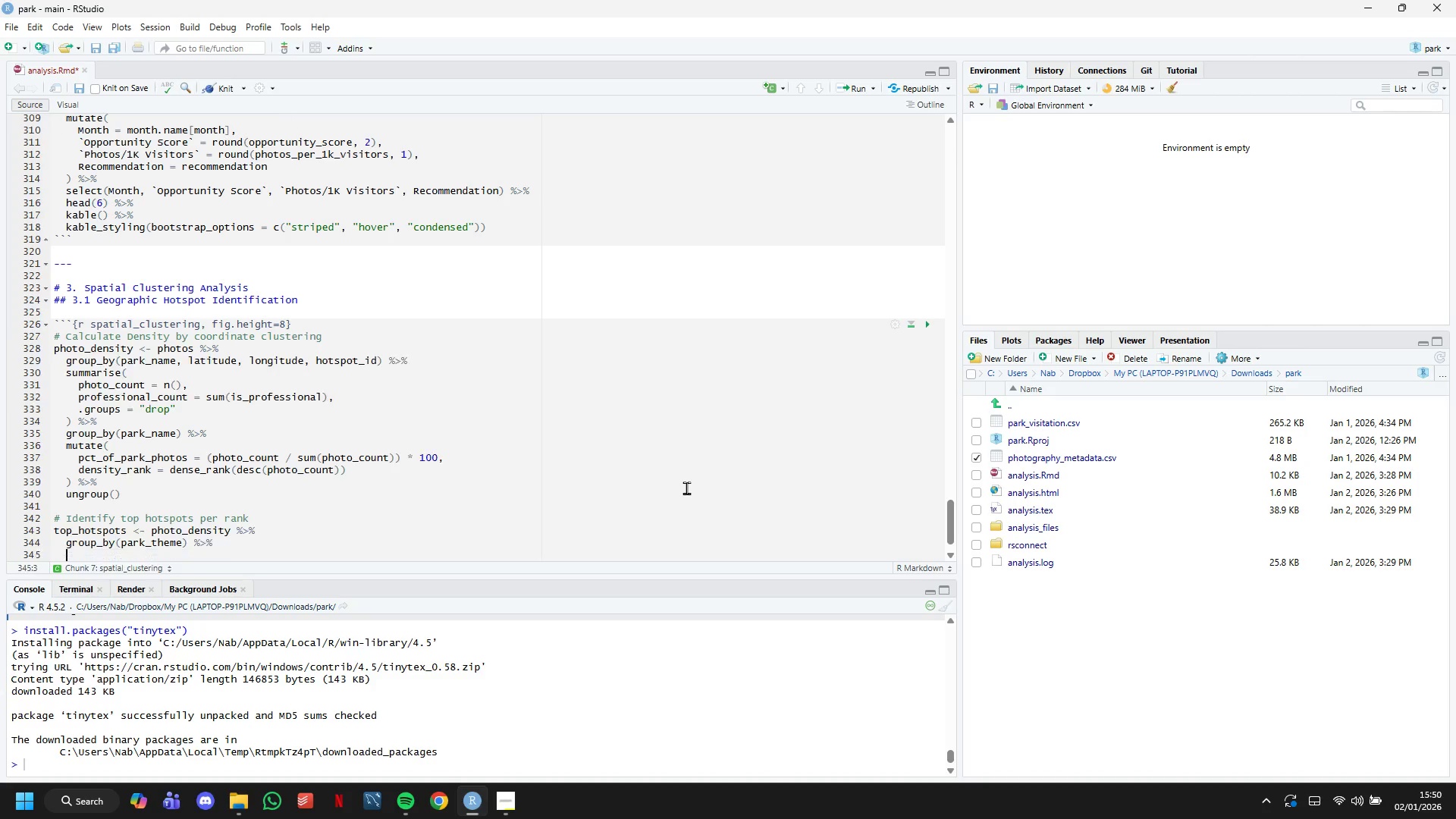 
key(Enter)
 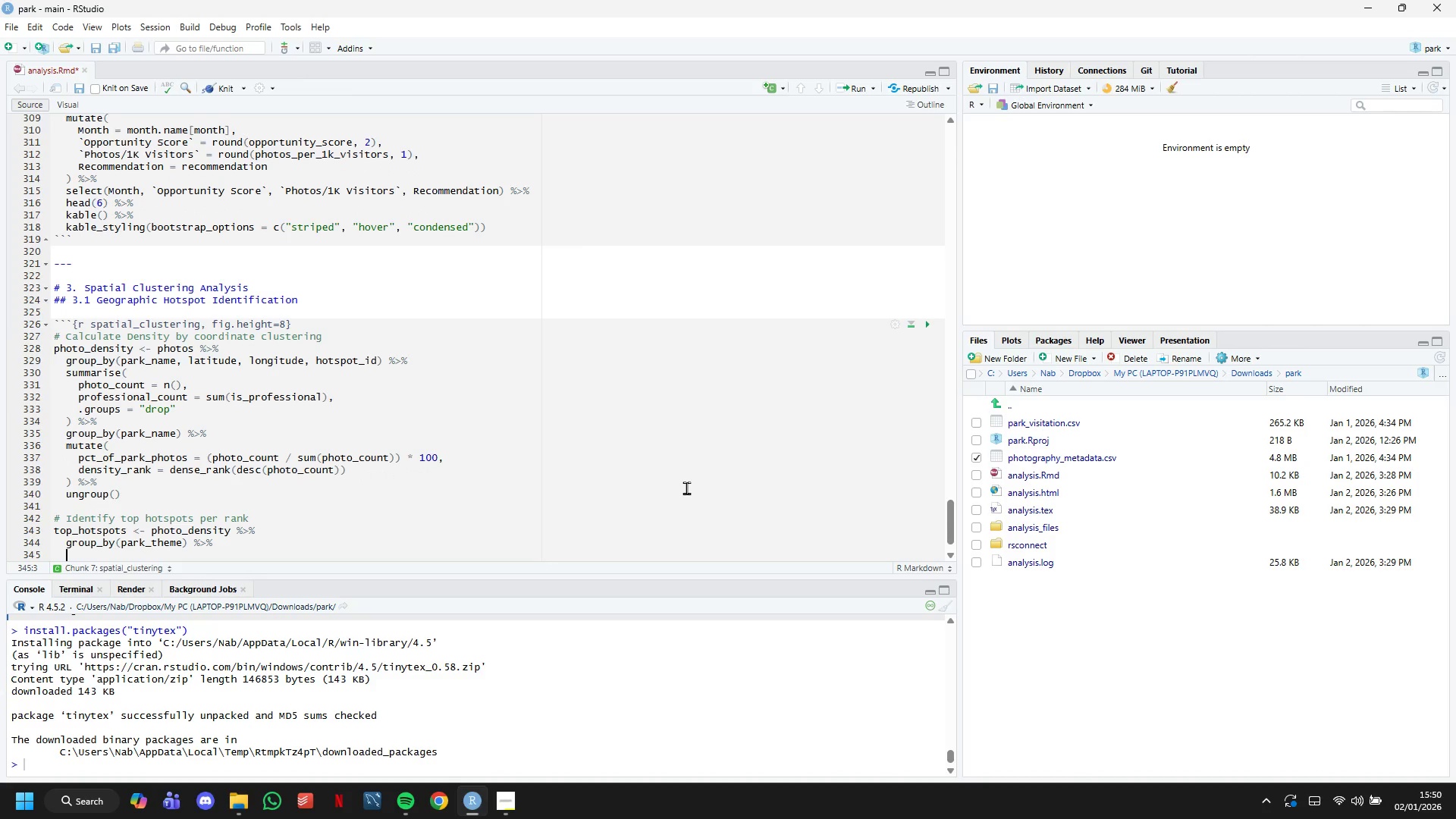 
type(slice_max(photo_count, n =3)
 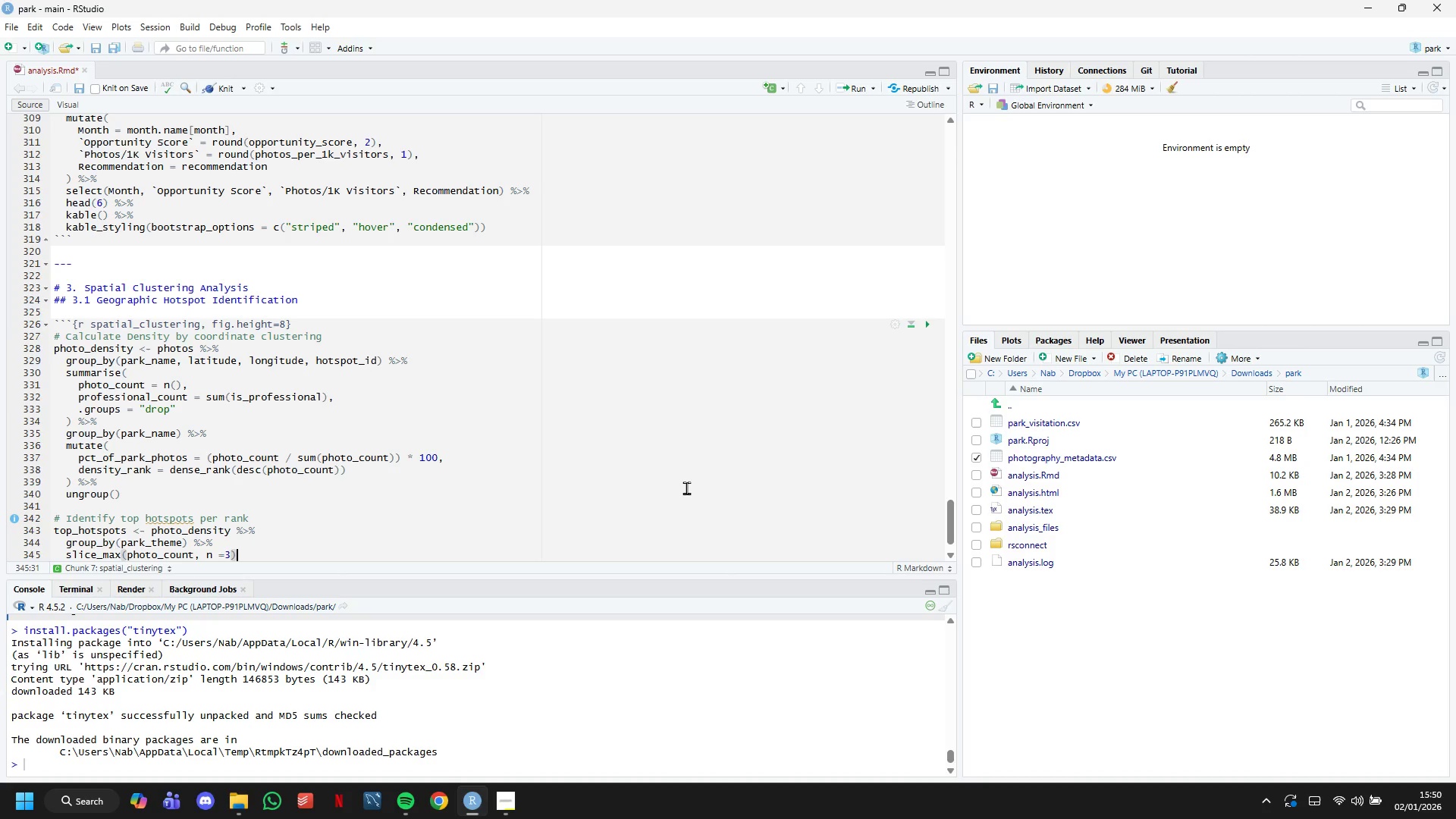 
 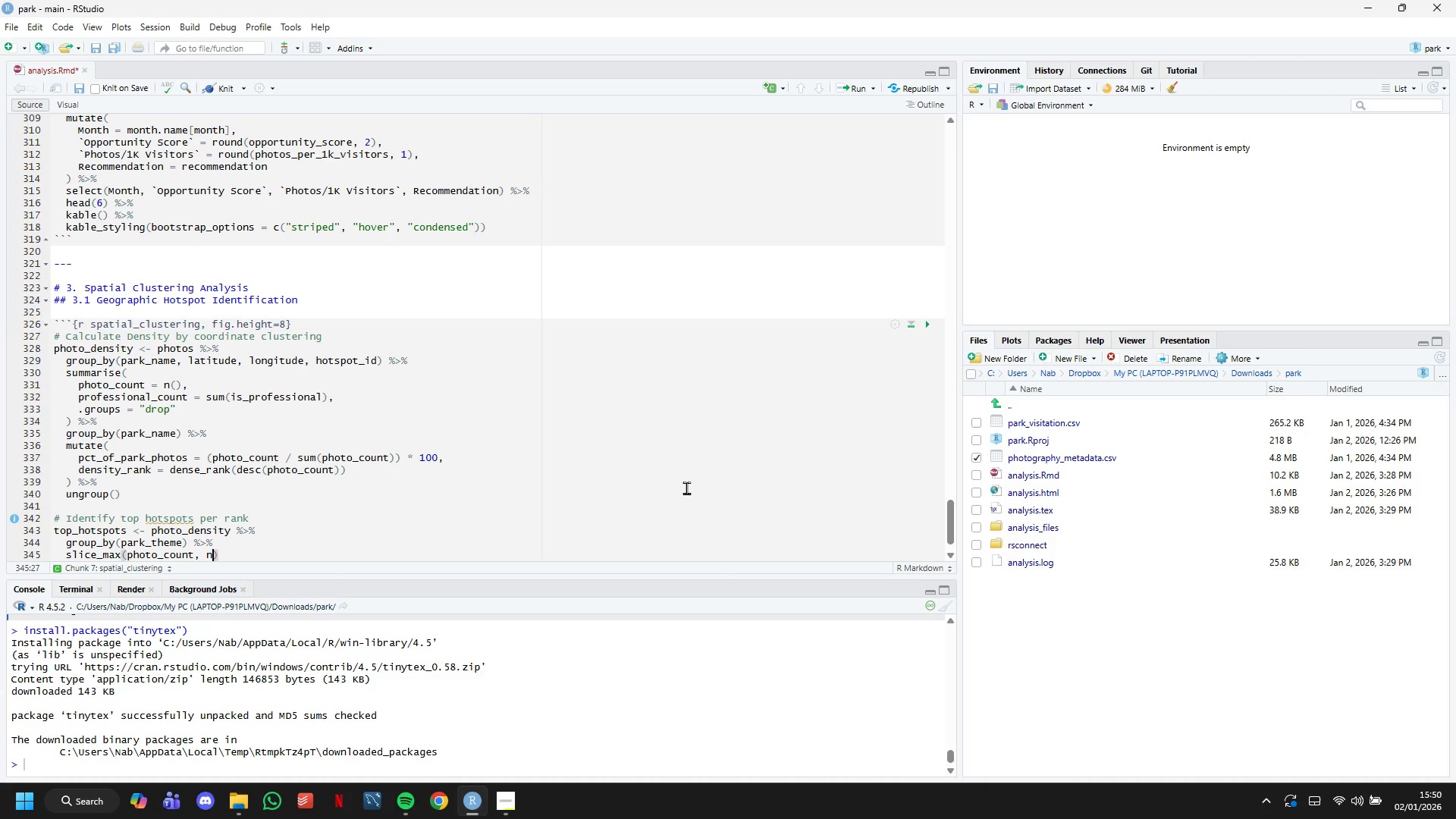 
key(ArrowRight)
 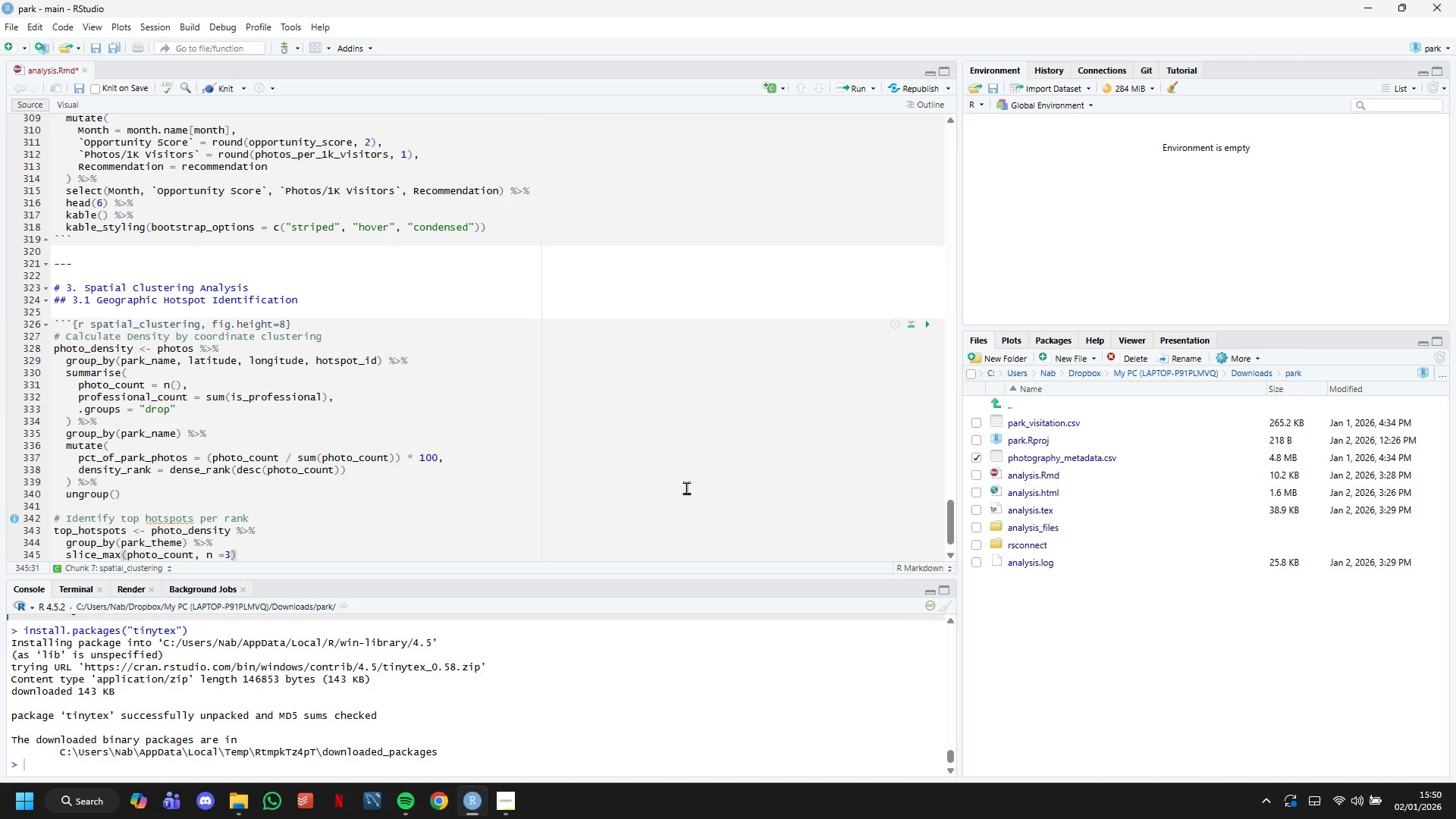 
key(Space)
 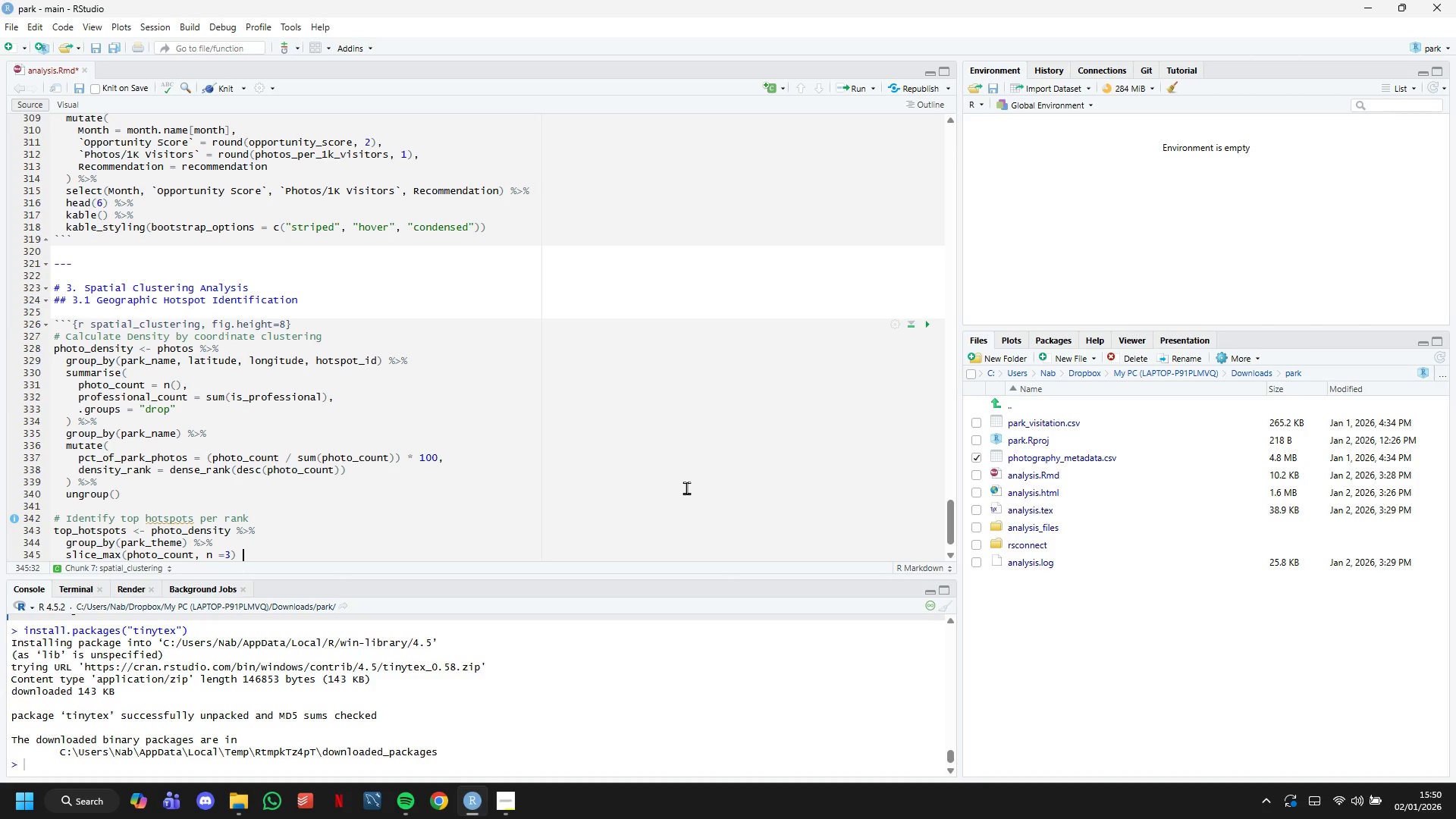 
key(Shift+5)
 